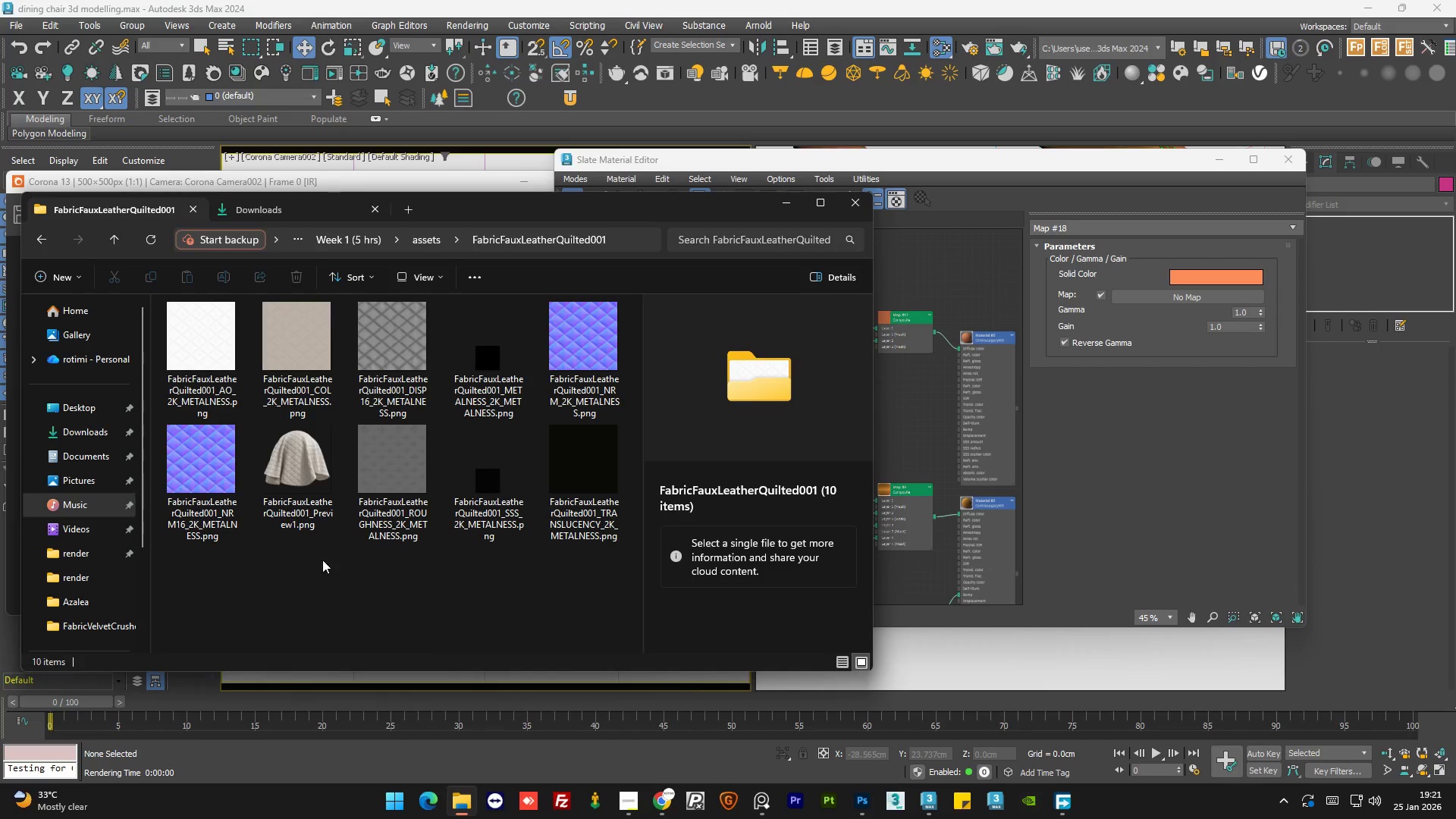 
left_click([303, 588])
 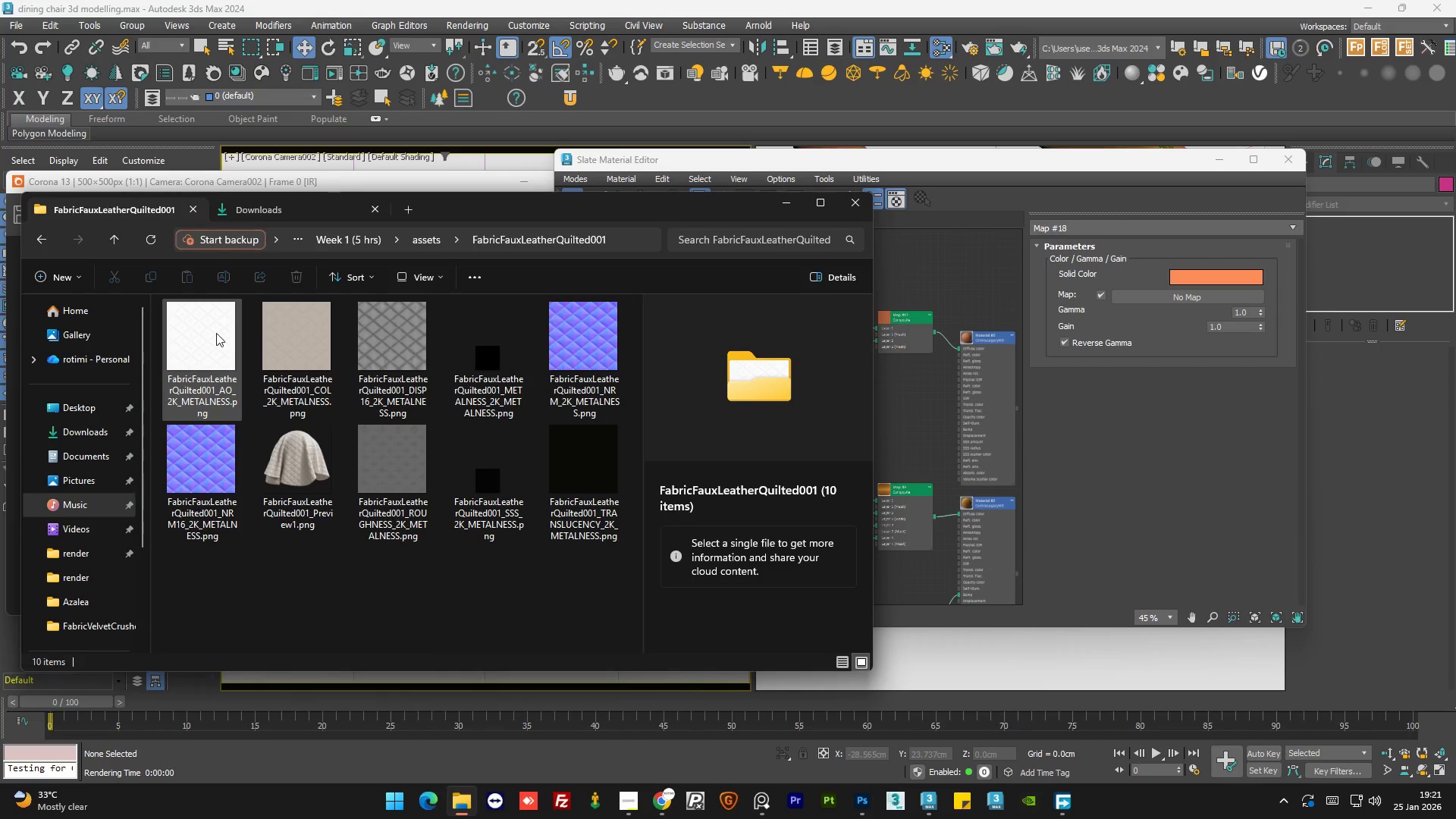 
mouse_move([322, 341])
 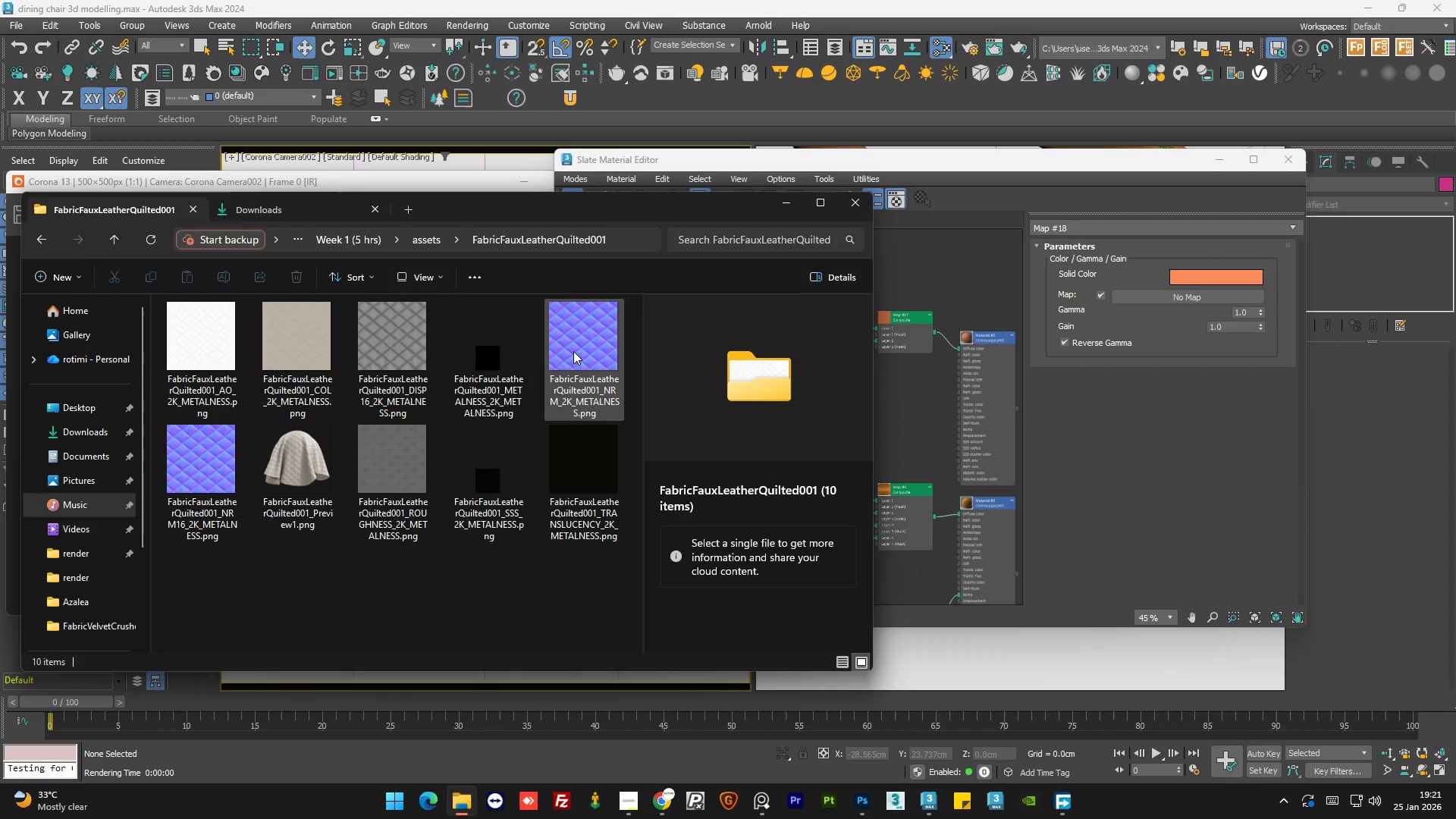 
left_click([574, 351])
 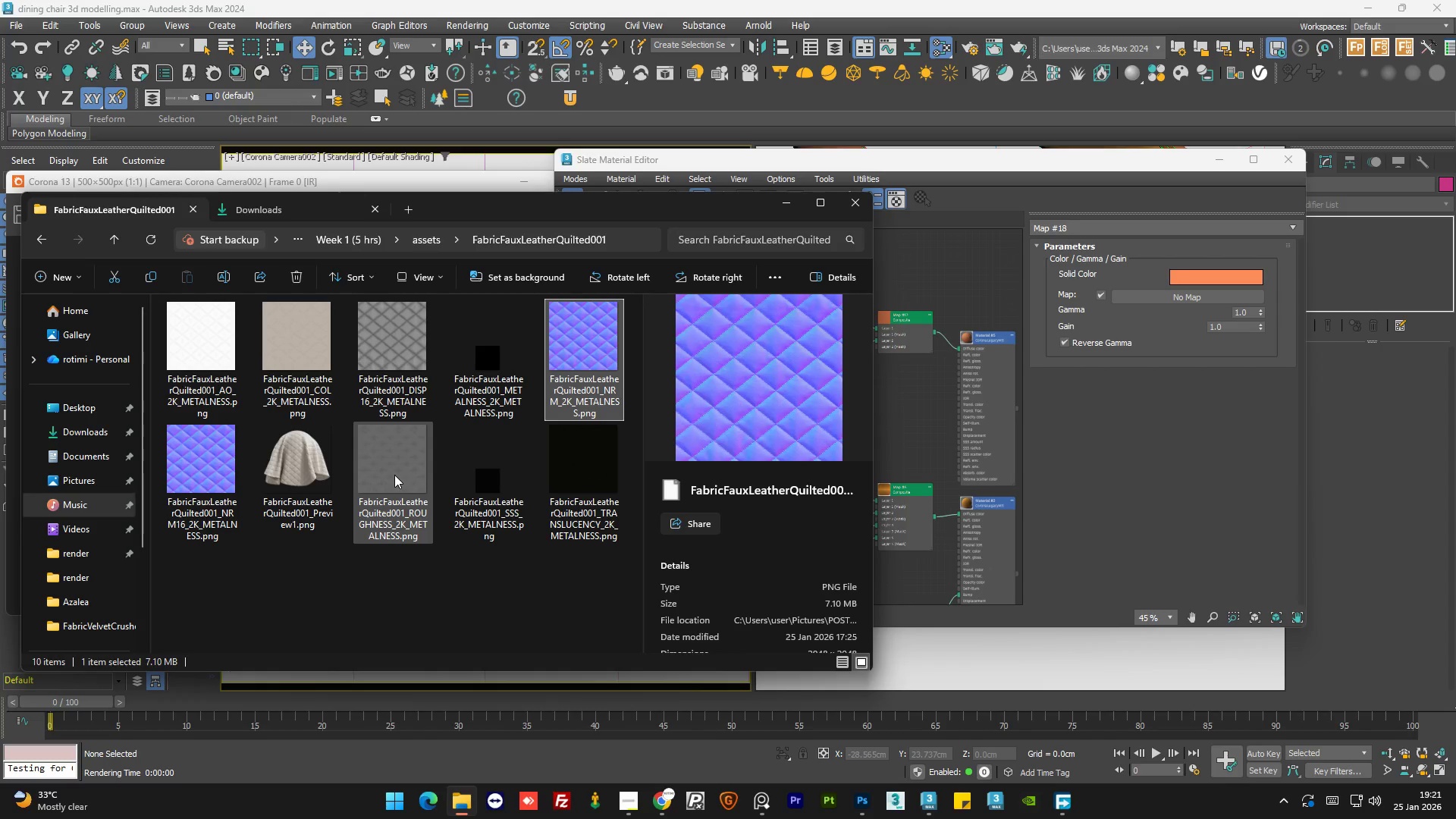 
left_click([519, 601])
 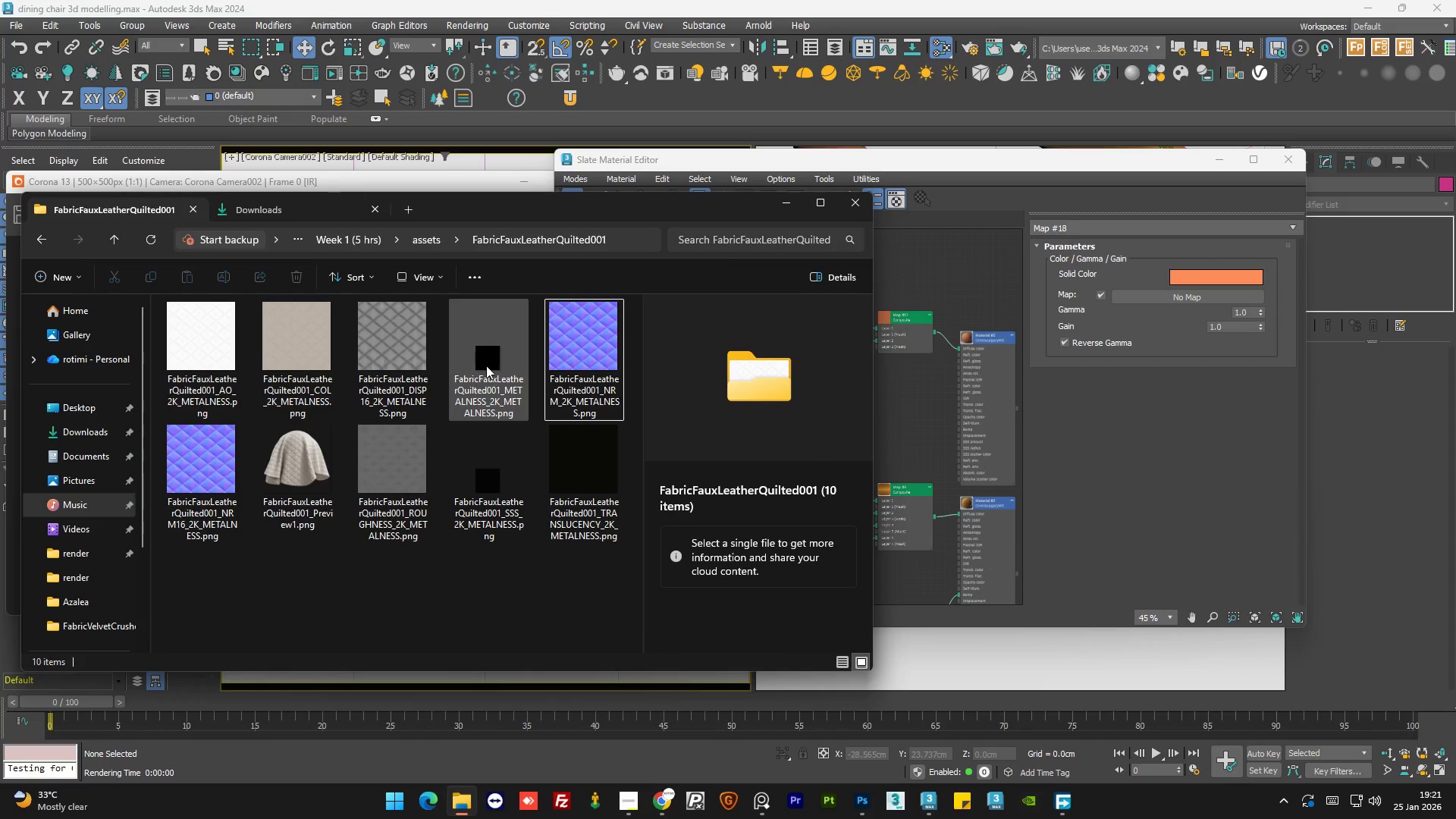 
left_click([486, 366])
 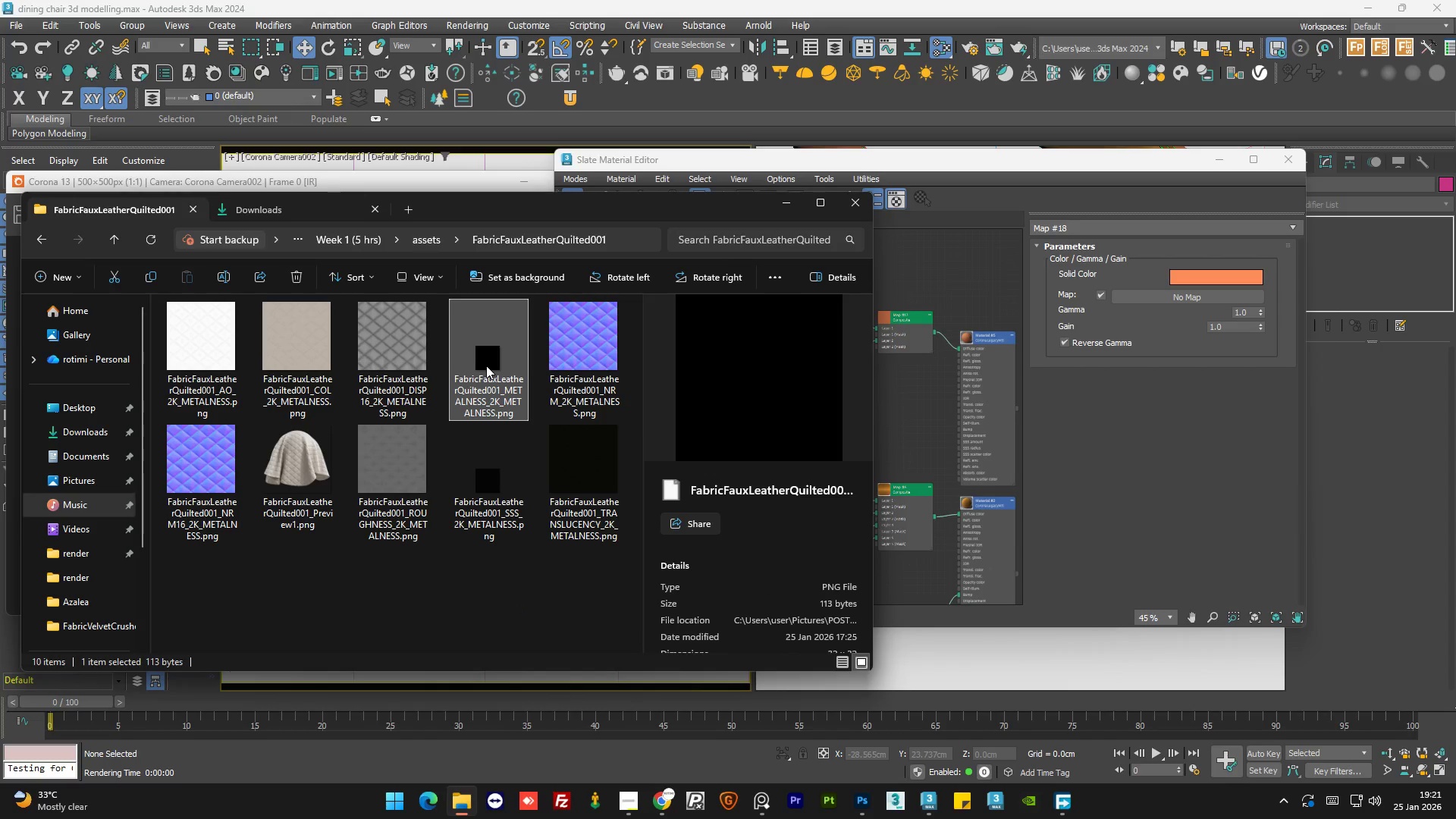 
wait(5.56)
 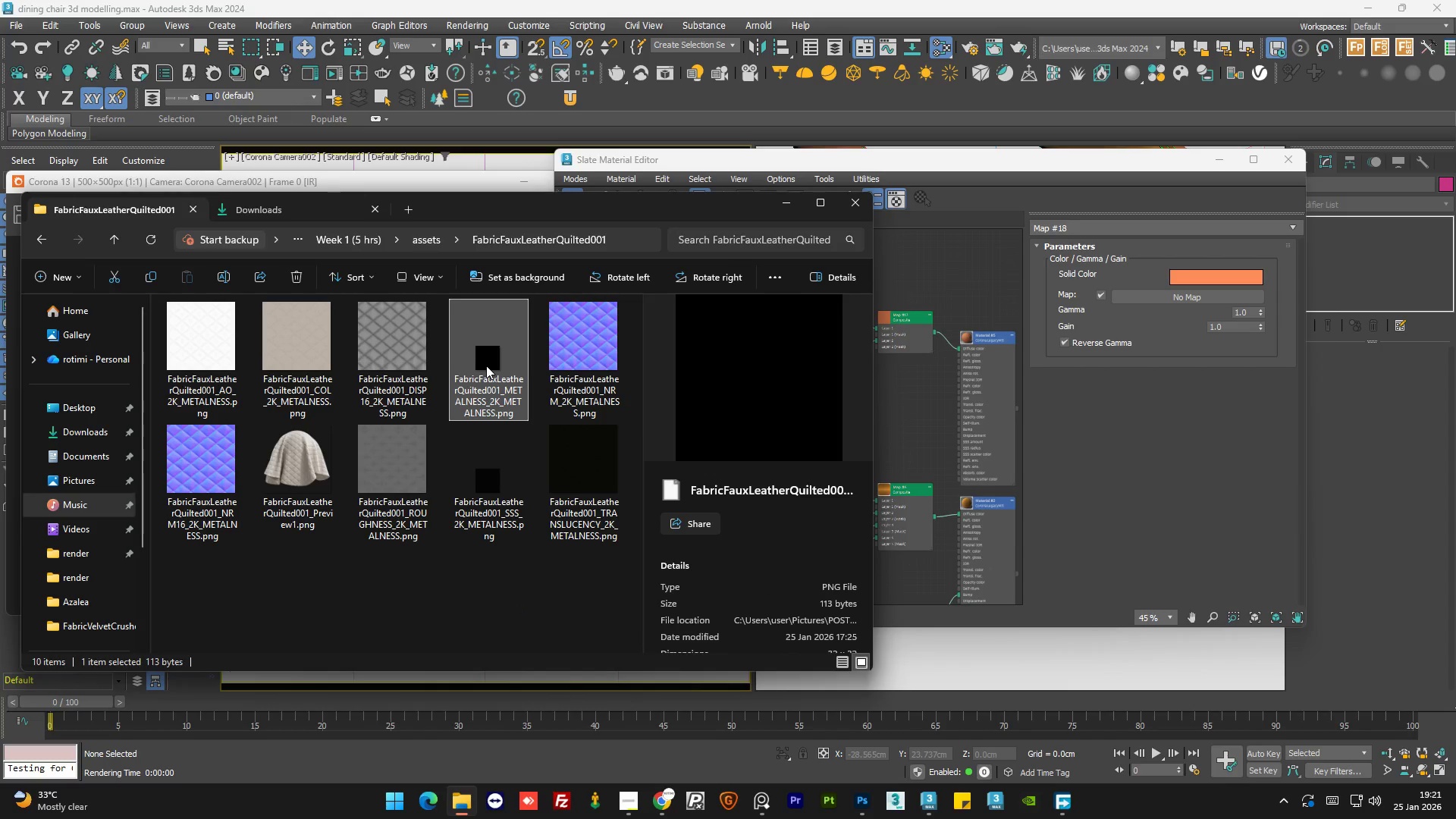 
left_click_drag(start_coordinate=[576, 337], to_coordinate=[908, 393])
 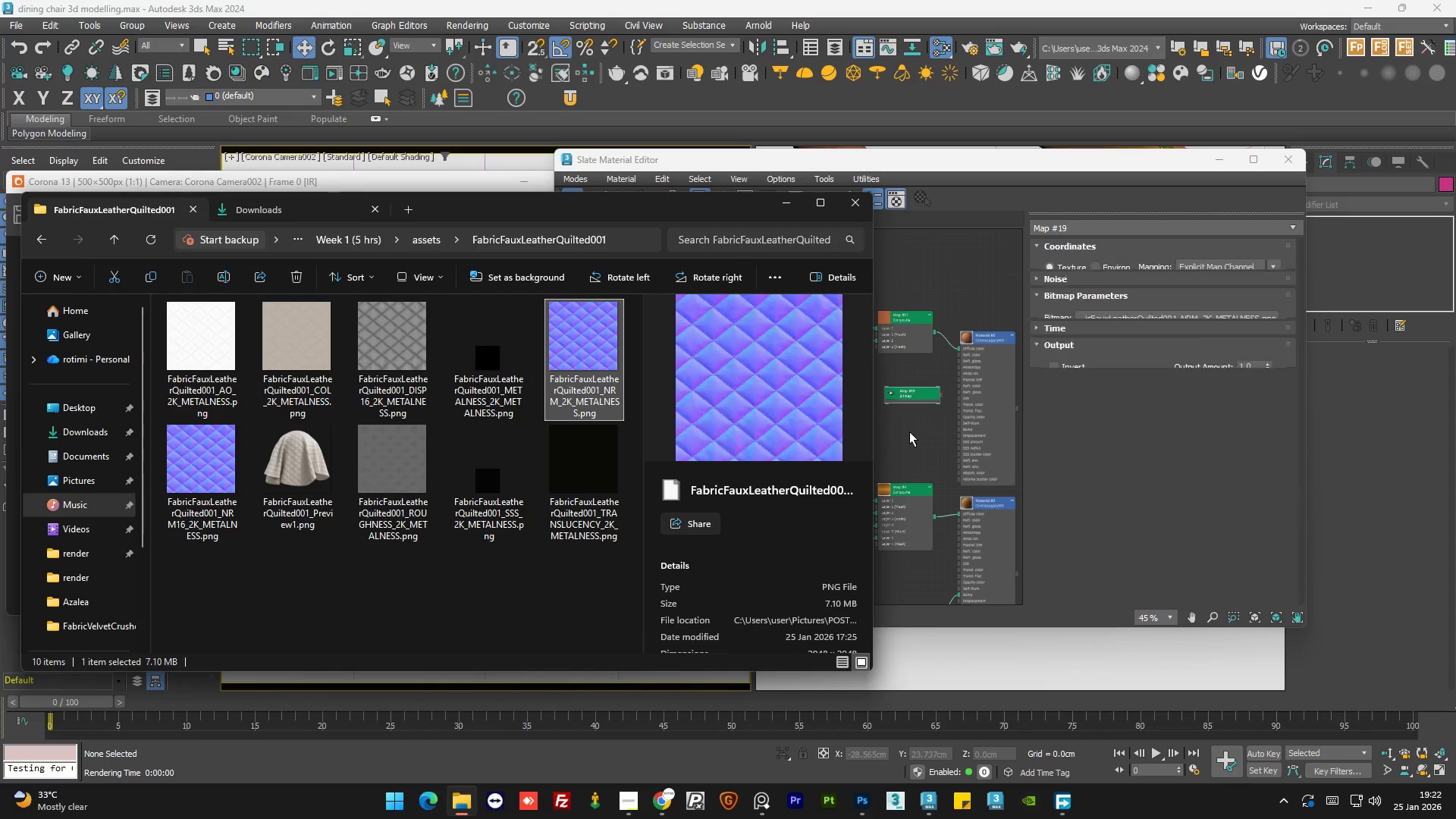 
left_click([909, 431])
 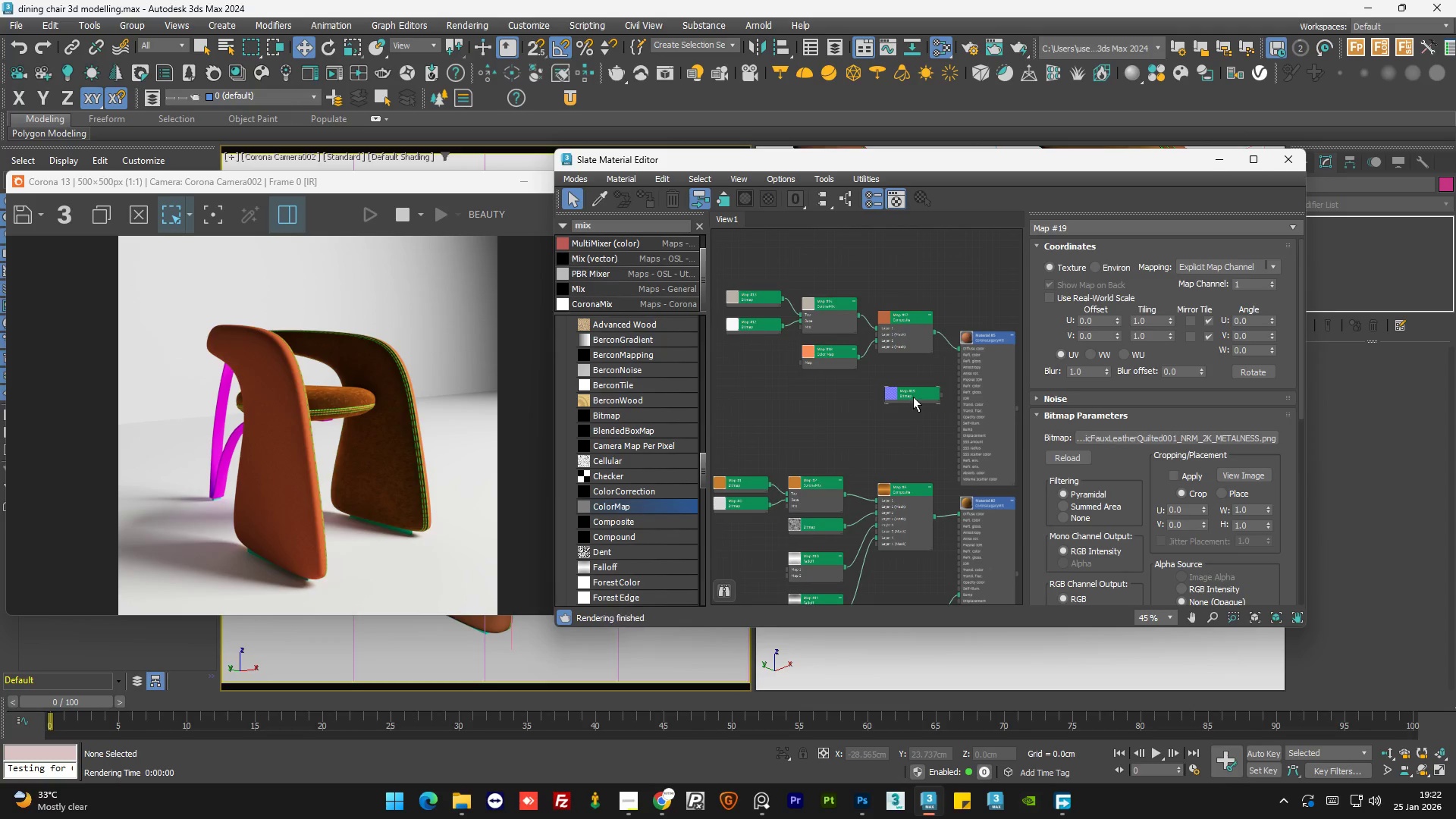 
left_click_drag(start_coordinate=[913, 396], to_coordinate=[908, 420])
 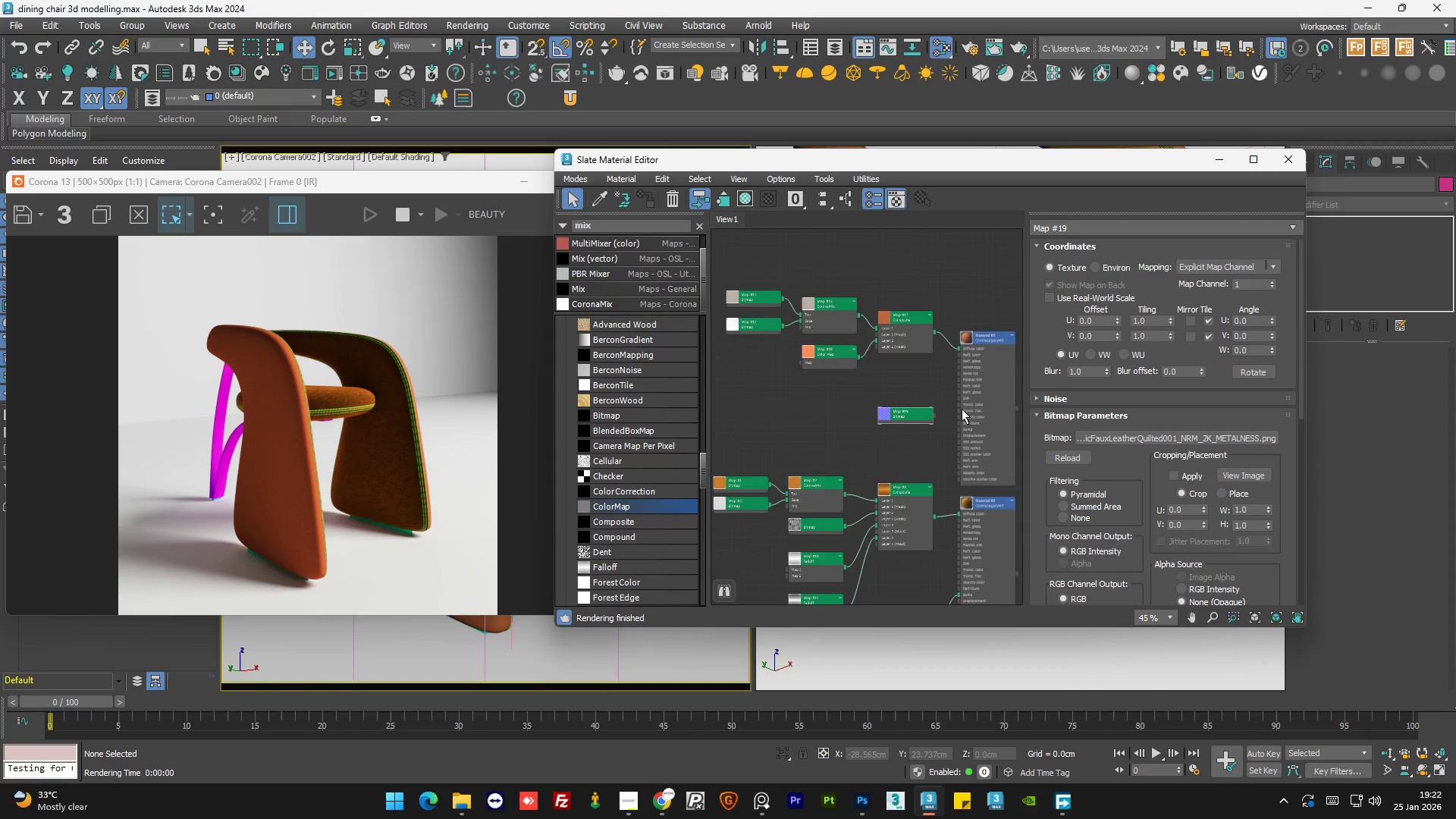 
left_click_drag(start_coordinate=[881, 423], to_coordinate=[876, 472])
 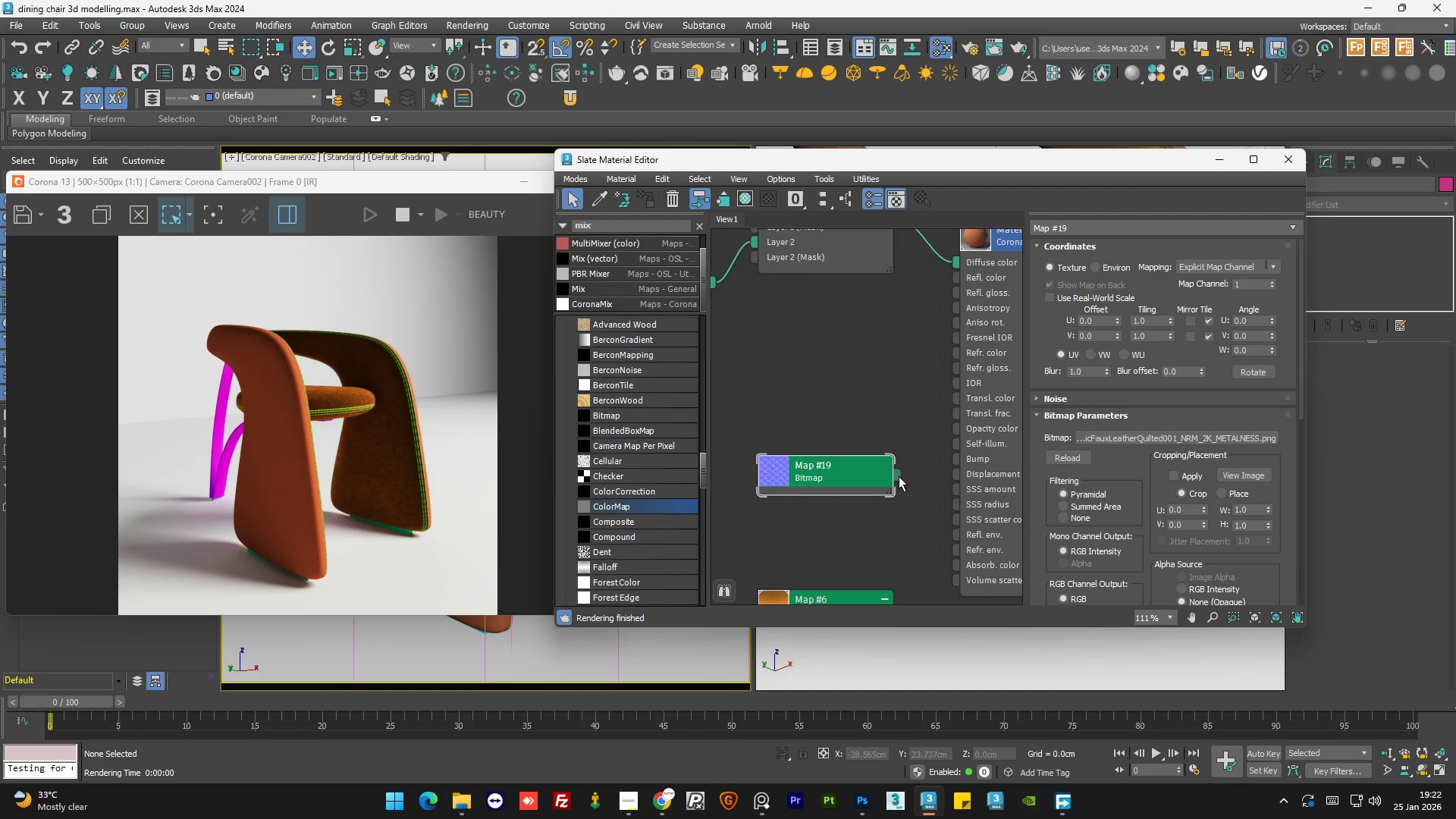 
scroll: coordinate [961, 409], scroll_direction: up, amount: 6.0
 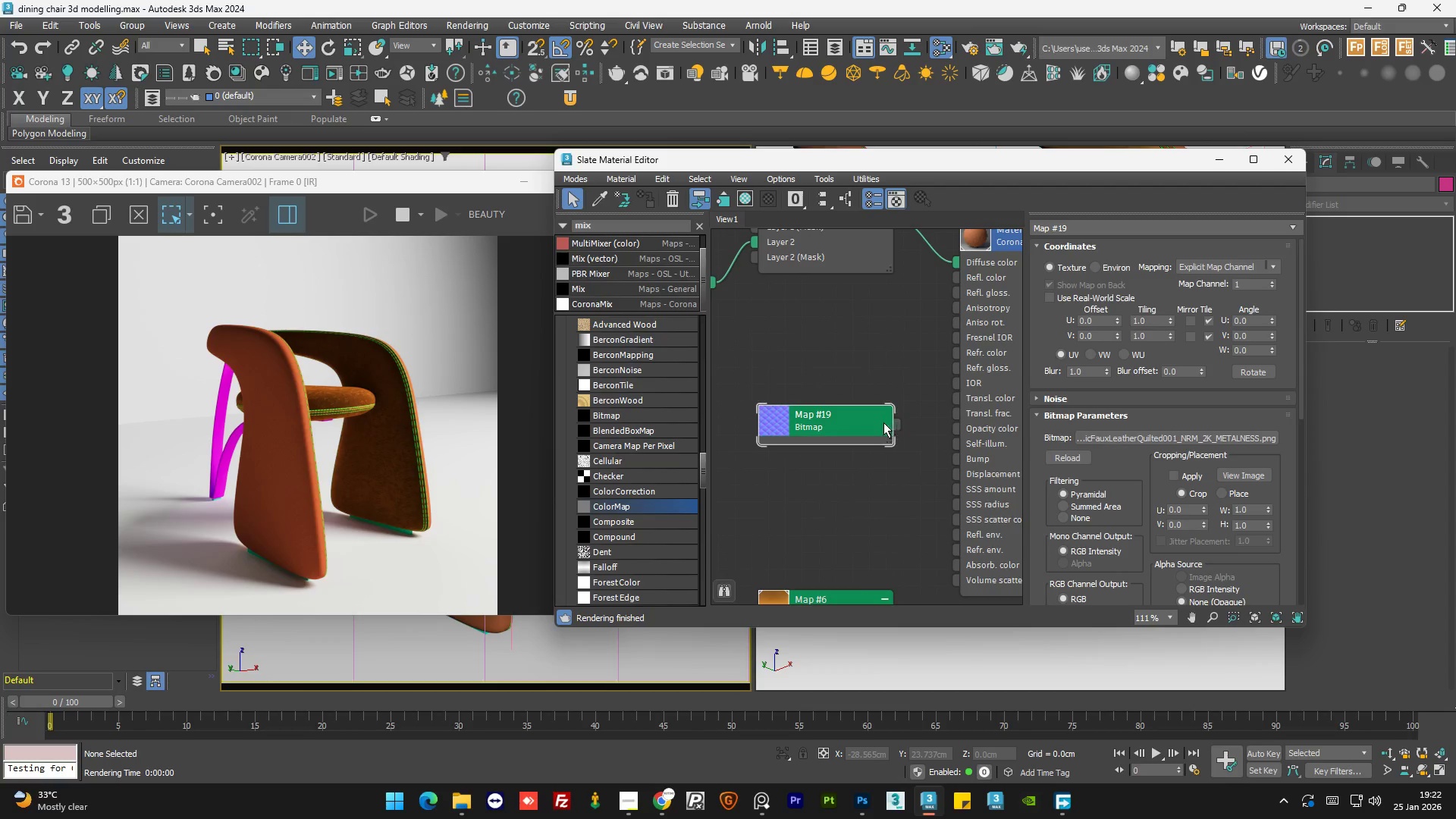 
left_click_drag(start_coordinate=[899, 476], to_coordinate=[959, 463])
 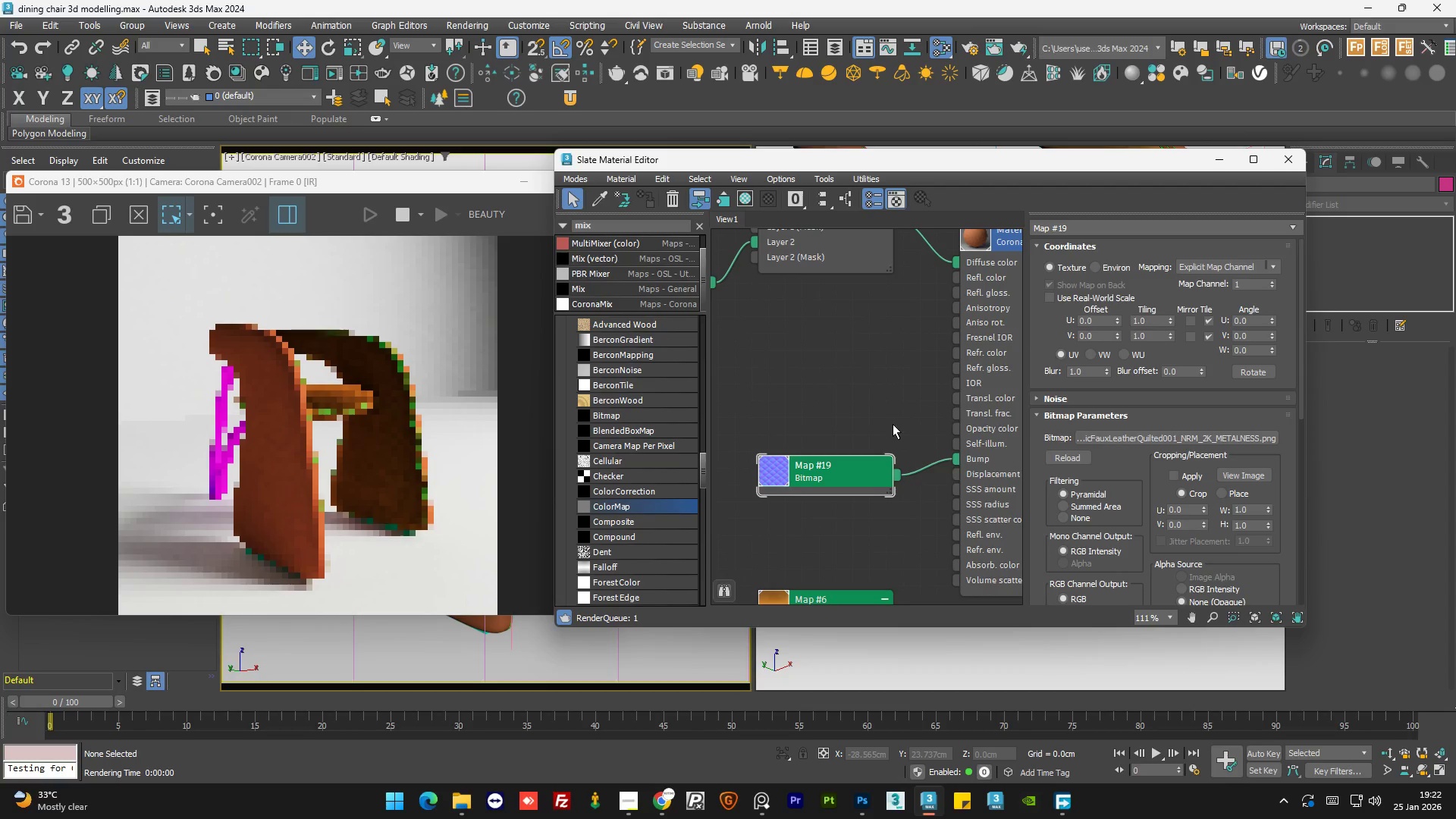 
left_click([893, 423])
 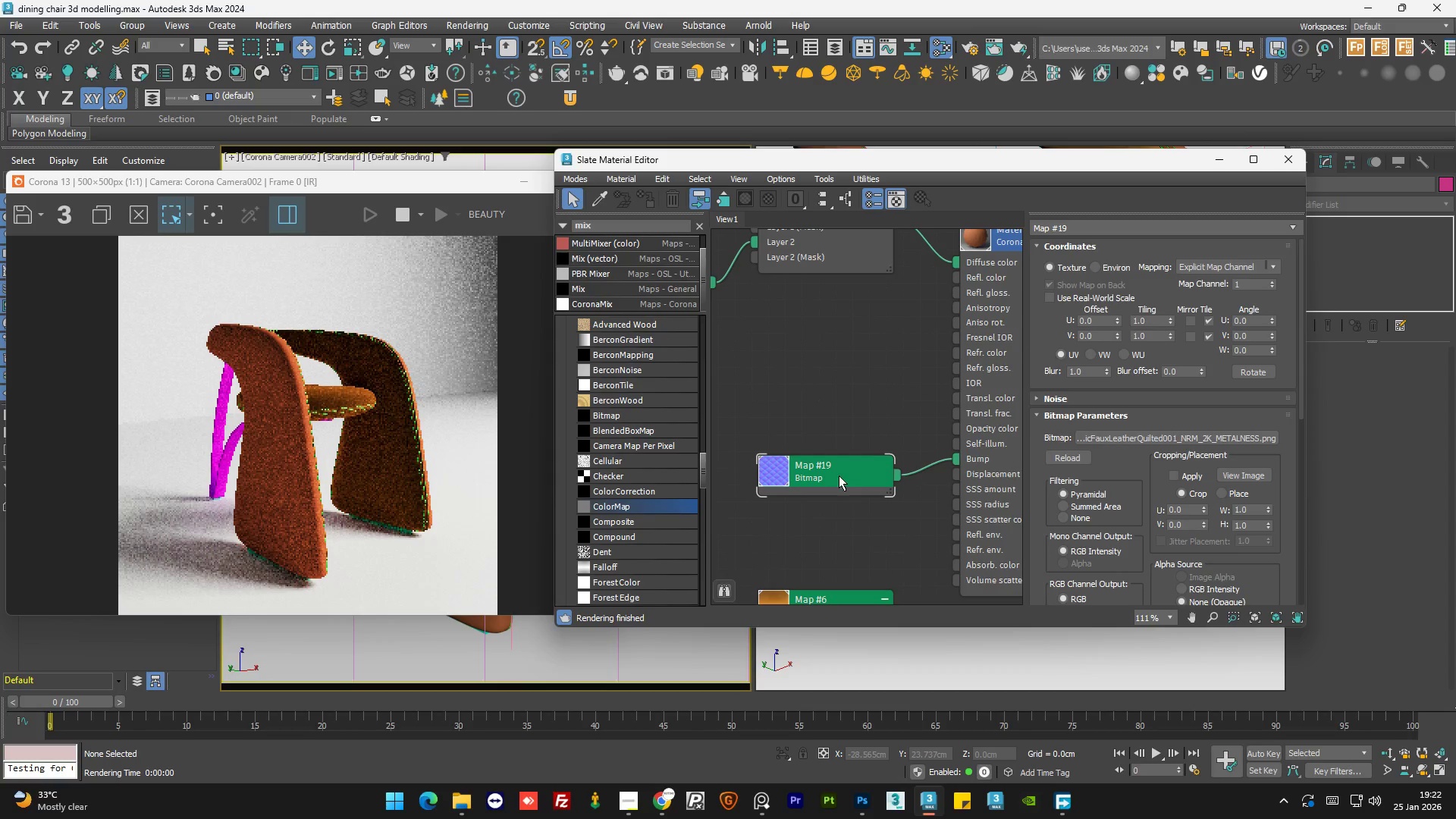 
left_click_drag(start_coordinate=[838, 476], to_coordinate=[838, 480])
 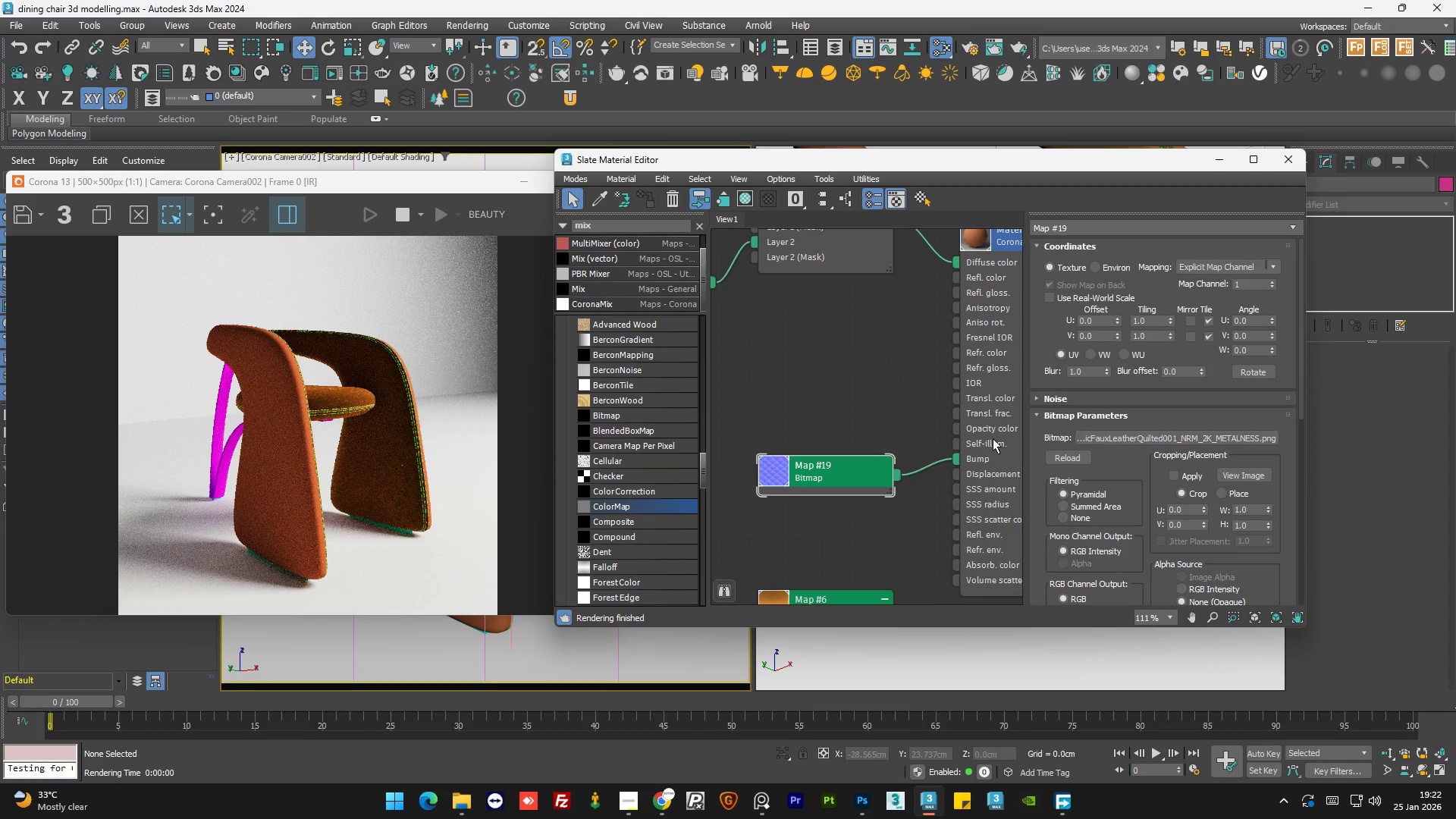 
double_click([993, 438])
 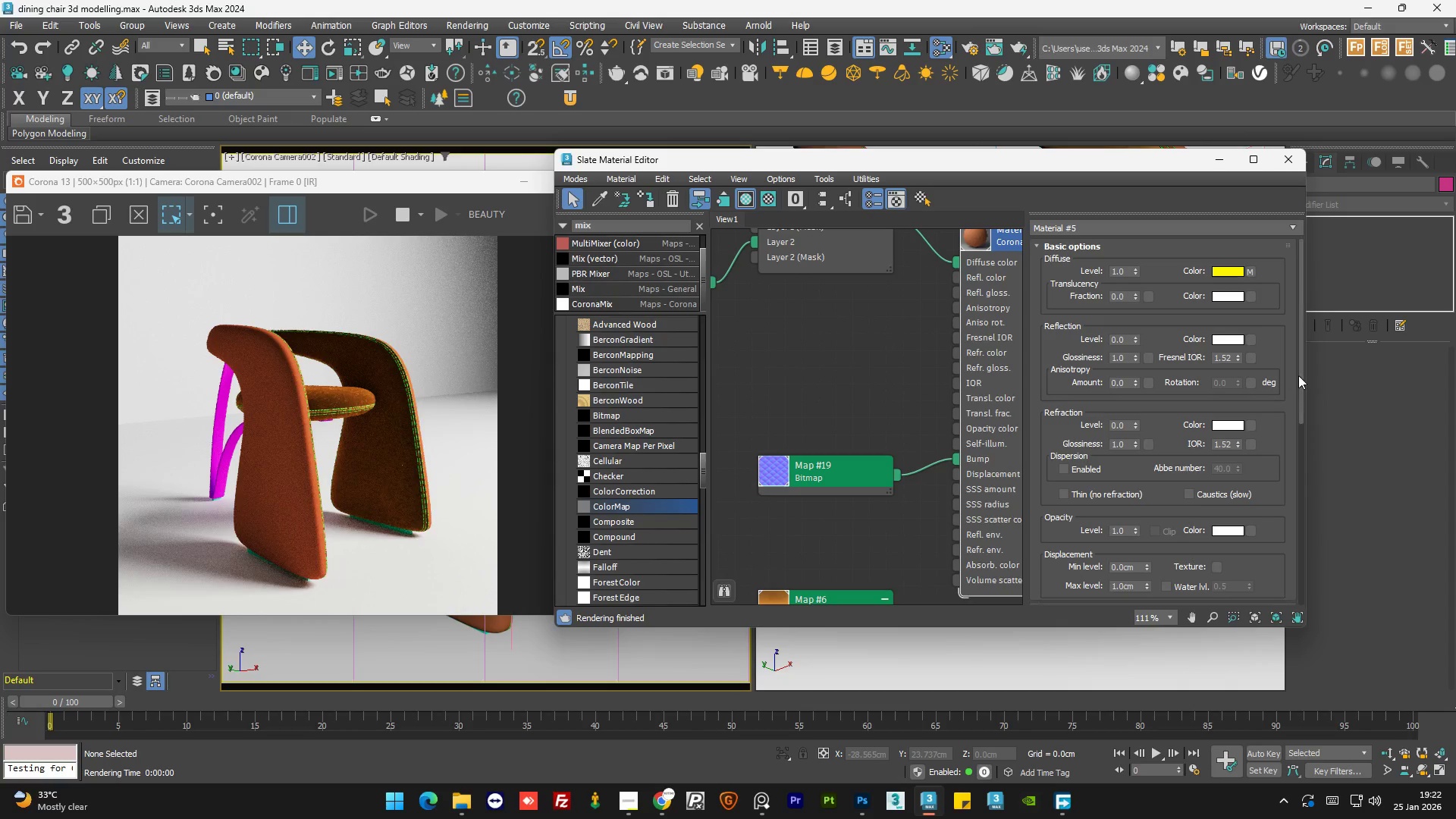 
left_click_drag(start_coordinate=[1300, 377], to_coordinate=[1303, 591])
 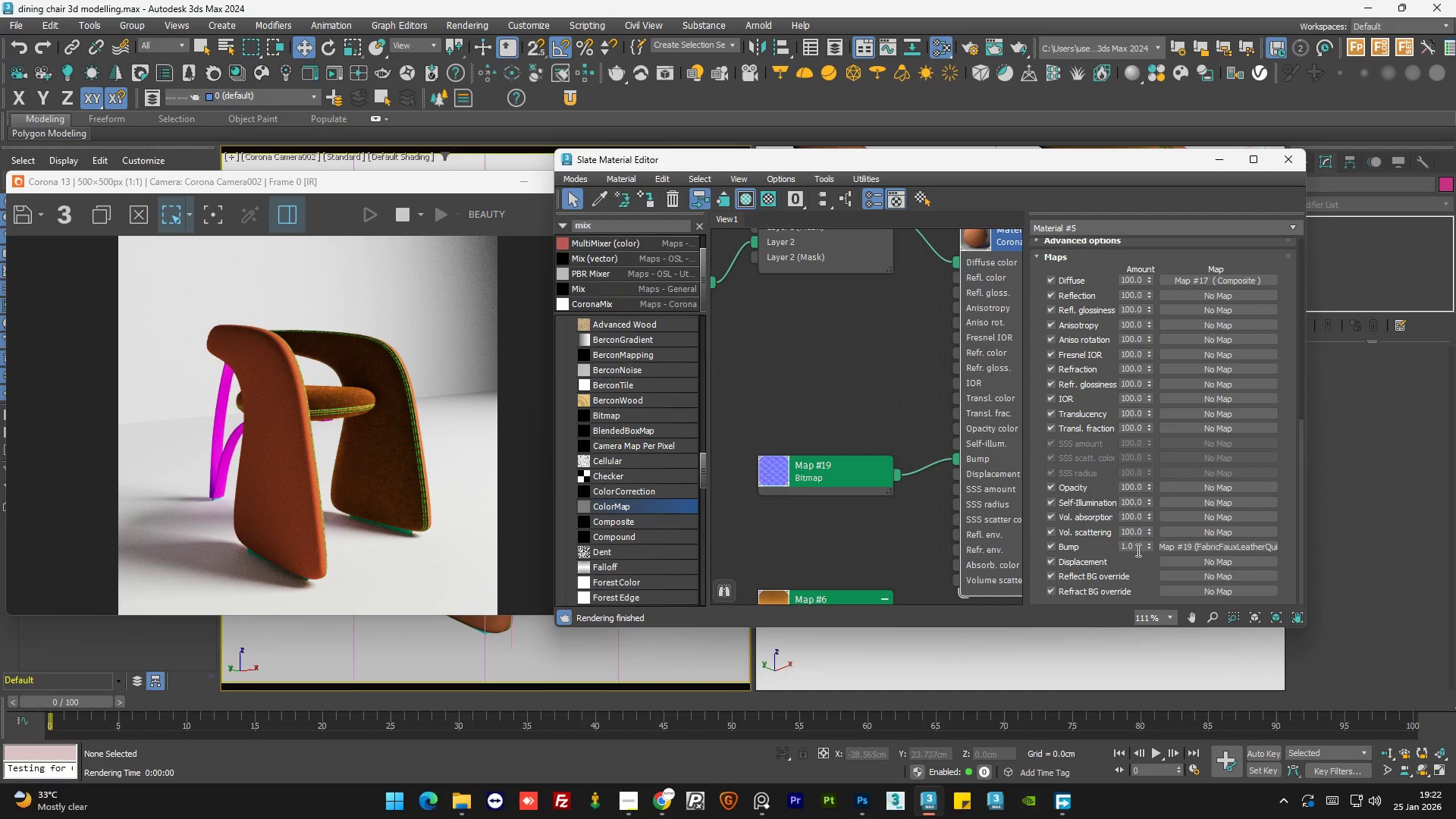 
double_click([1137, 550])
 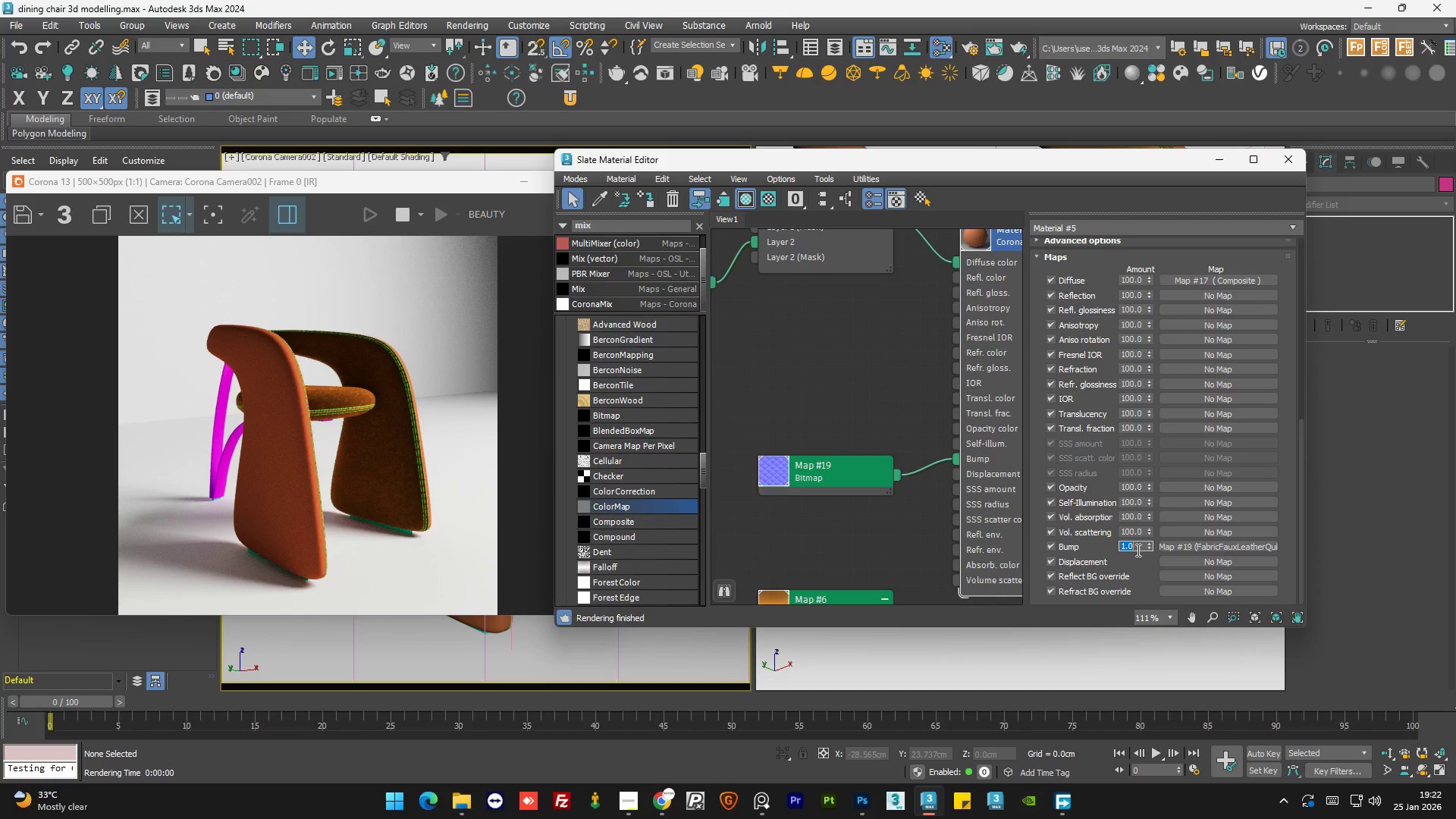 
key(Numpad1)
 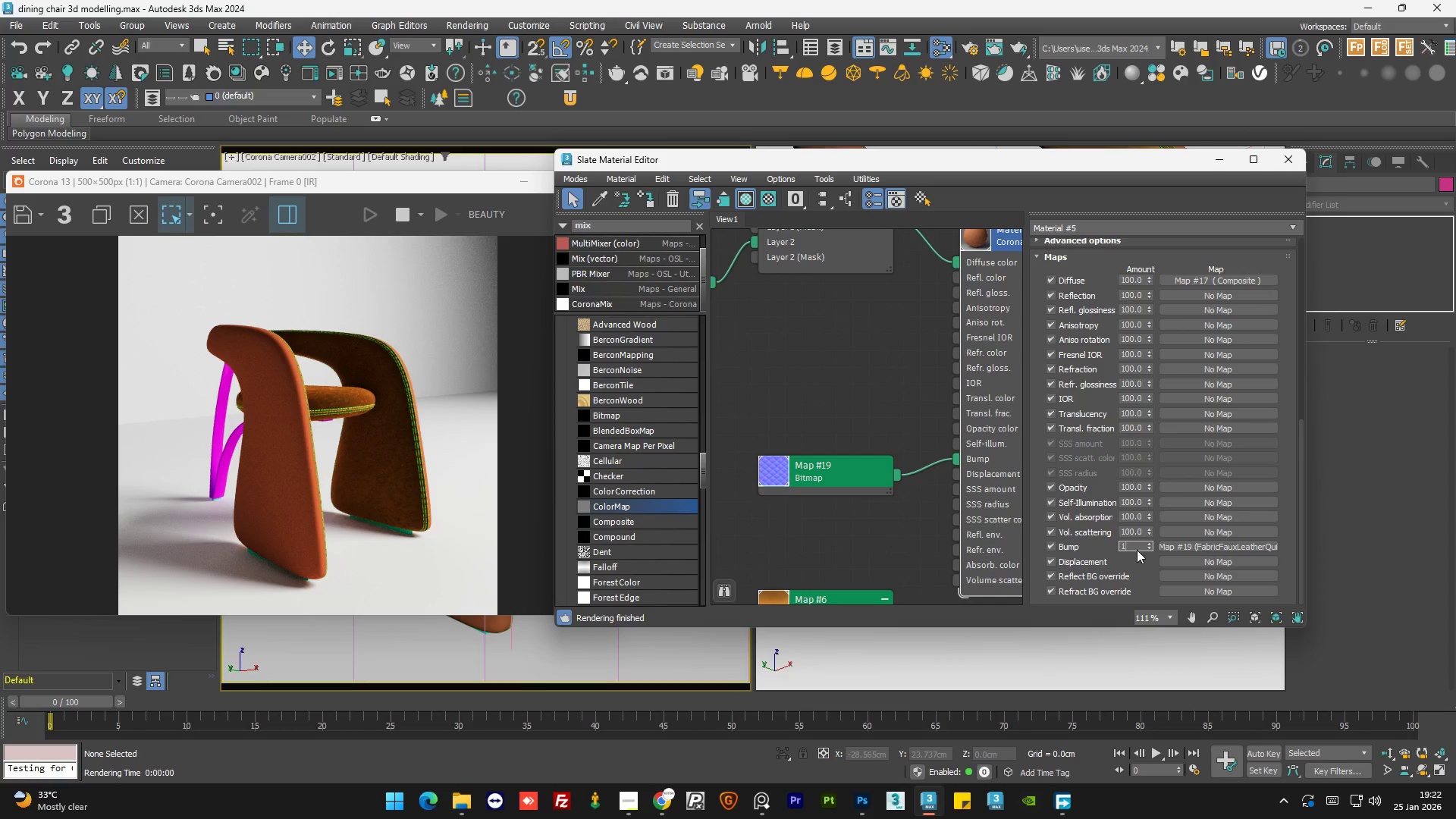 
key(NumpadDecimal)
 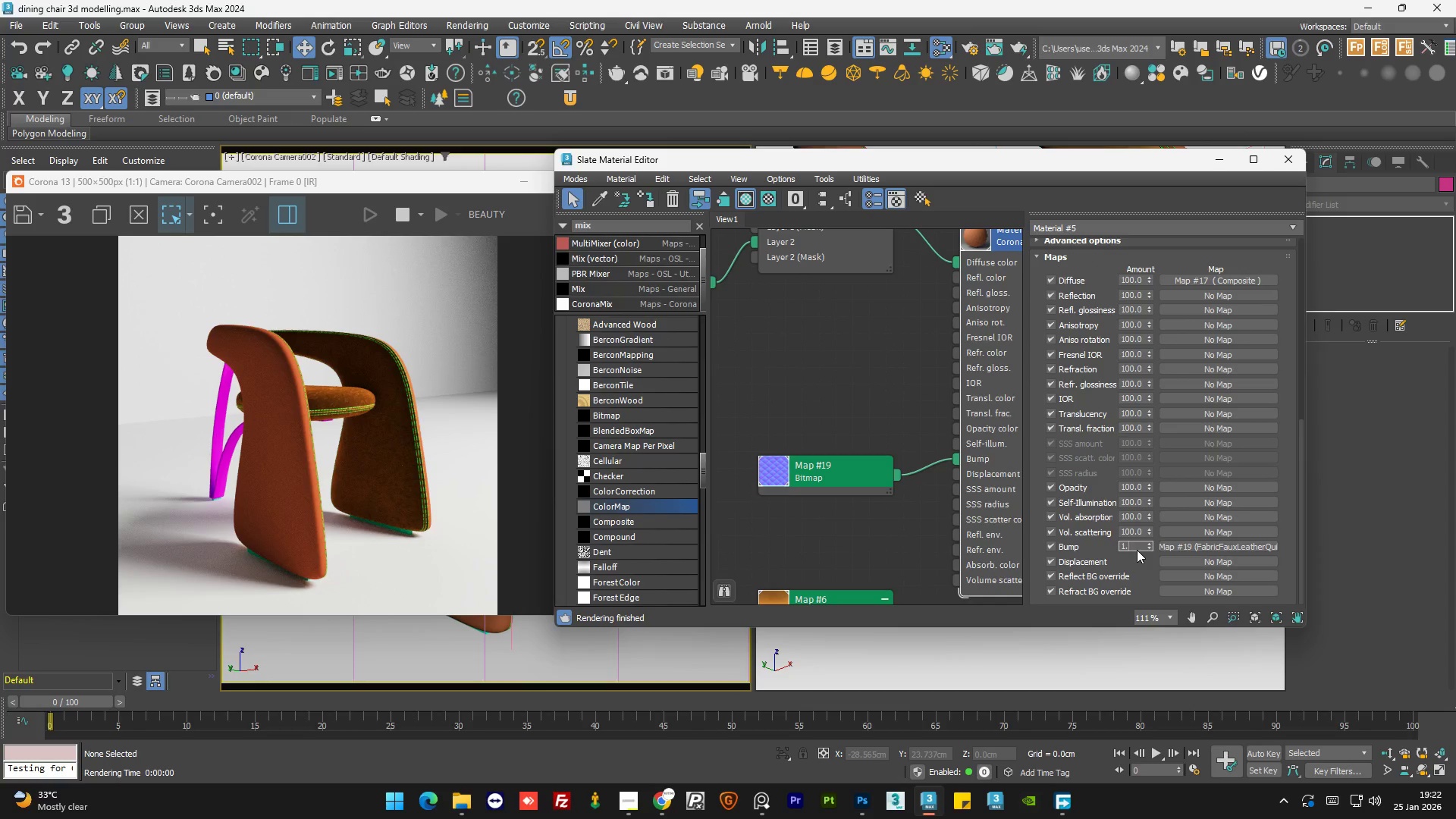 
key(Numpad5)
 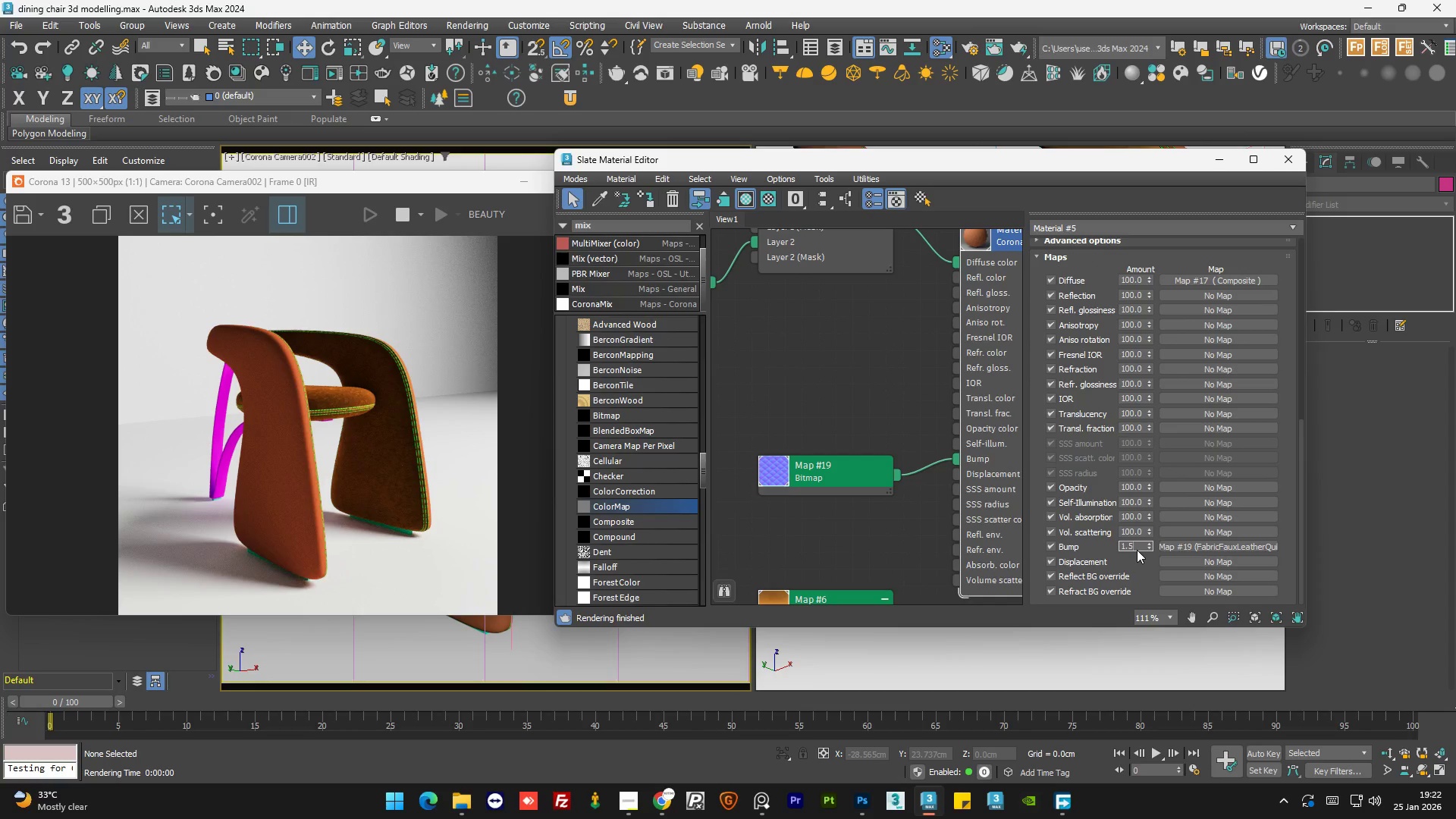 
key(NumpadEnter)
 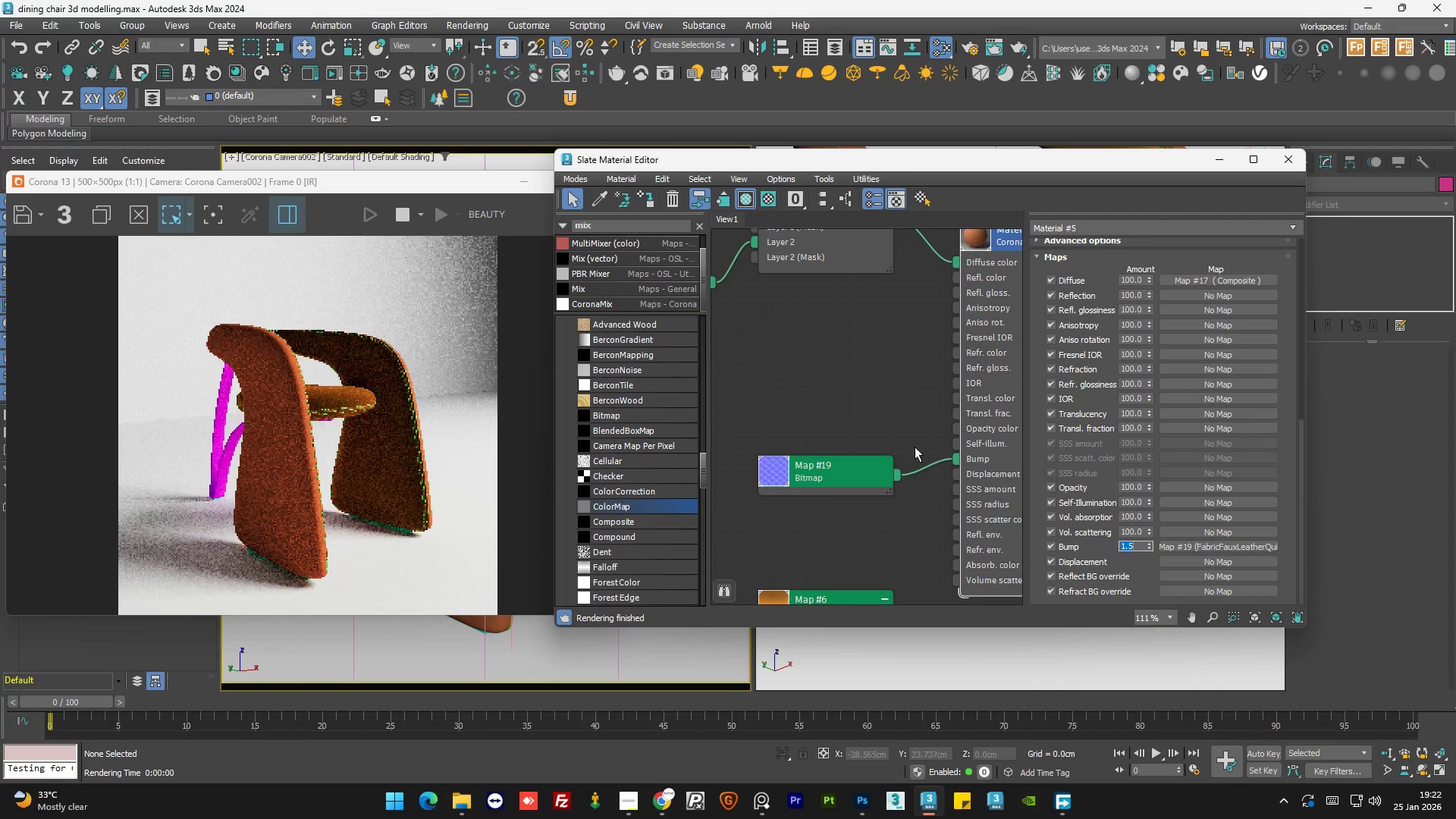 
double_click([874, 394])
 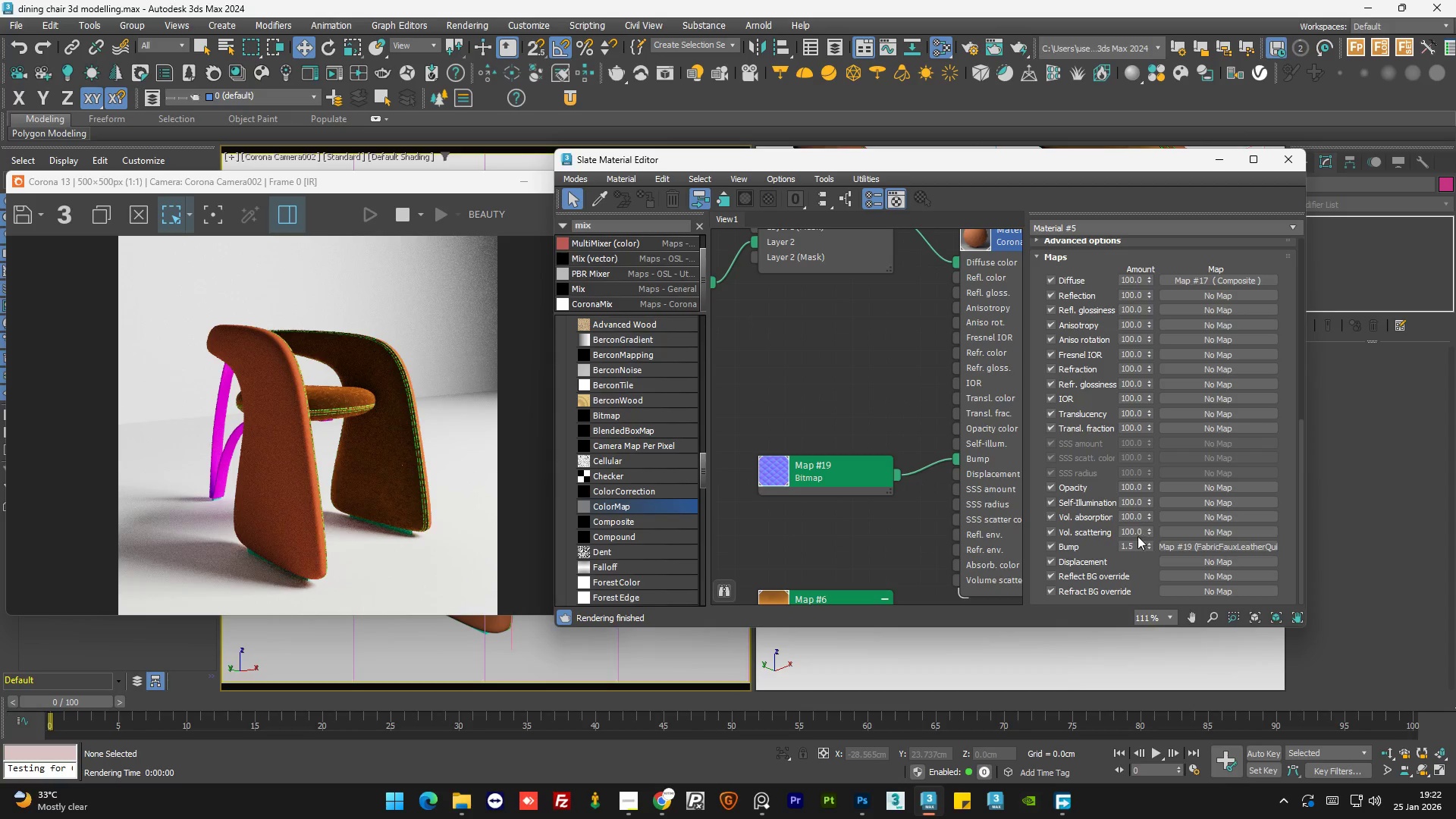 
double_click([1137, 547])
 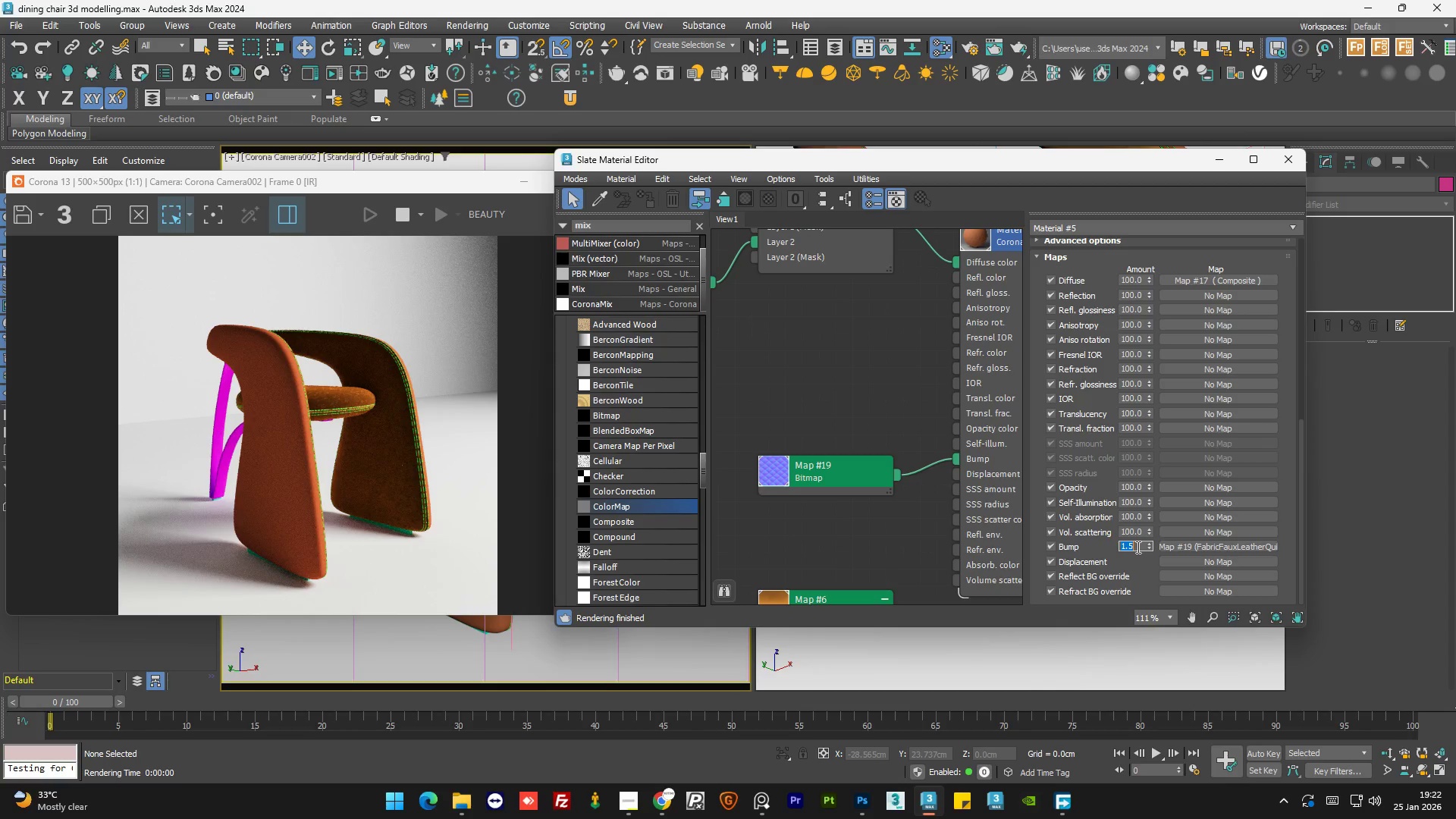 
key(Numpad1)
 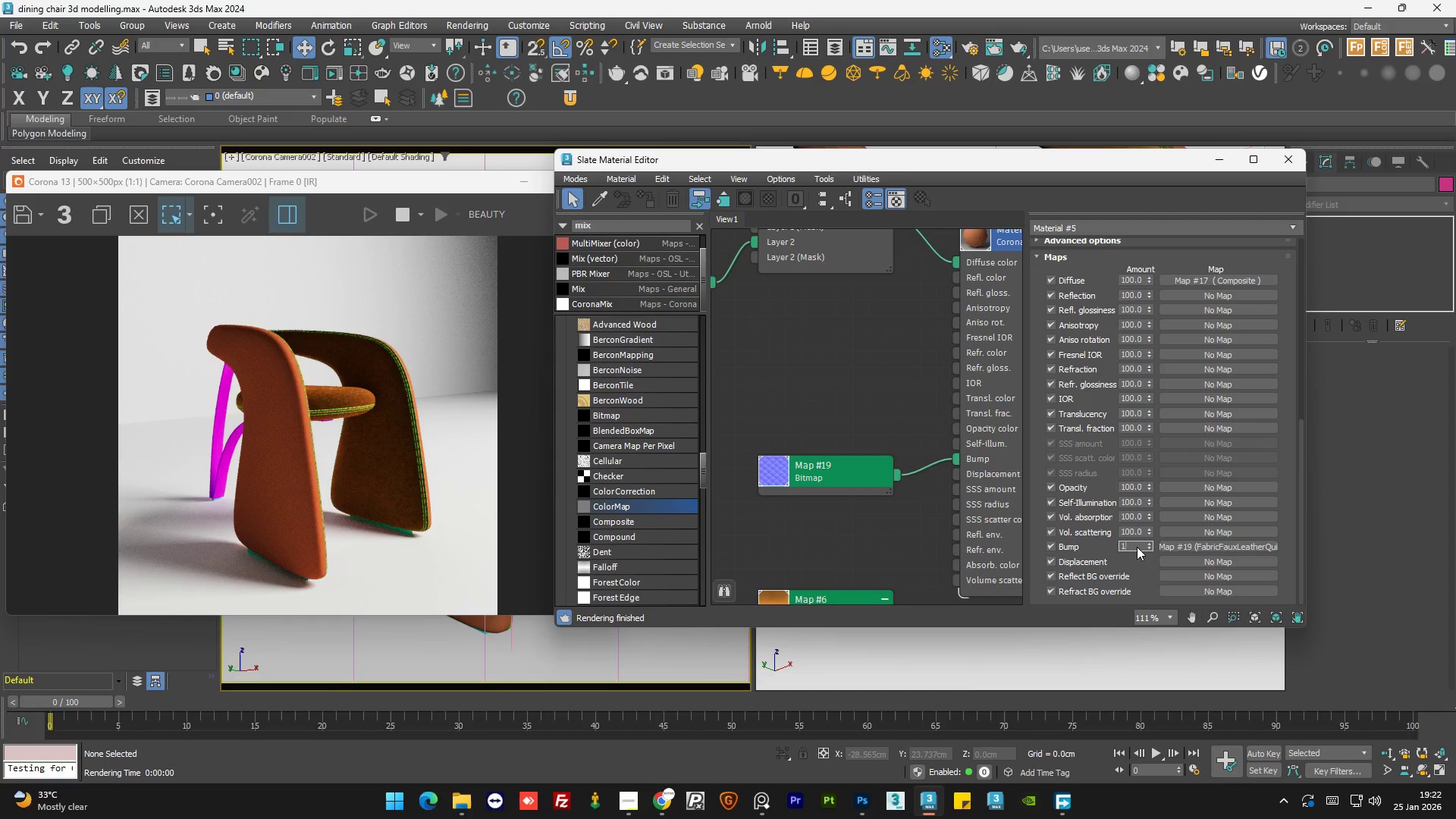 
key(NumpadDecimal)
 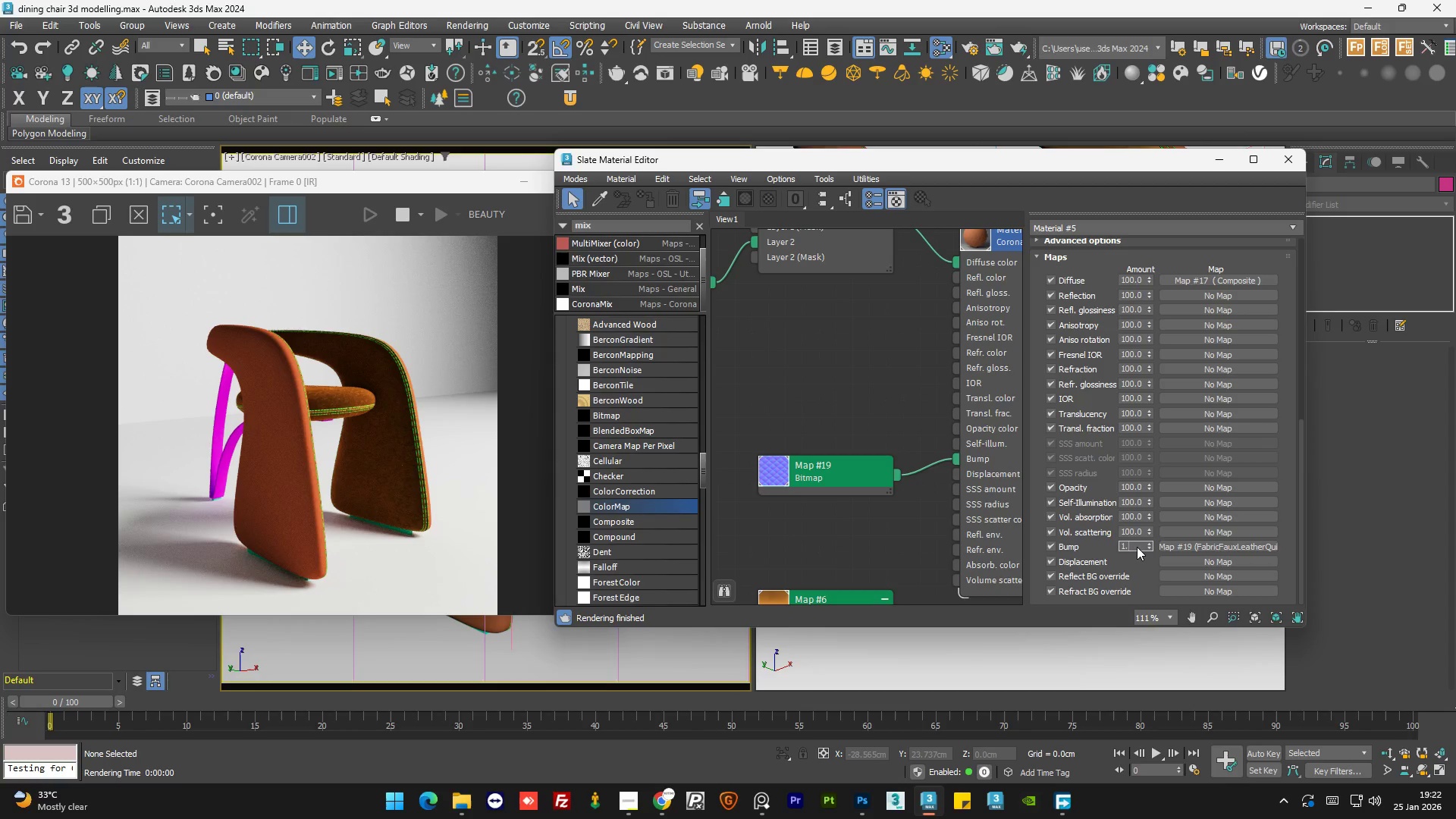 
key(Numpad2)
 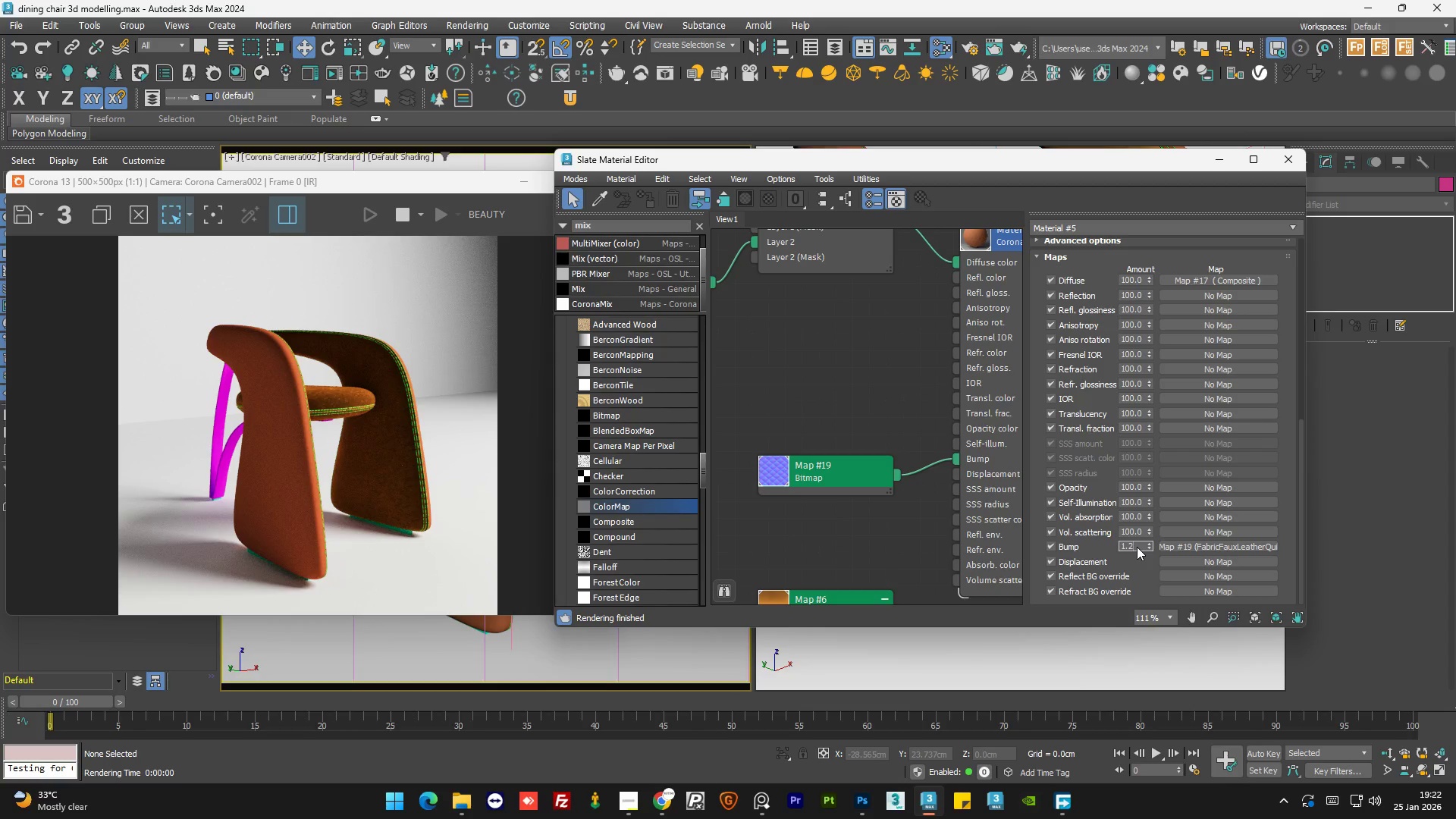 
key(NumpadEnter)
 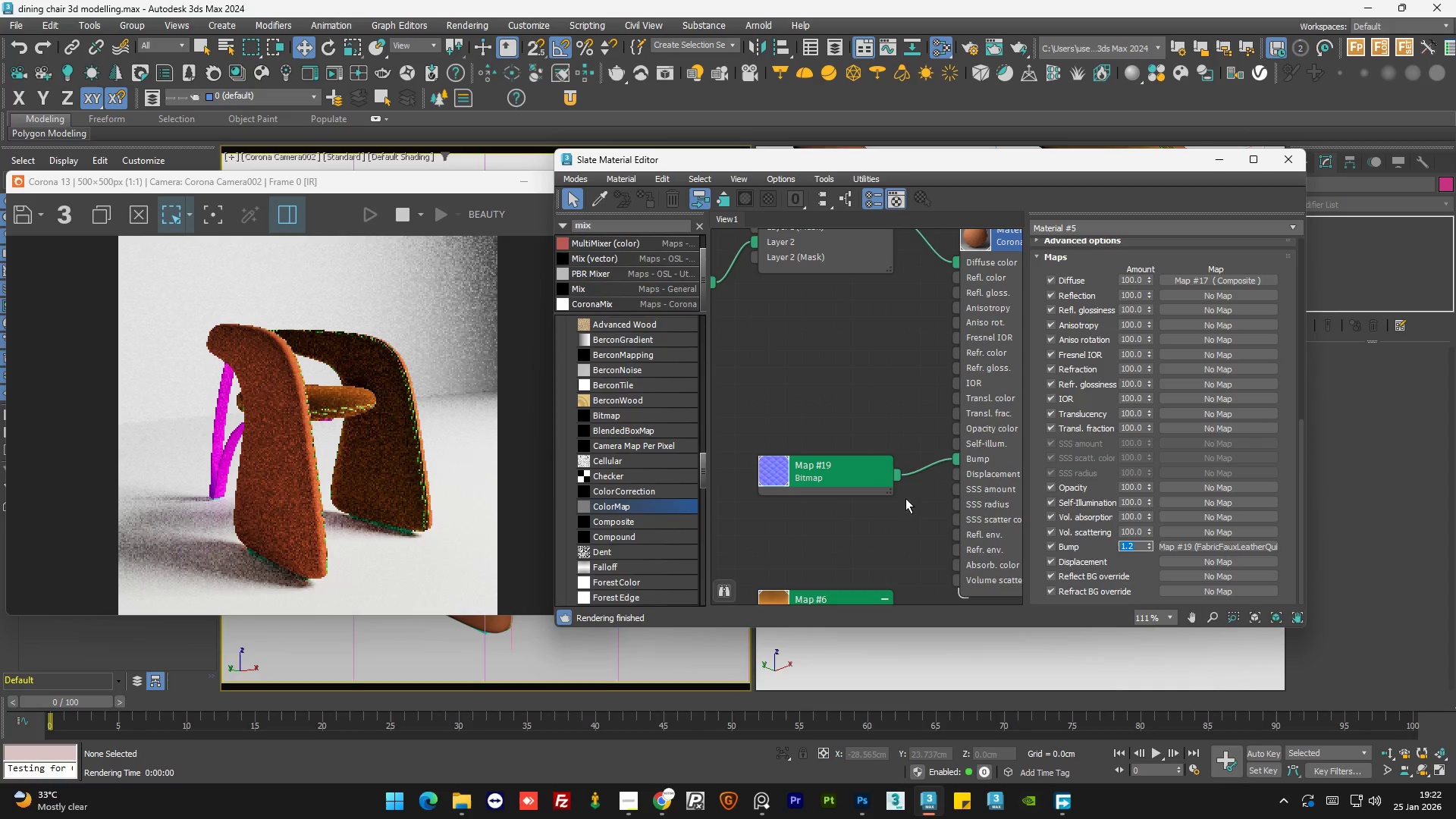 
left_click([874, 419])
 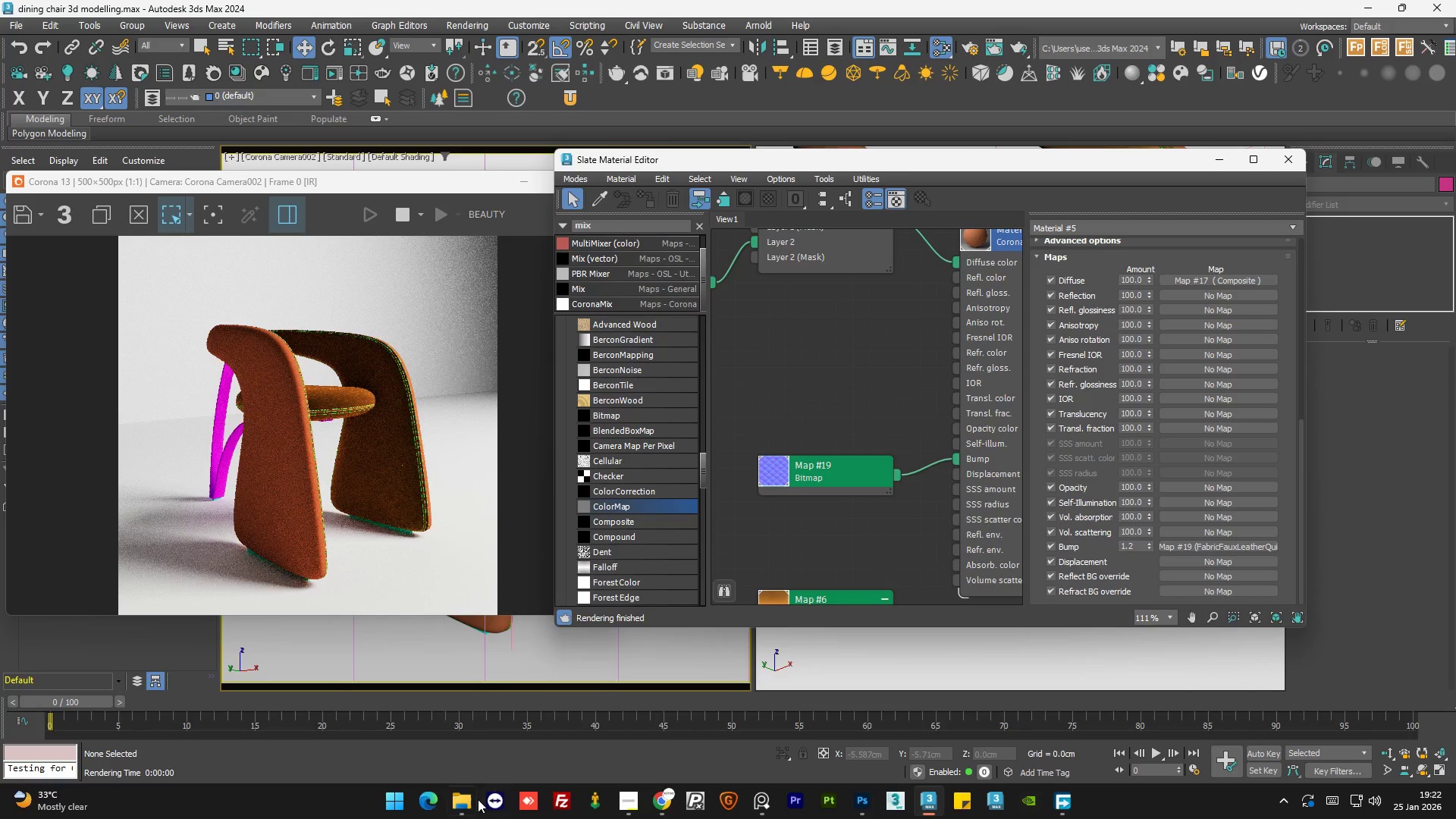 
left_click([471, 815])
 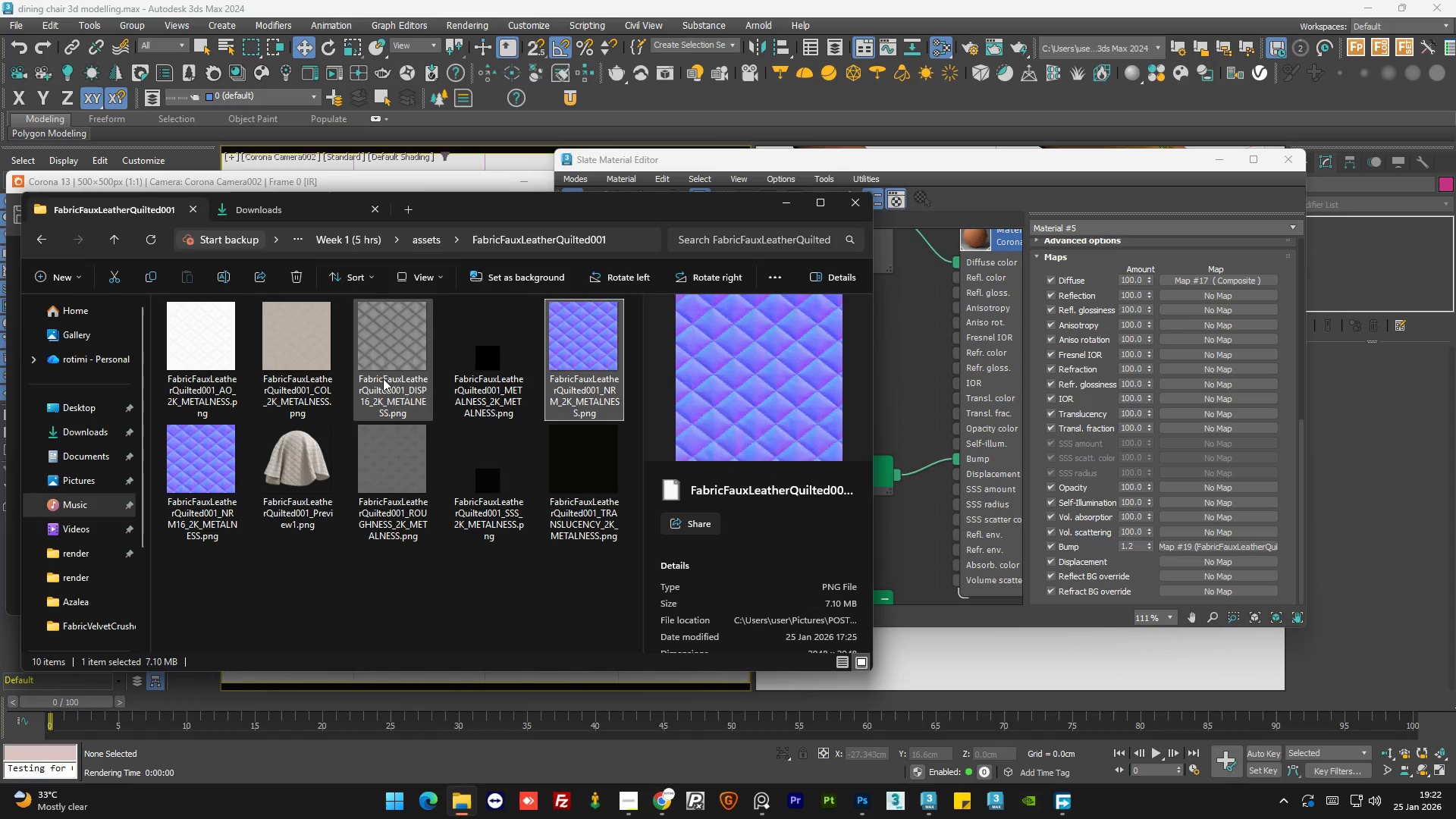 
mouse_move([406, 373])
 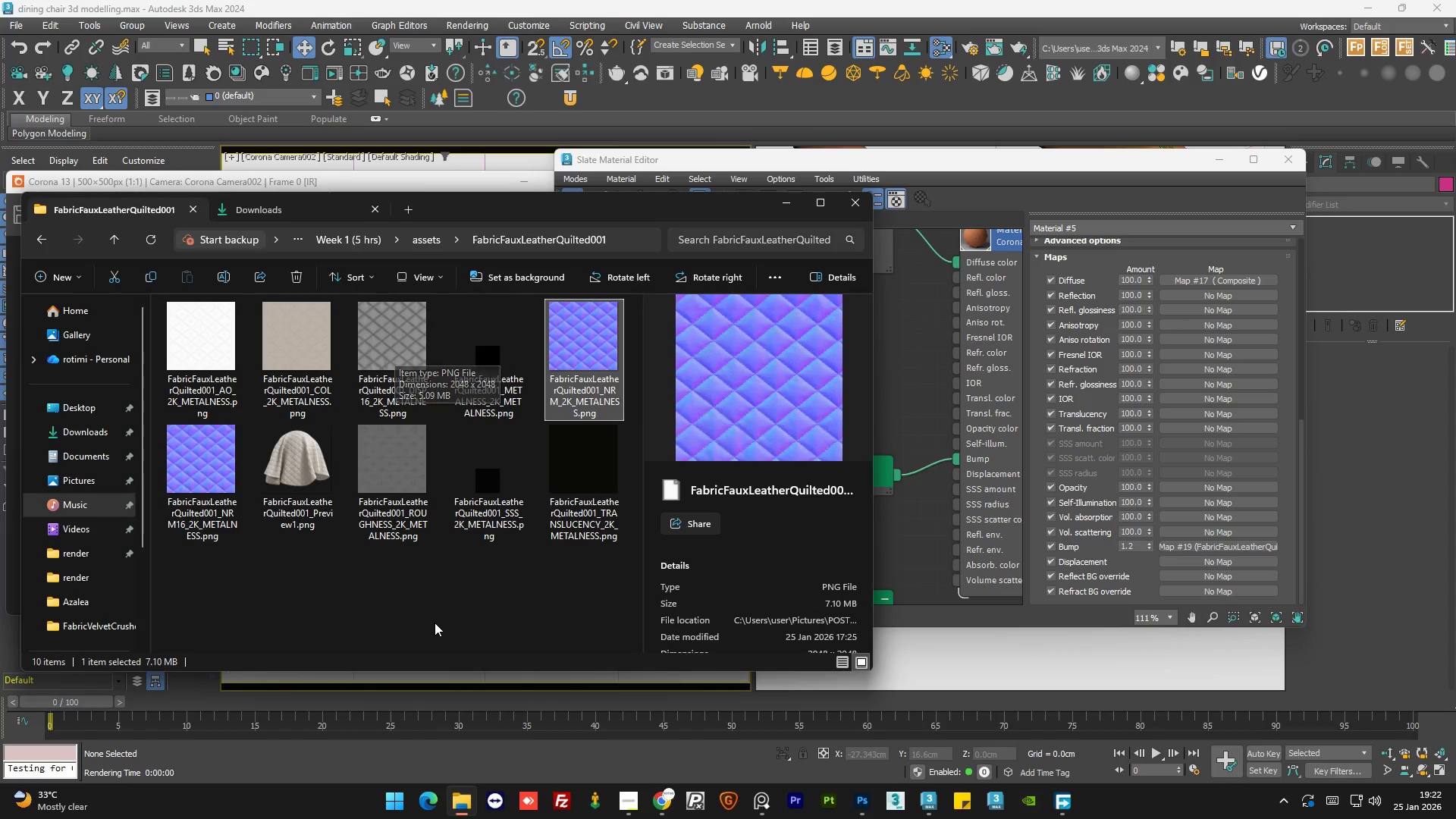 
left_click([435, 623])
 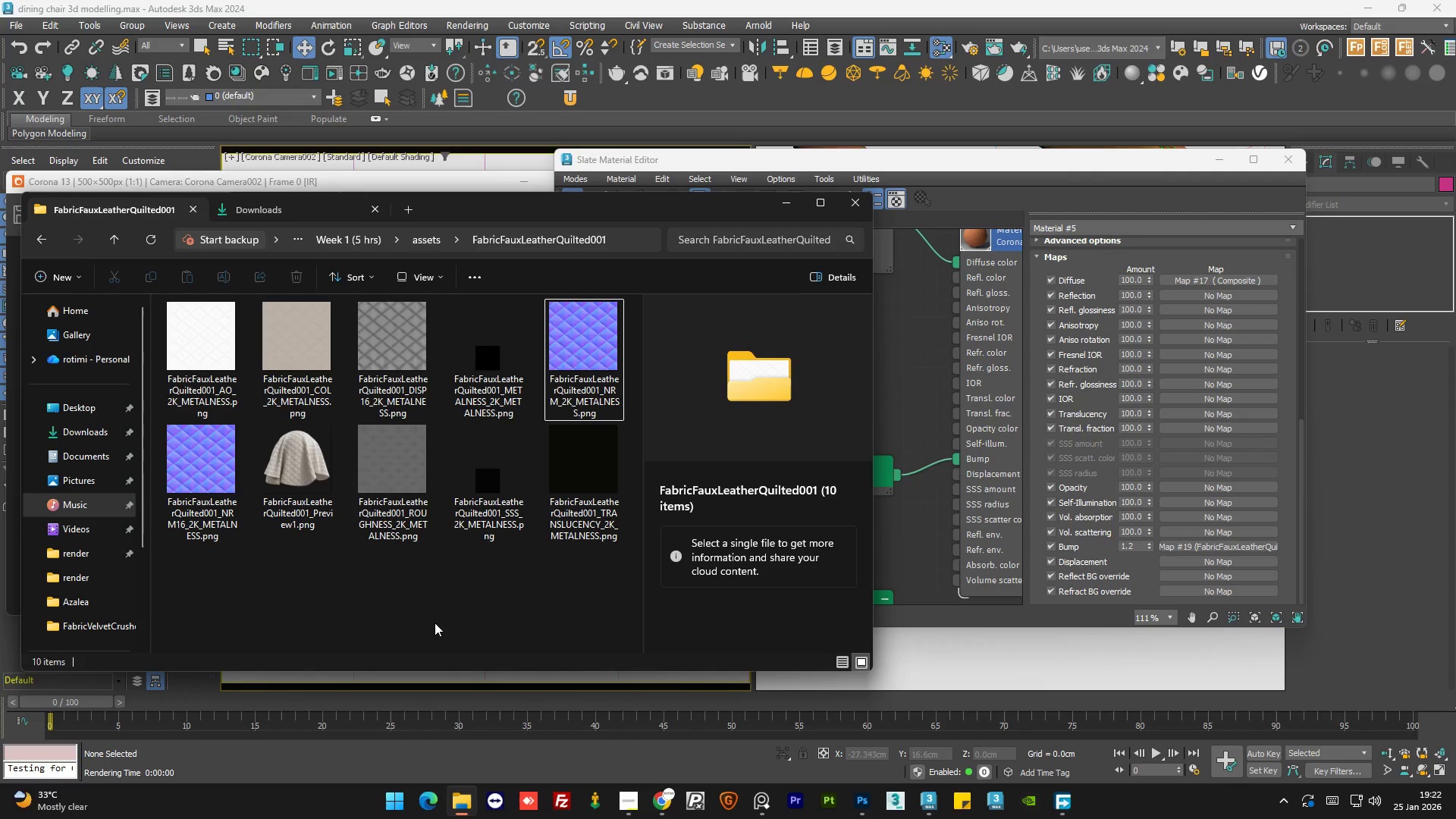 
left_click([403, 454])
 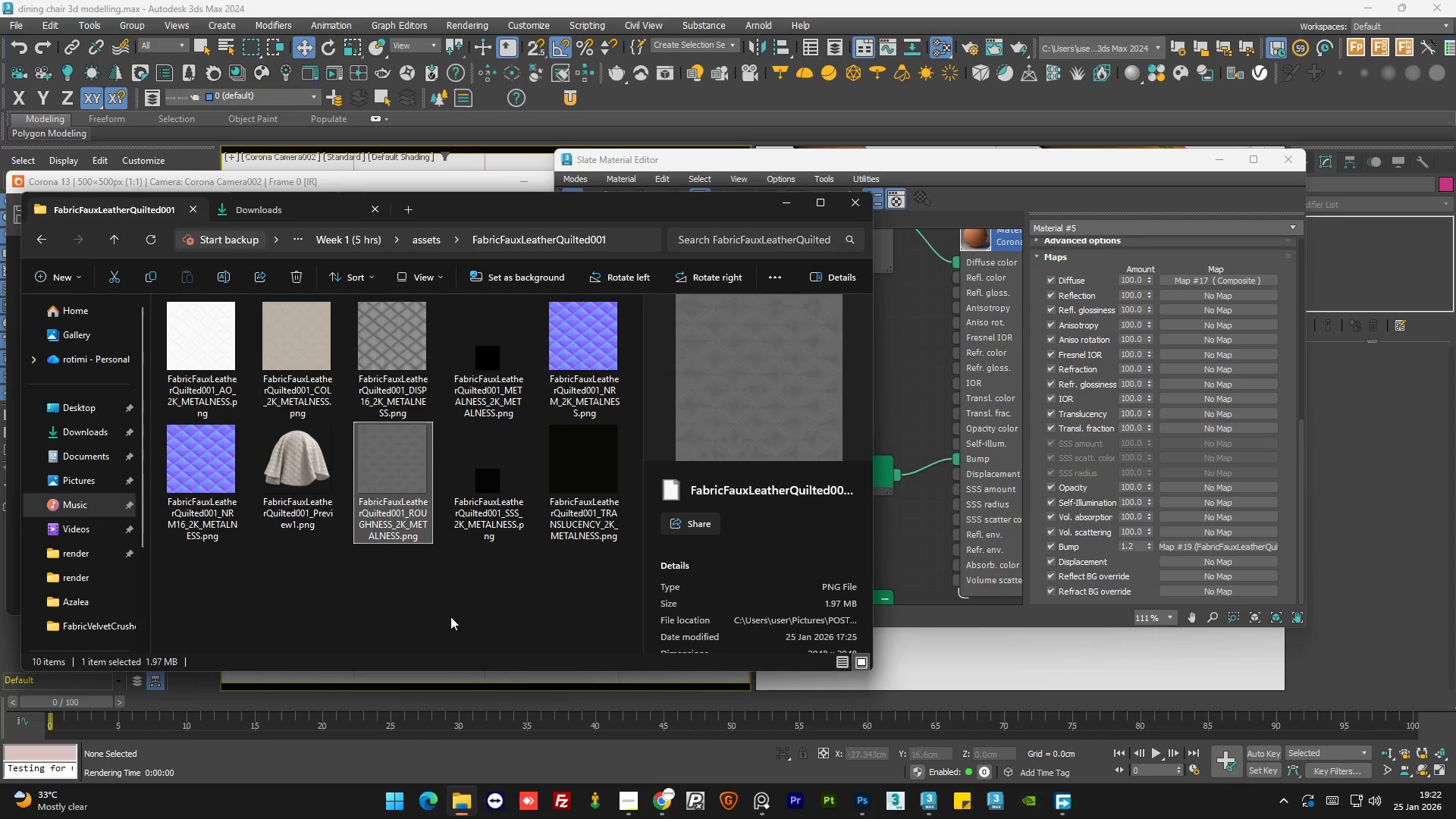 
left_click([389, 353])
 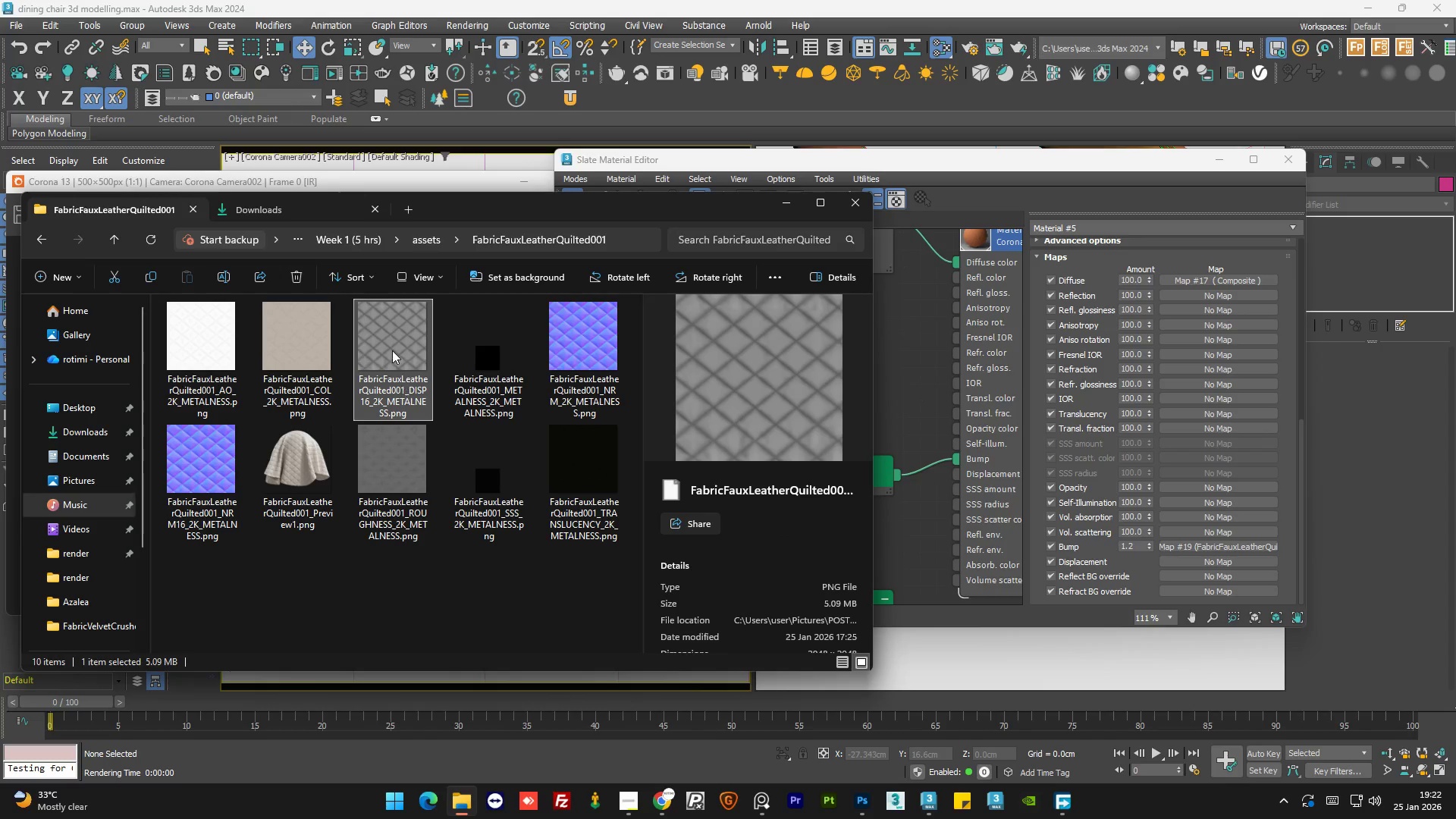 
left_click_drag(start_coordinate=[389, 348], to_coordinate=[879, 409])
 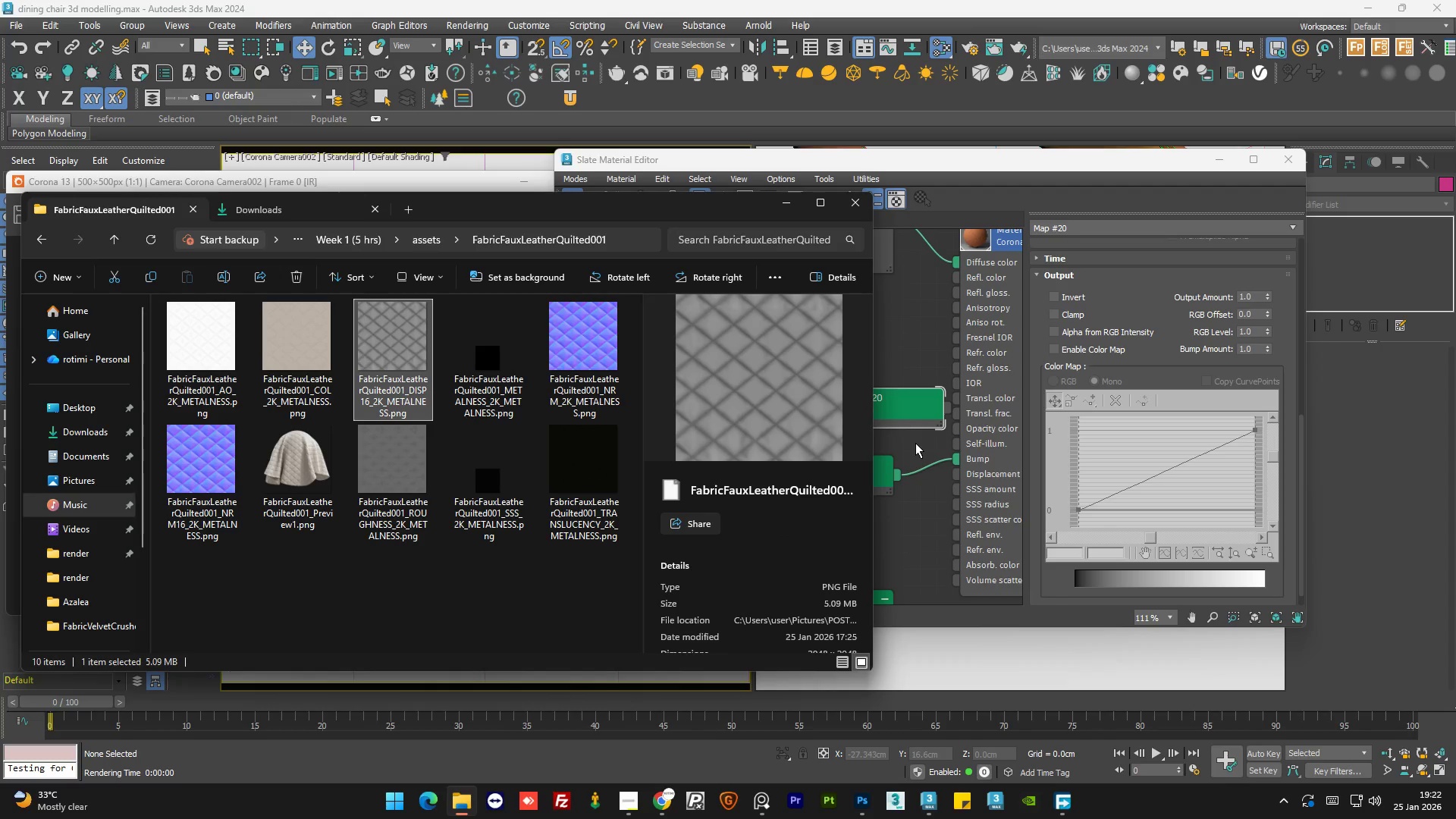 
left_click([915, 443])
 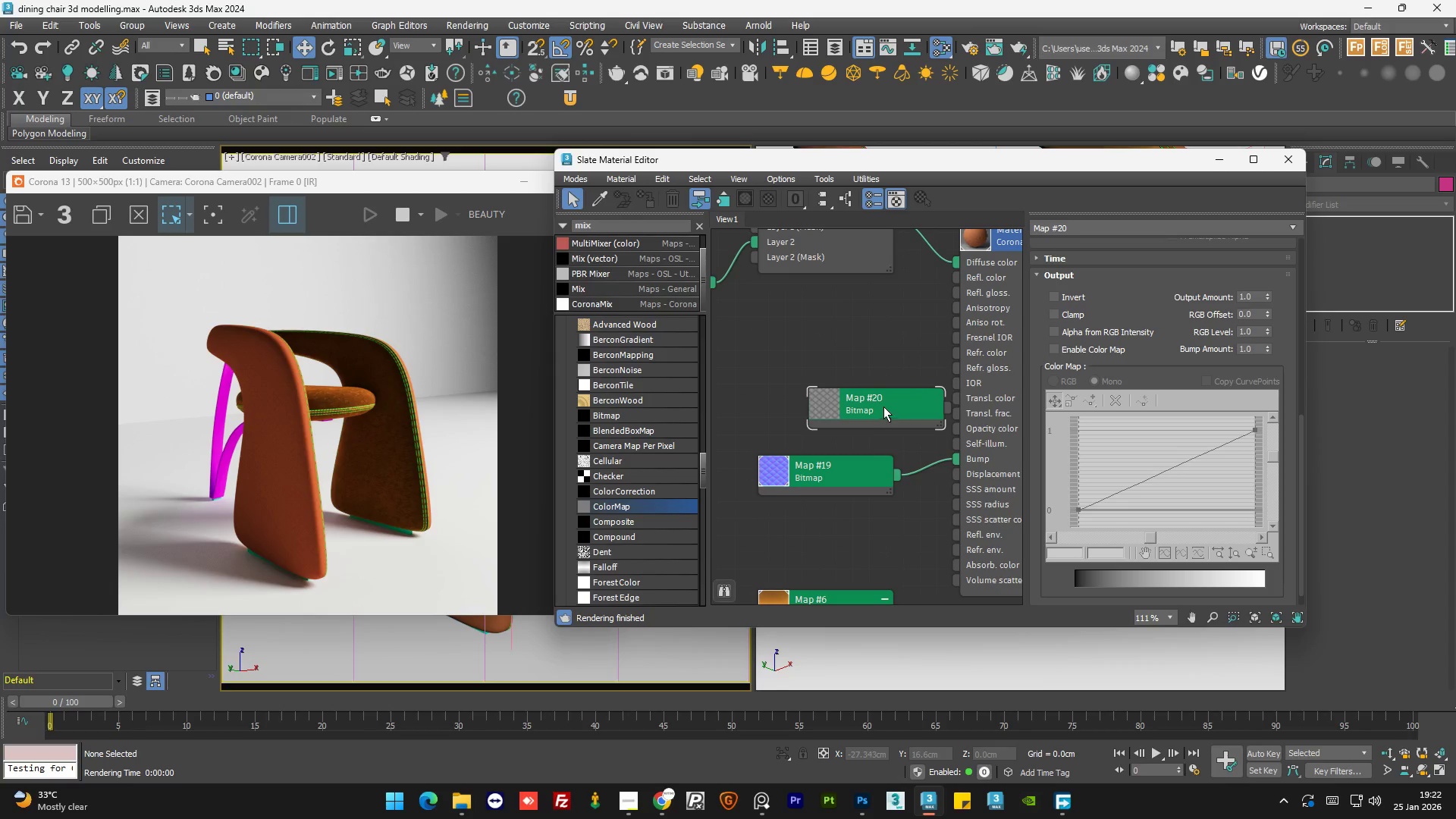 
left_click_drag(start_coordinate=[883, 406], to_coordinate=[824, 556])
 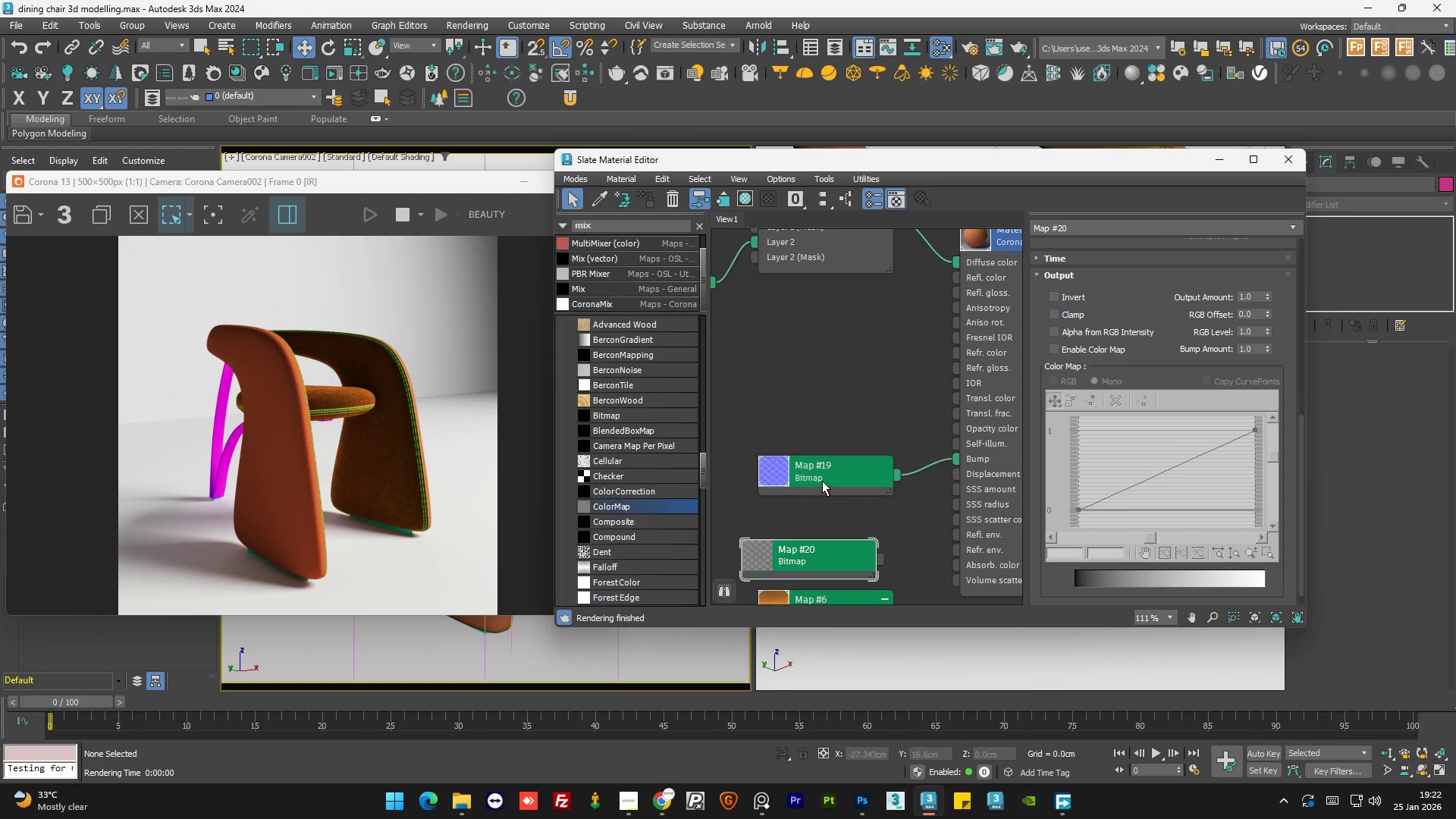 
left_click_drag(start_coordinate=[822, 480], to_coordinate=[824, 445])
 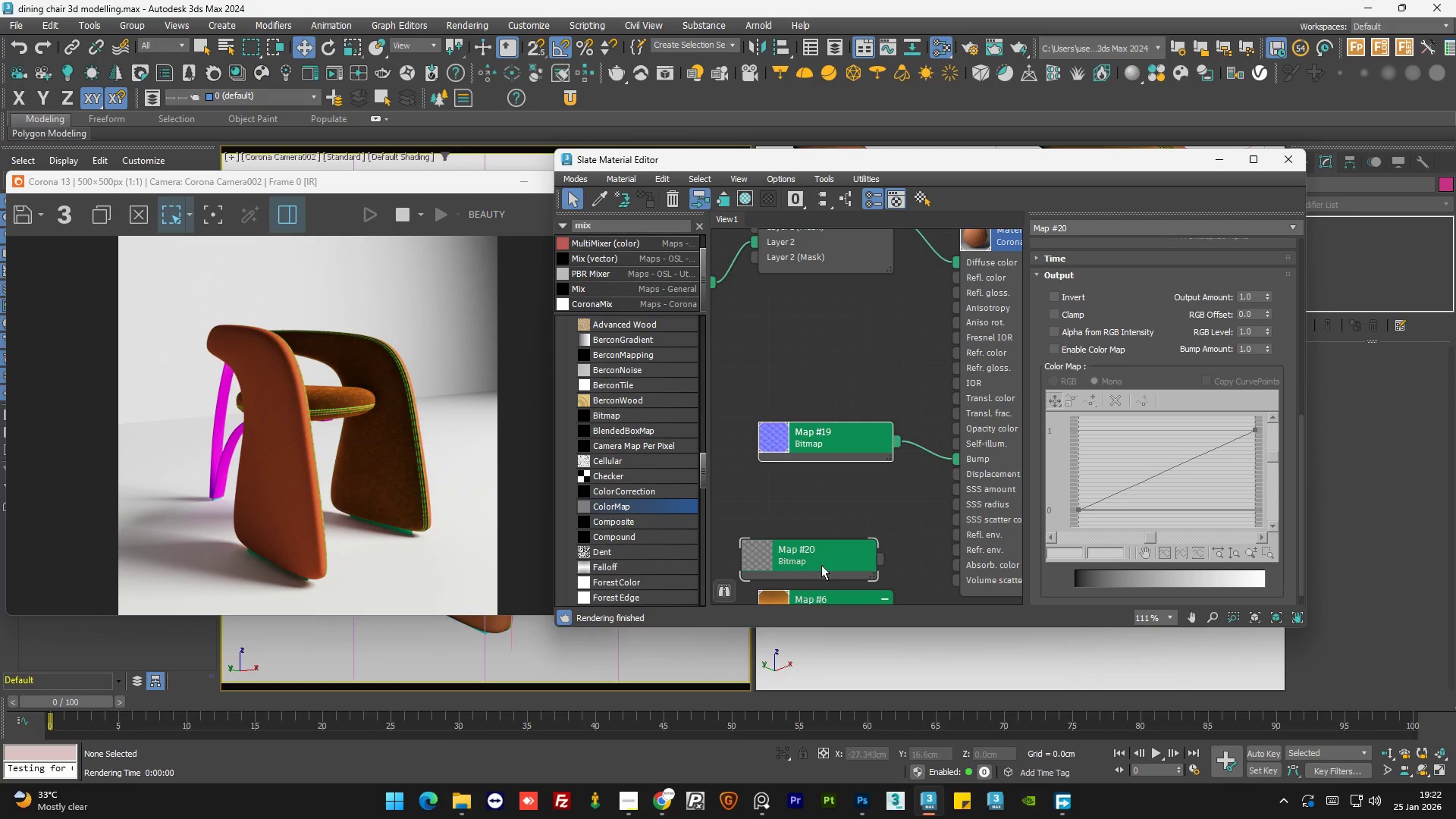 
left_click_drag(start_coordinate=[821, 564], to_coordinate=[840, 500])
 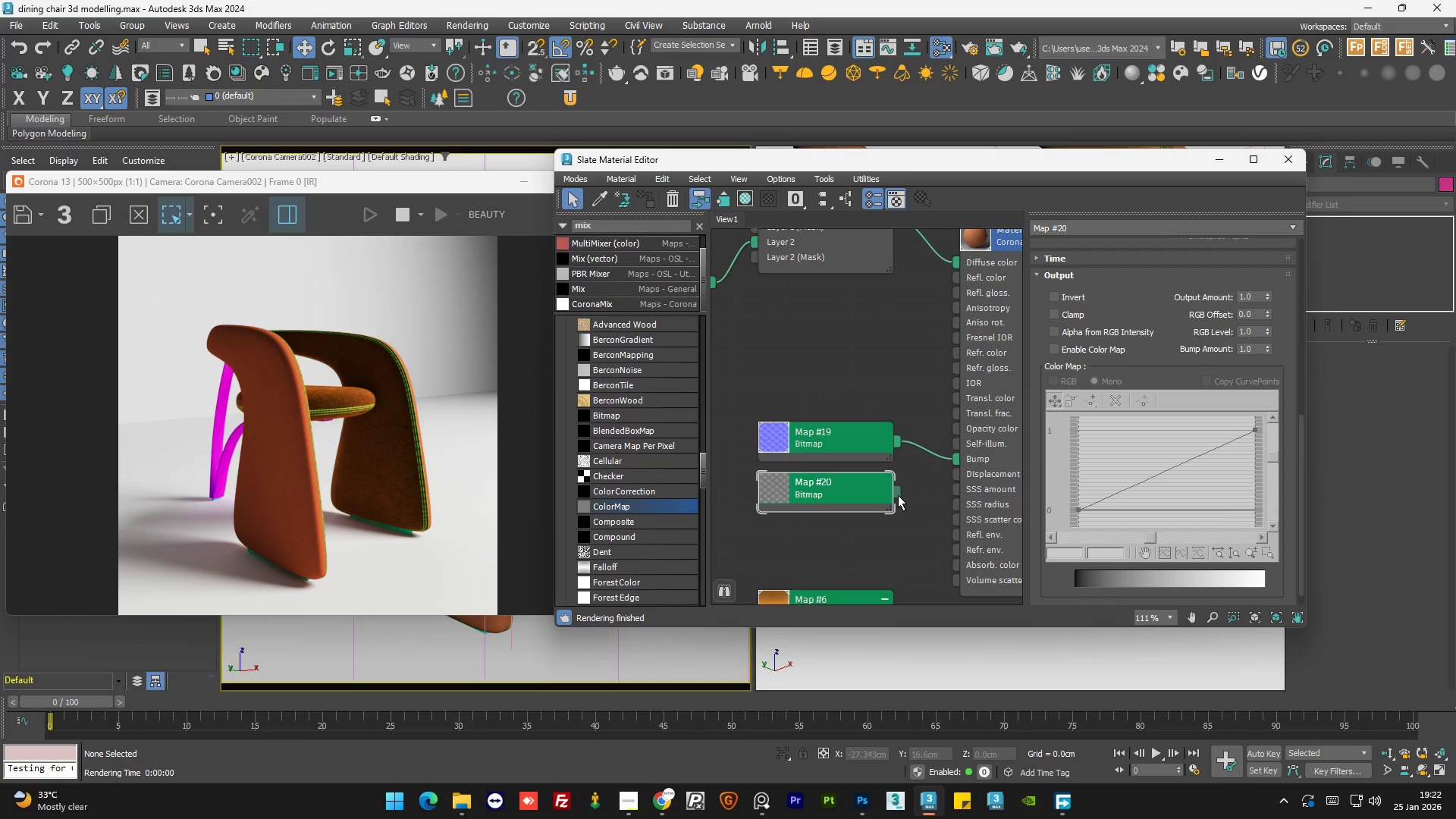 
left_click_drag(start_coordinate=[898, 494], to_coordinate=[956, 473])
 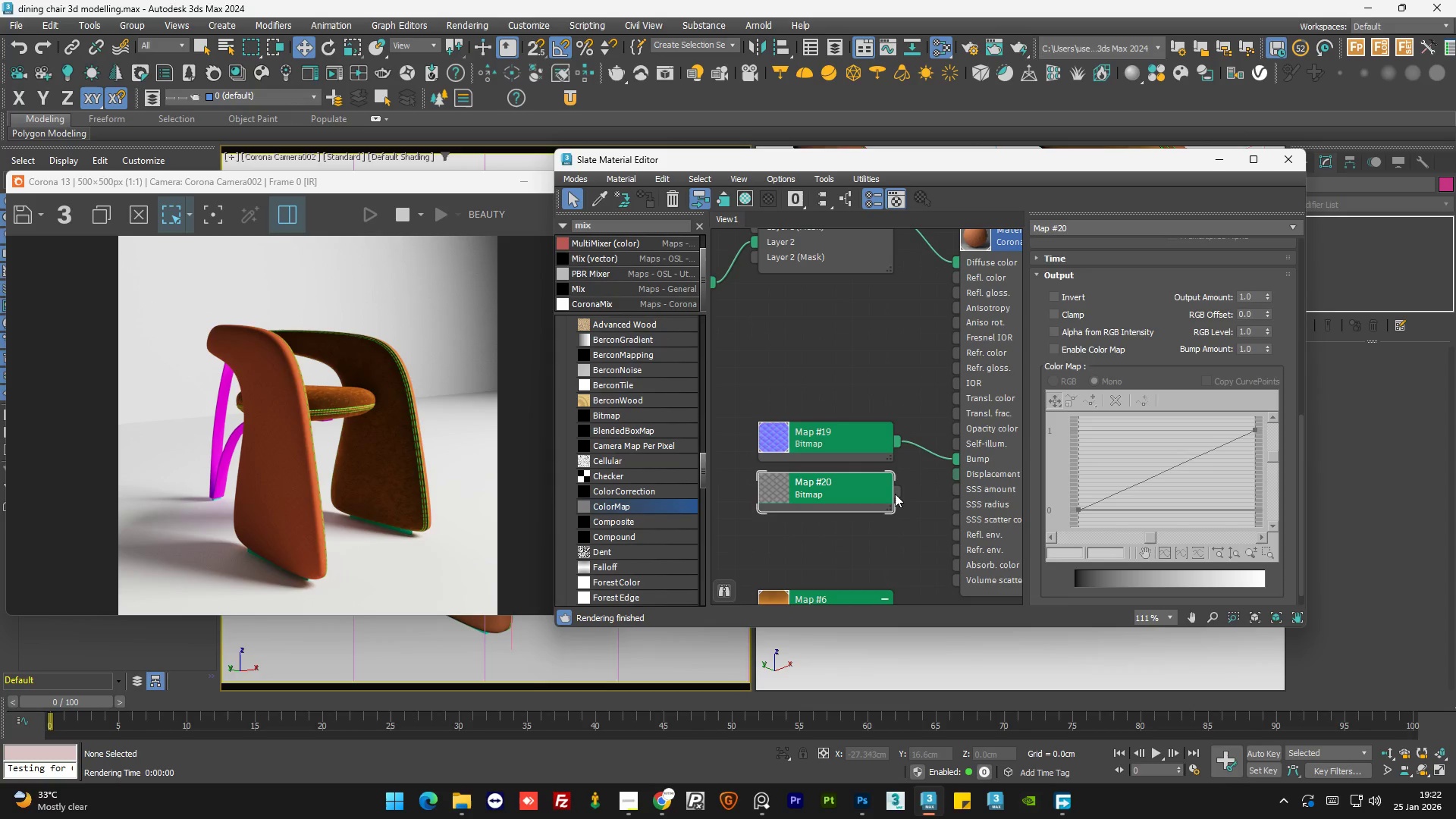 
left_click_drag(start_coordinate=[895, 494], to_coordinate=[949, 476])
 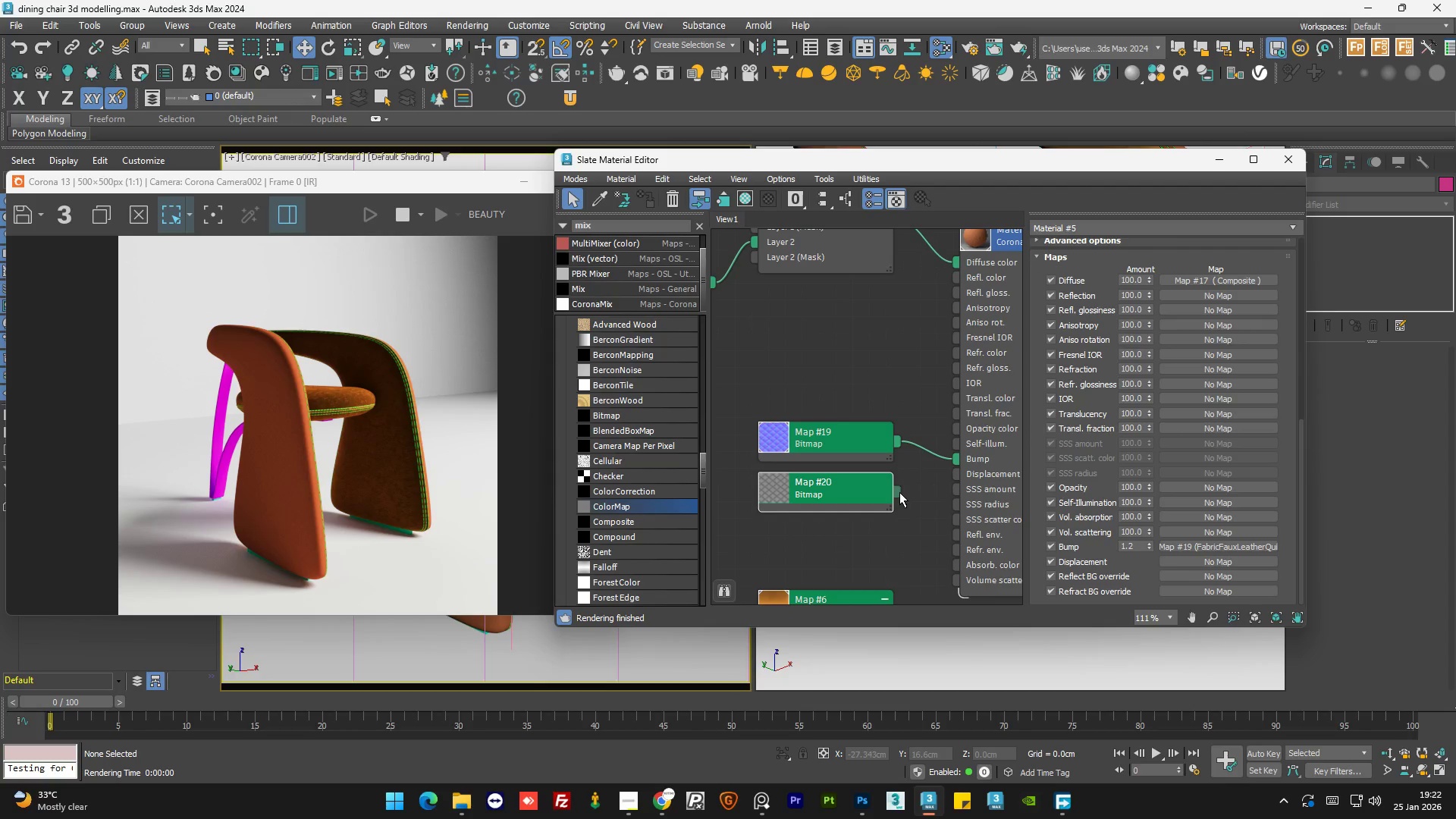 
left_click_drag(start_coordinate=[899, 492], to_coordinate=[963, 473])
 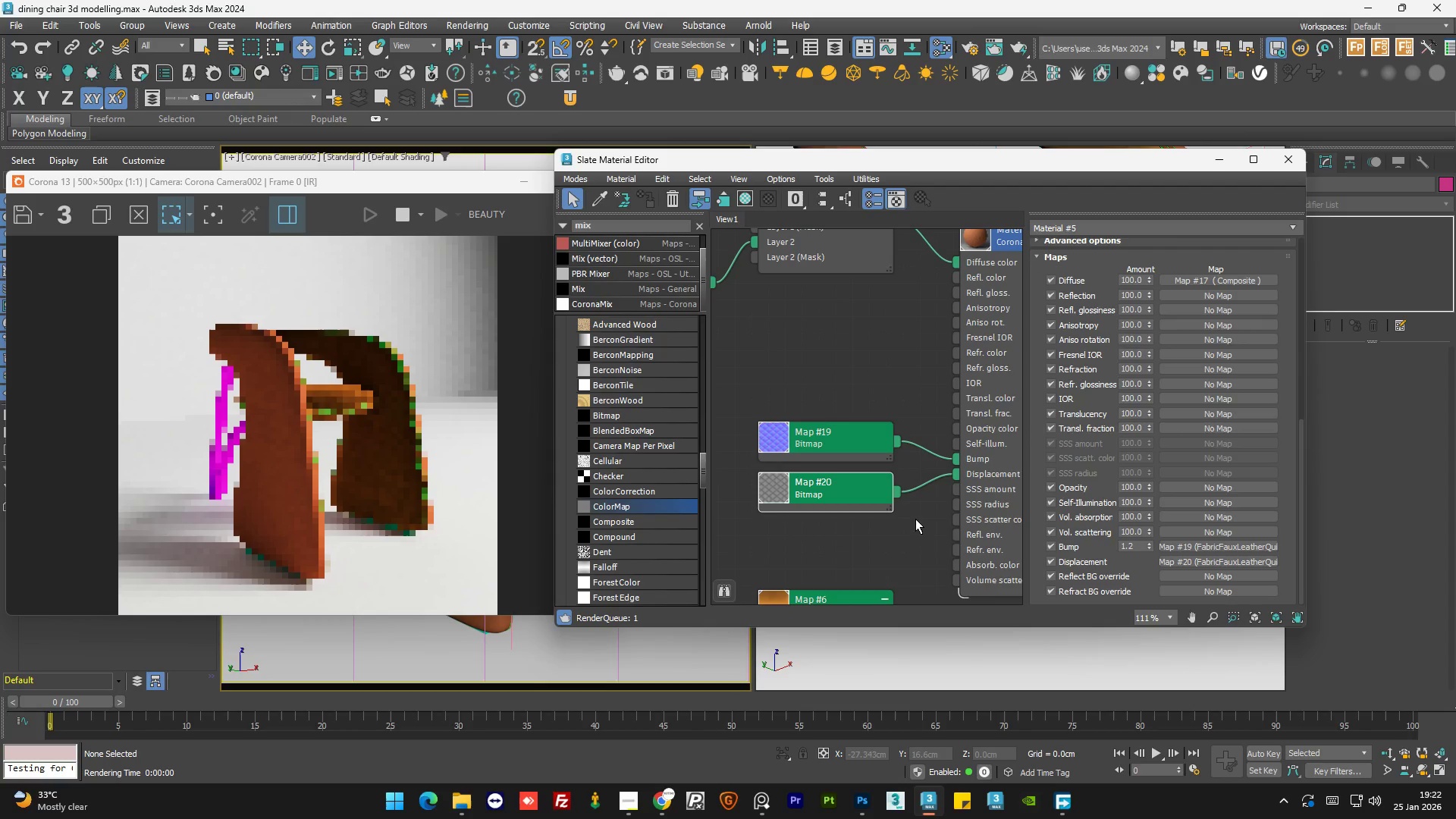 
left_click([915, 519])
 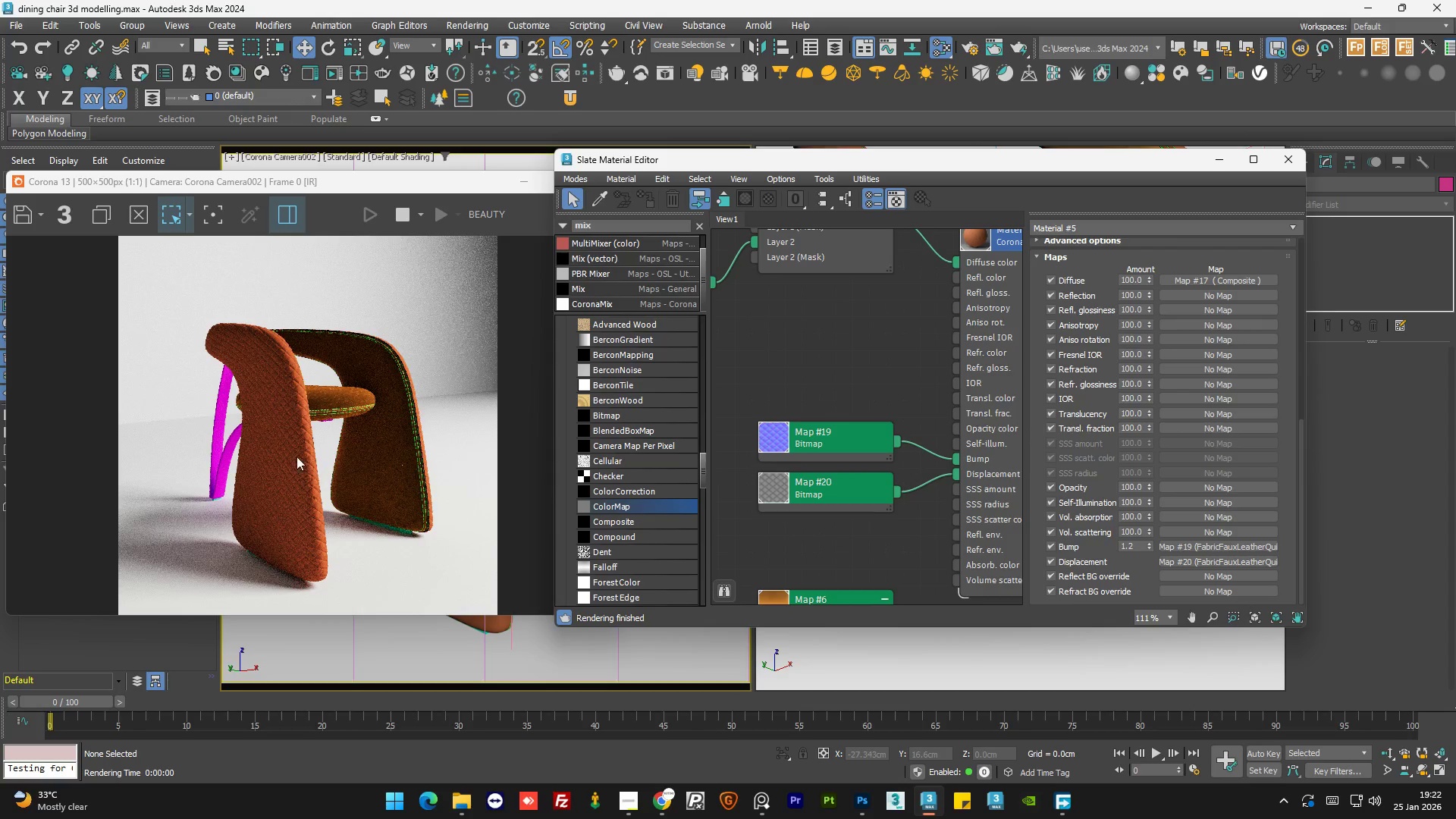 
scroll: coordinate [288, 456], scroll_direction: up, amount: 1.0
 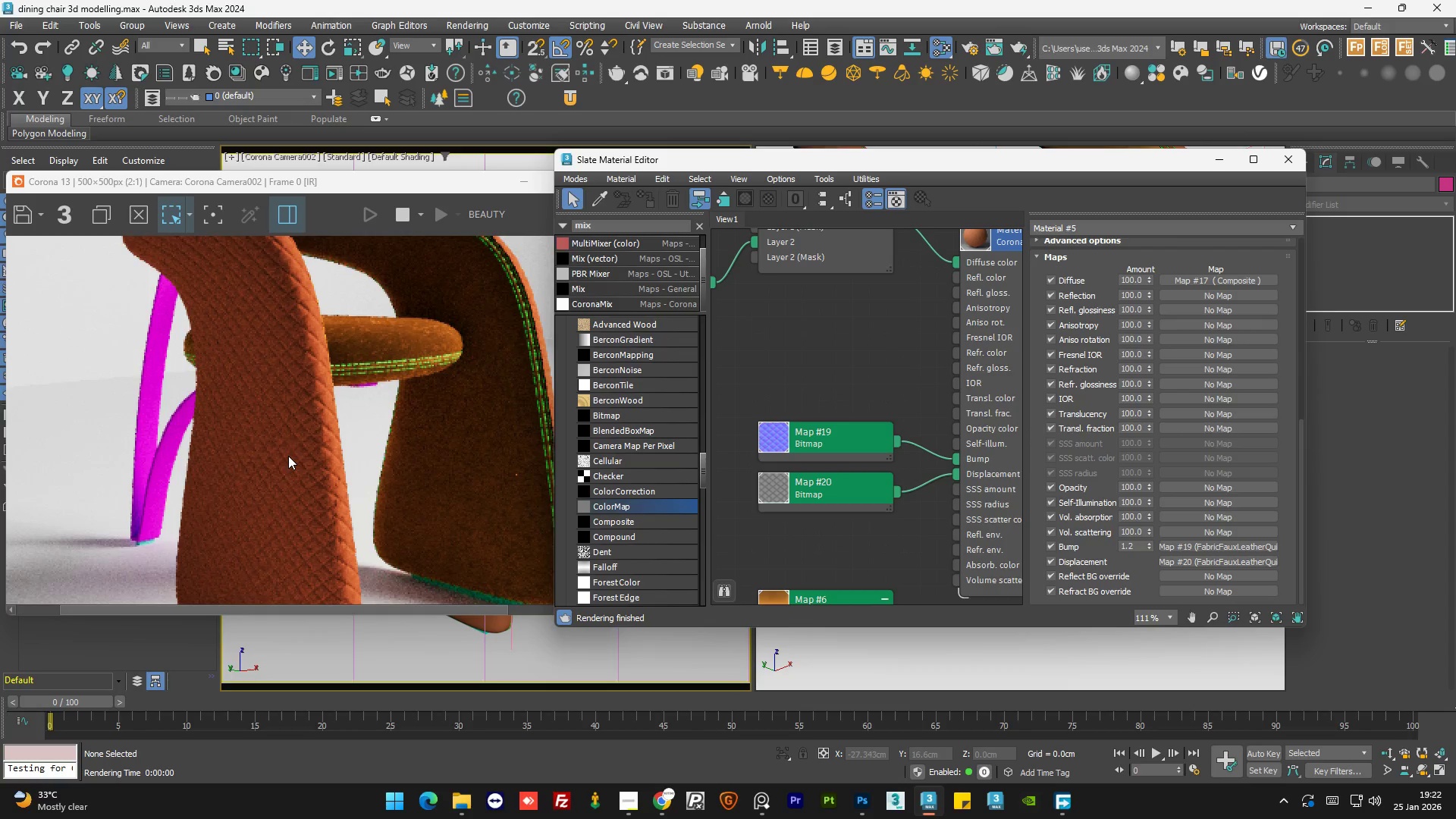 
scroll: coordinate [288, 456], scroll_direction: down, amount: 1.0
 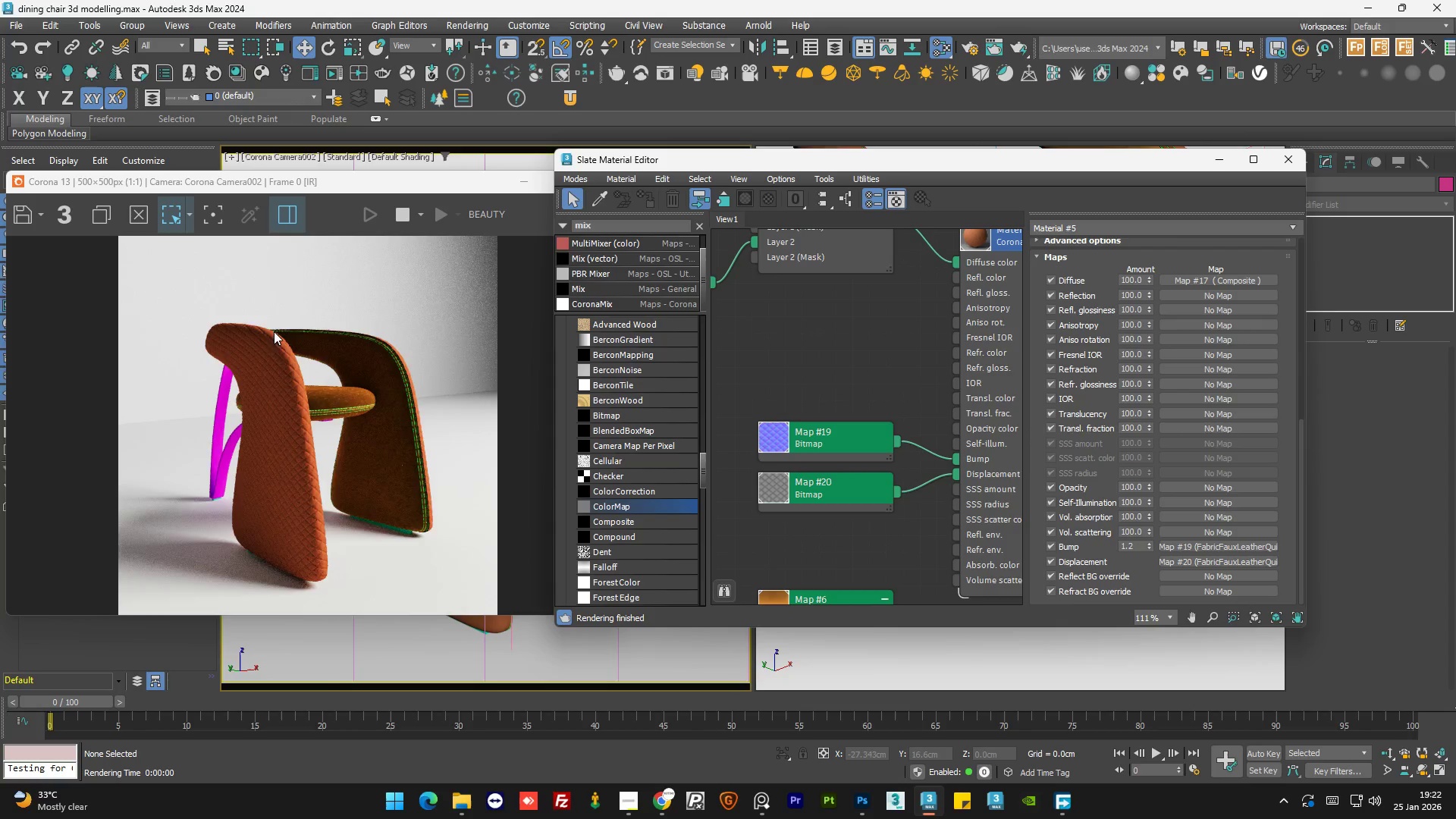 
scroll: coordinate [275, 341], scroll_direction: up, amount: 2.0
 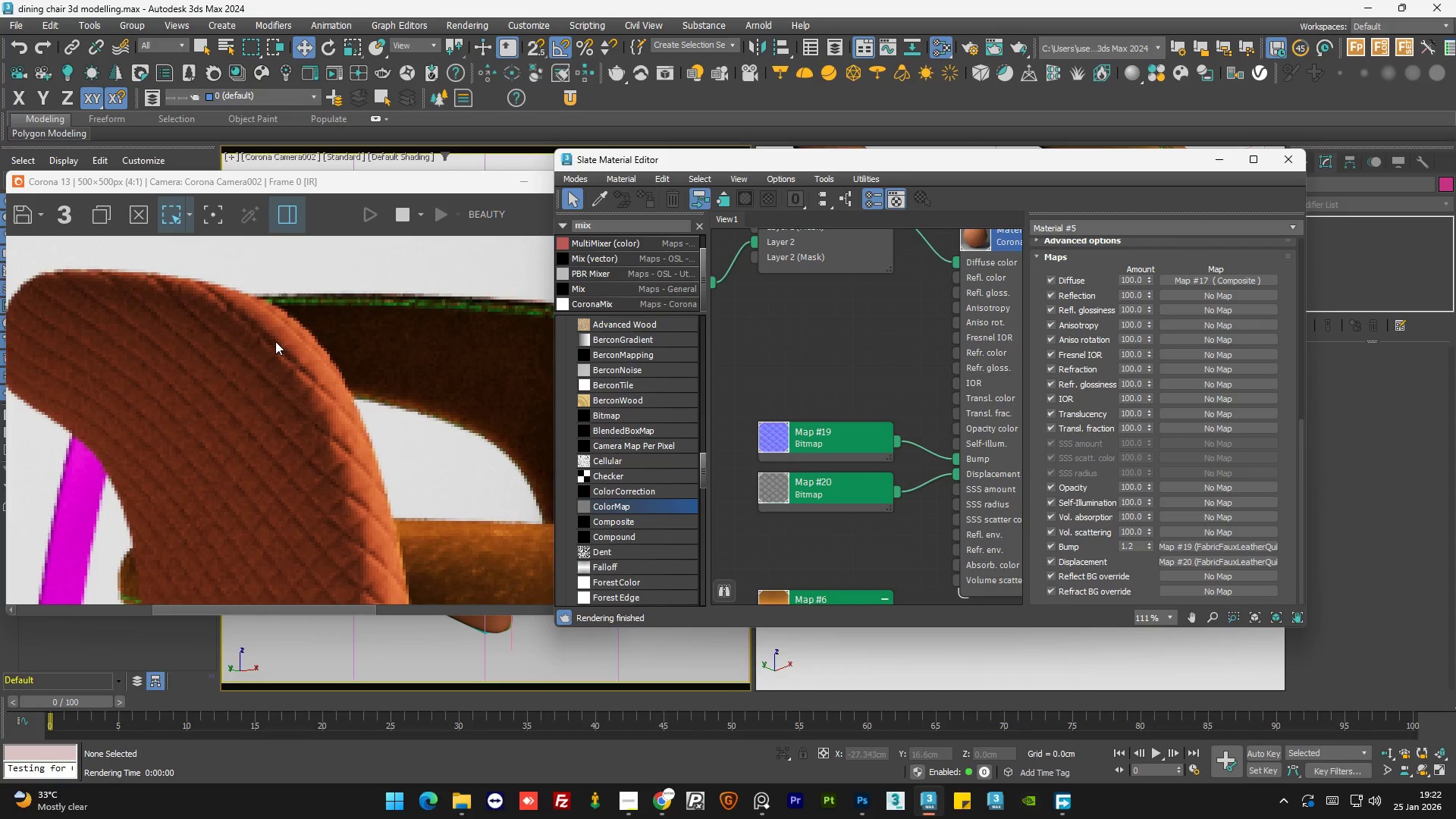 
scroll: coordinate [275, 341], scroll_direction: down, amount: 2.0
 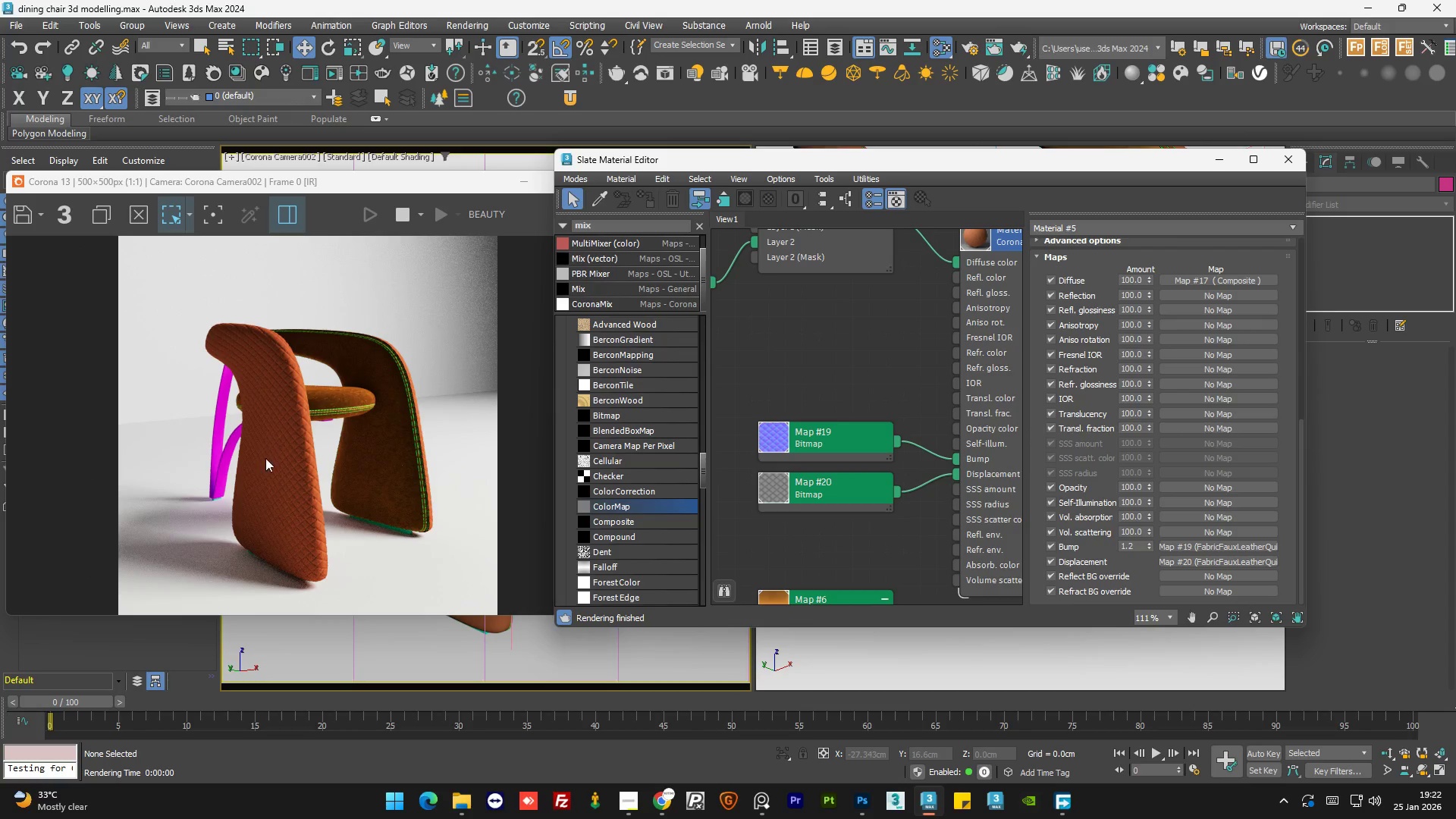 
scroll: coordinate [270, 478], scroll_direction: up, amount: 1.0
 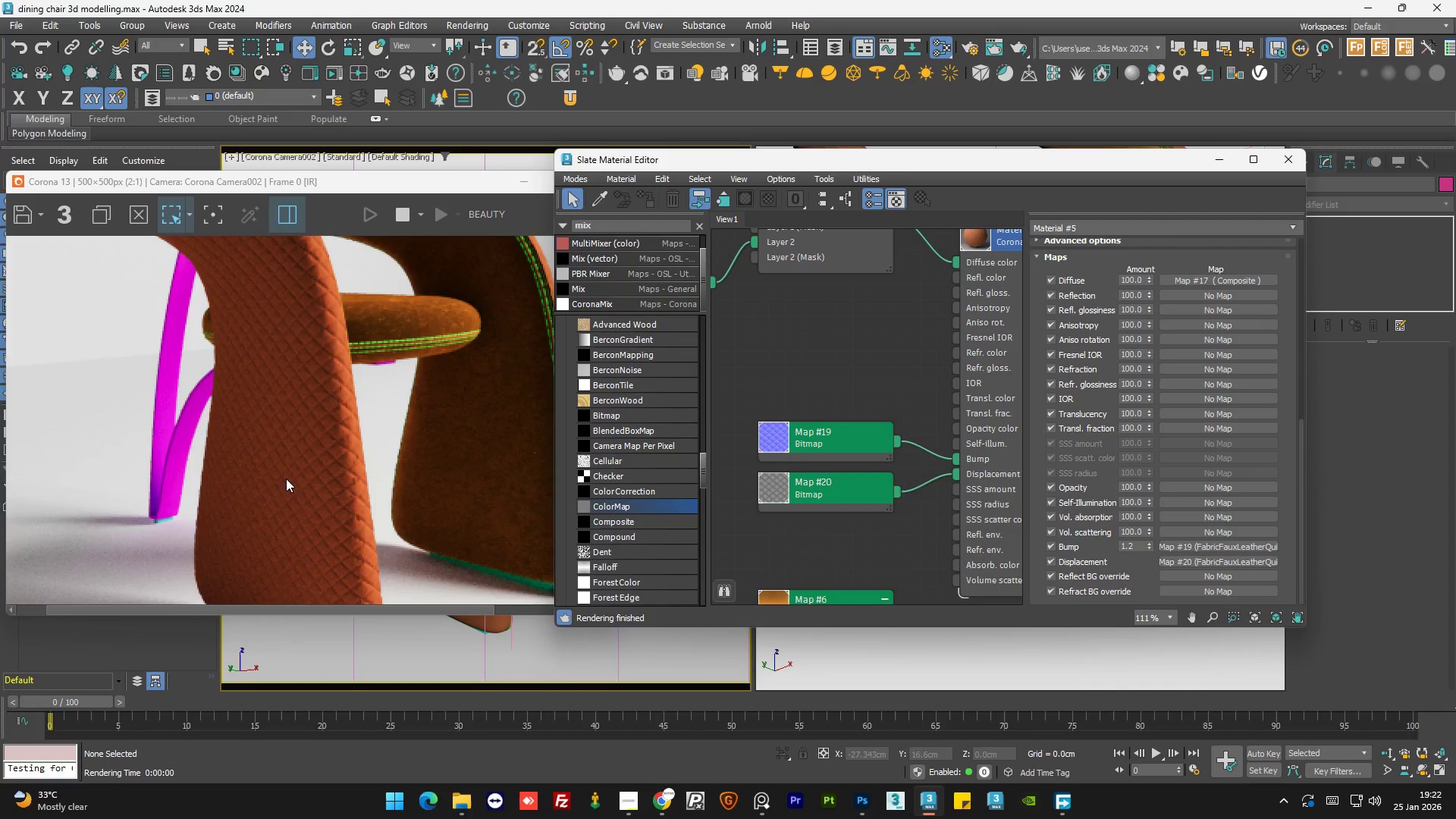 
scroll: coordinate [286, 479], scroll_direction: down, amount: 1.0
 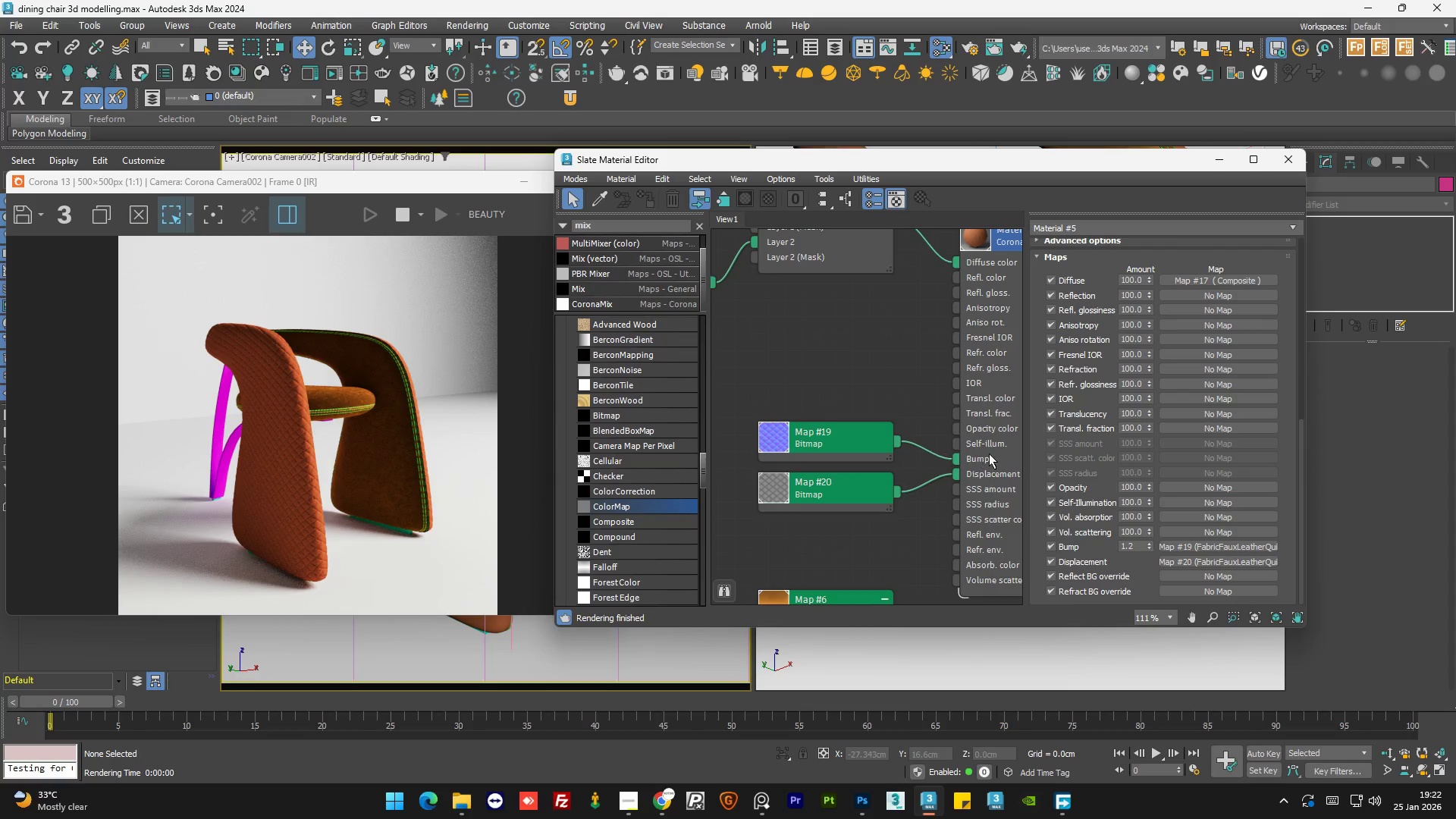 
double_click([990, 454])
 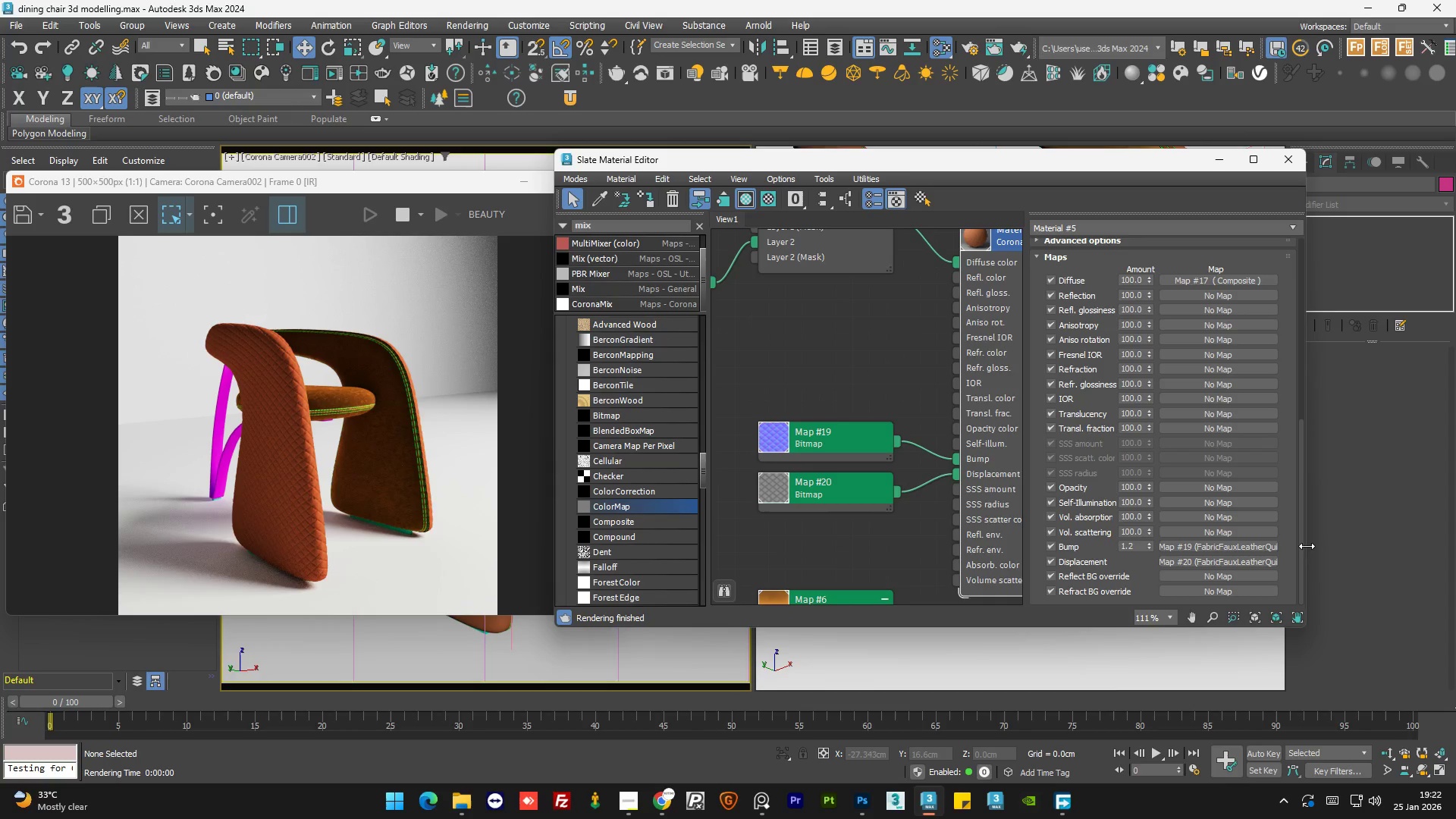 
left_click_drag(start_coordinate=[1301, 546], to_coordinate=[1311, 406])
 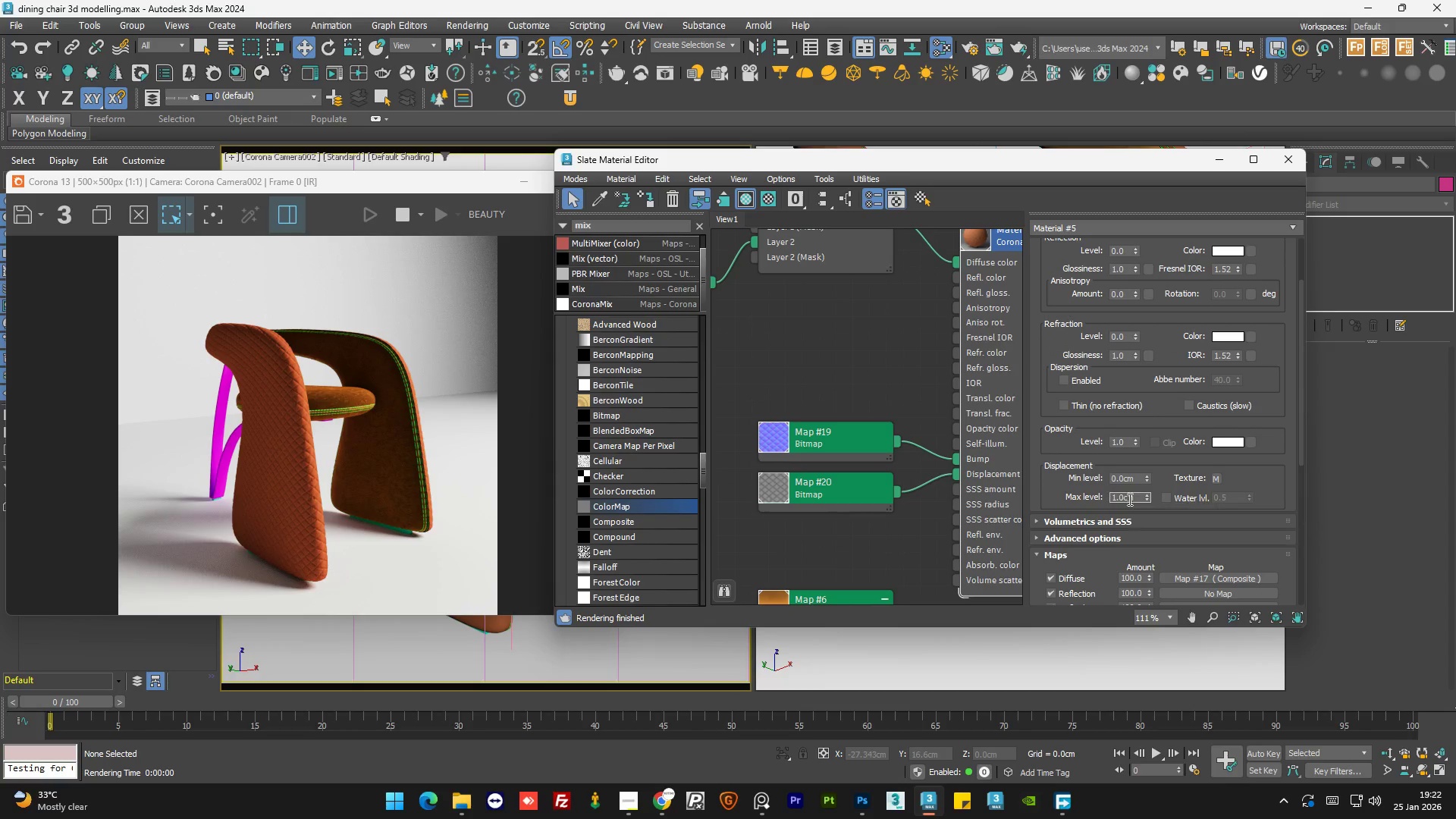 
double_click([1128, 499])
 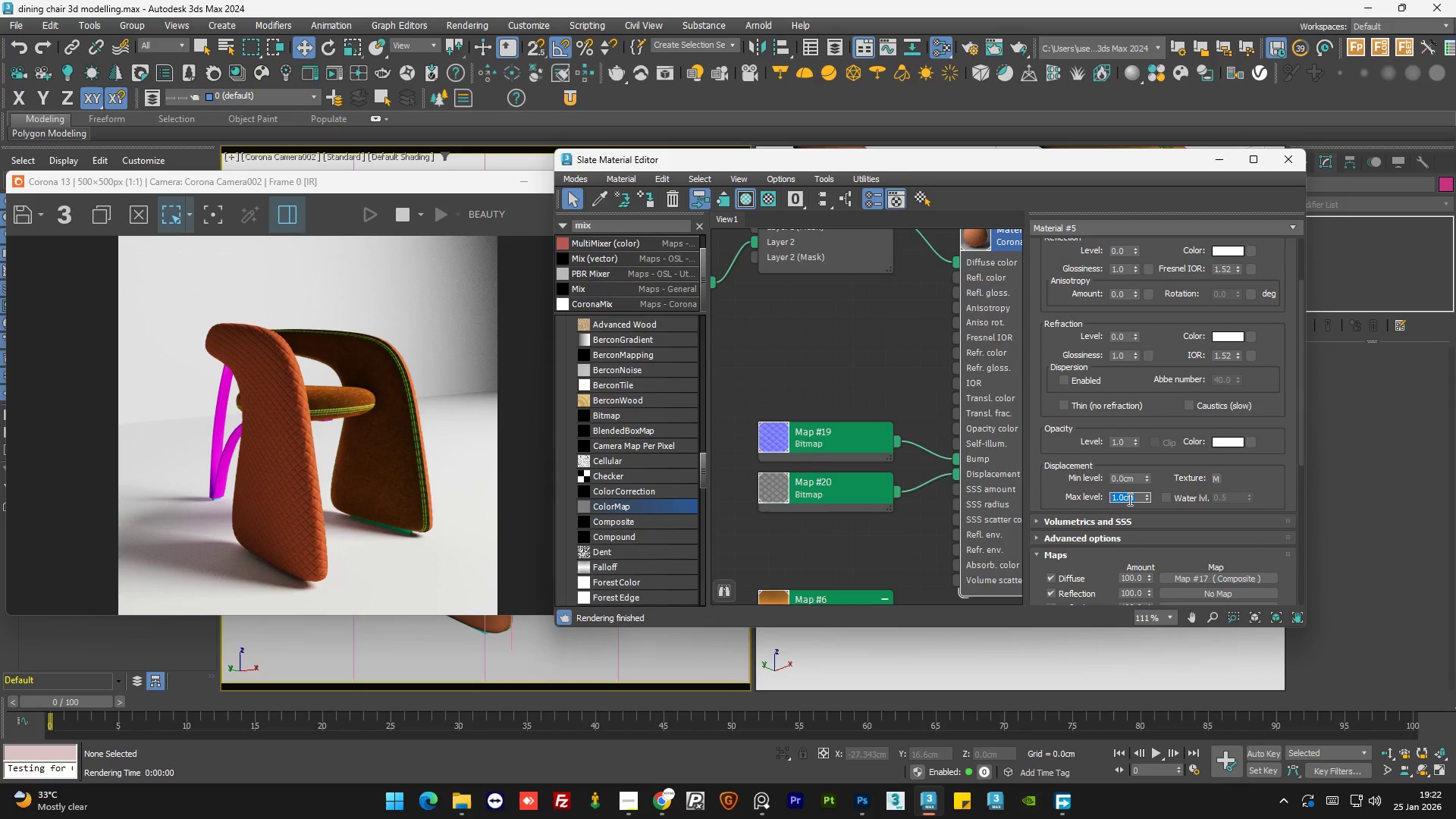 
key(NumpadDecimal)
 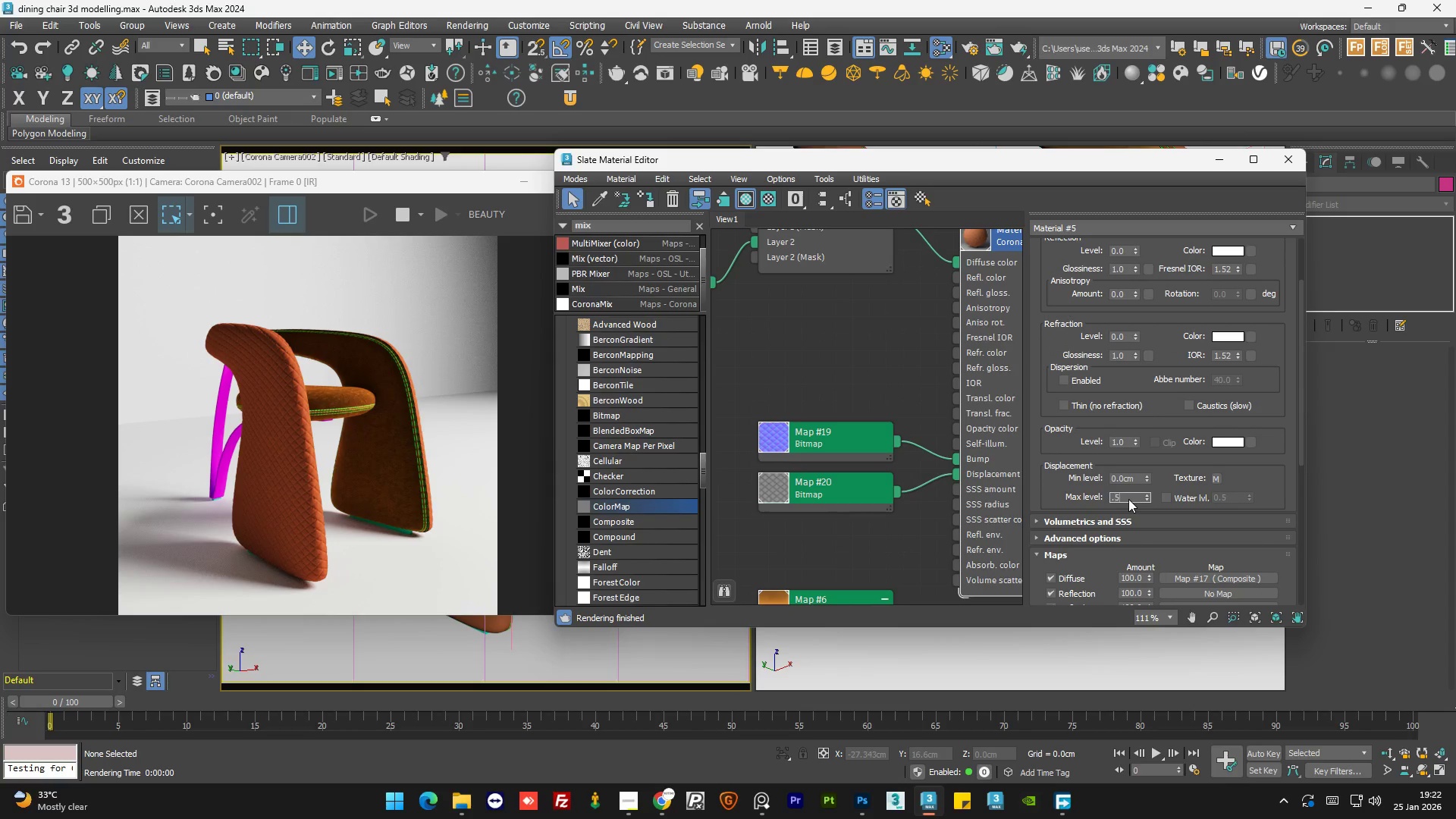 
key(Numpad5)
 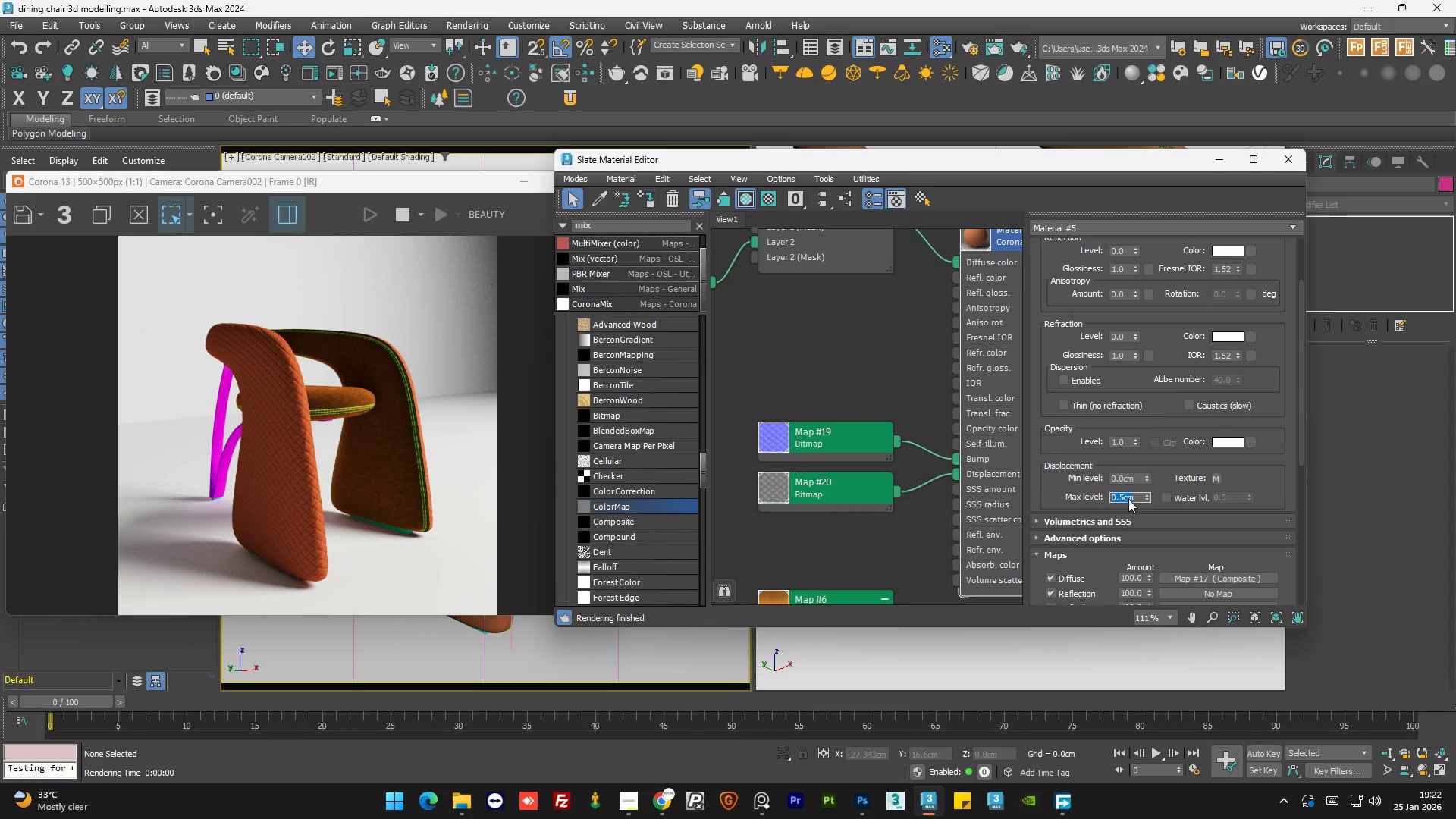 
key(NumpadEnter)
 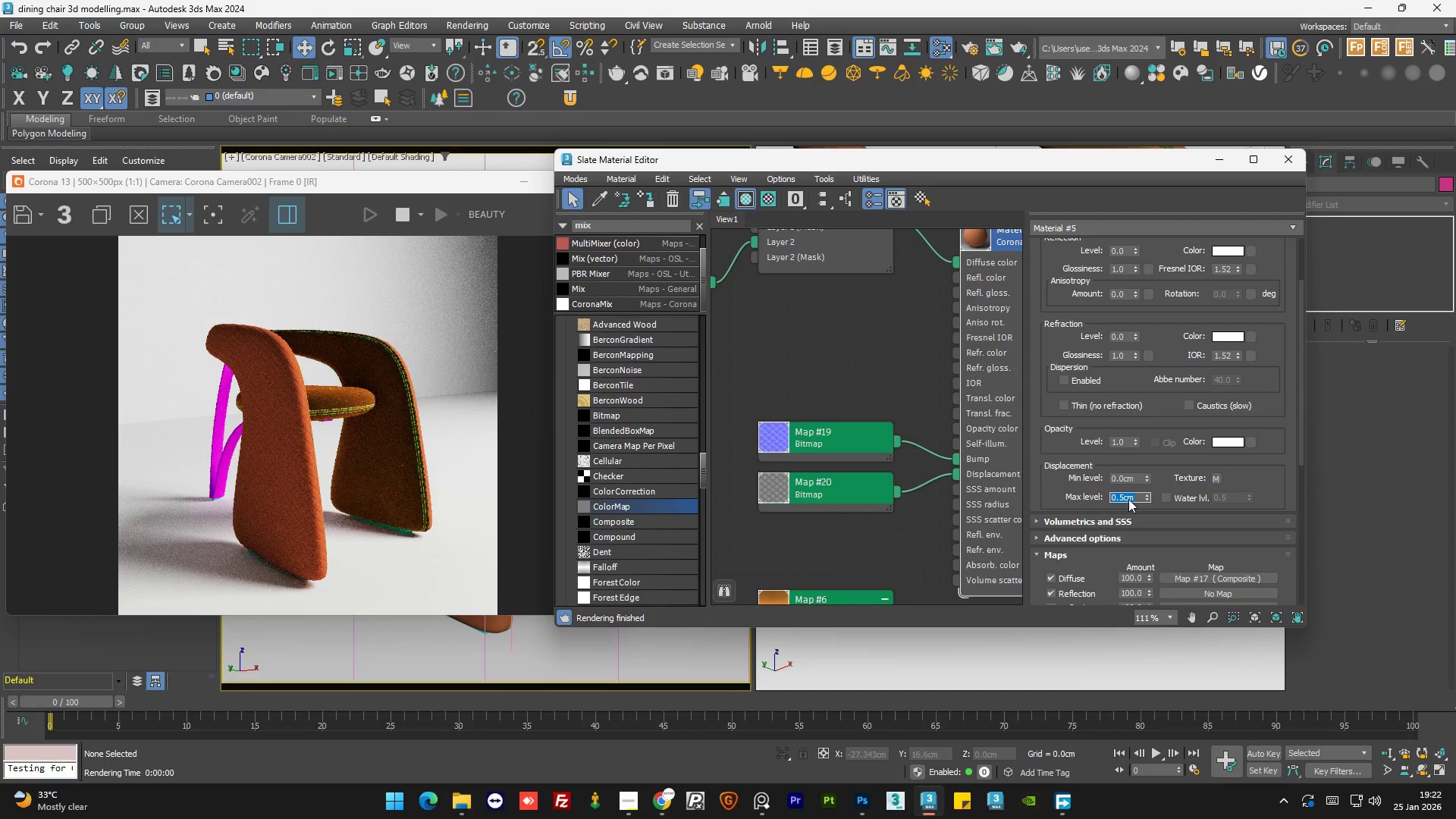 
scroll: coordinate [328, 487], scroll_direction: up, amount: 1.0
 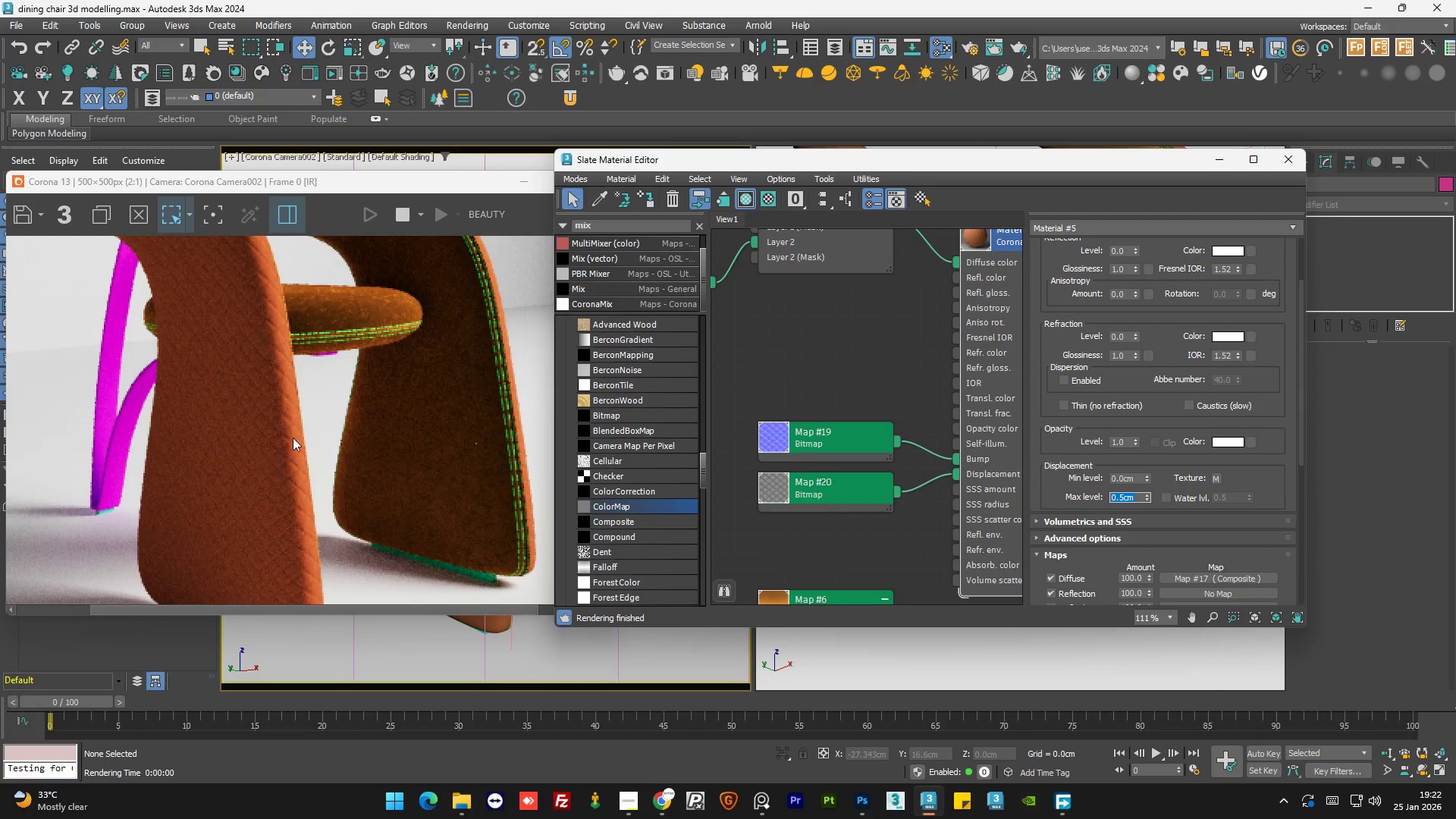 
scroll: coordinate [293, 438], scroll_direction: down, amount: 1.0
 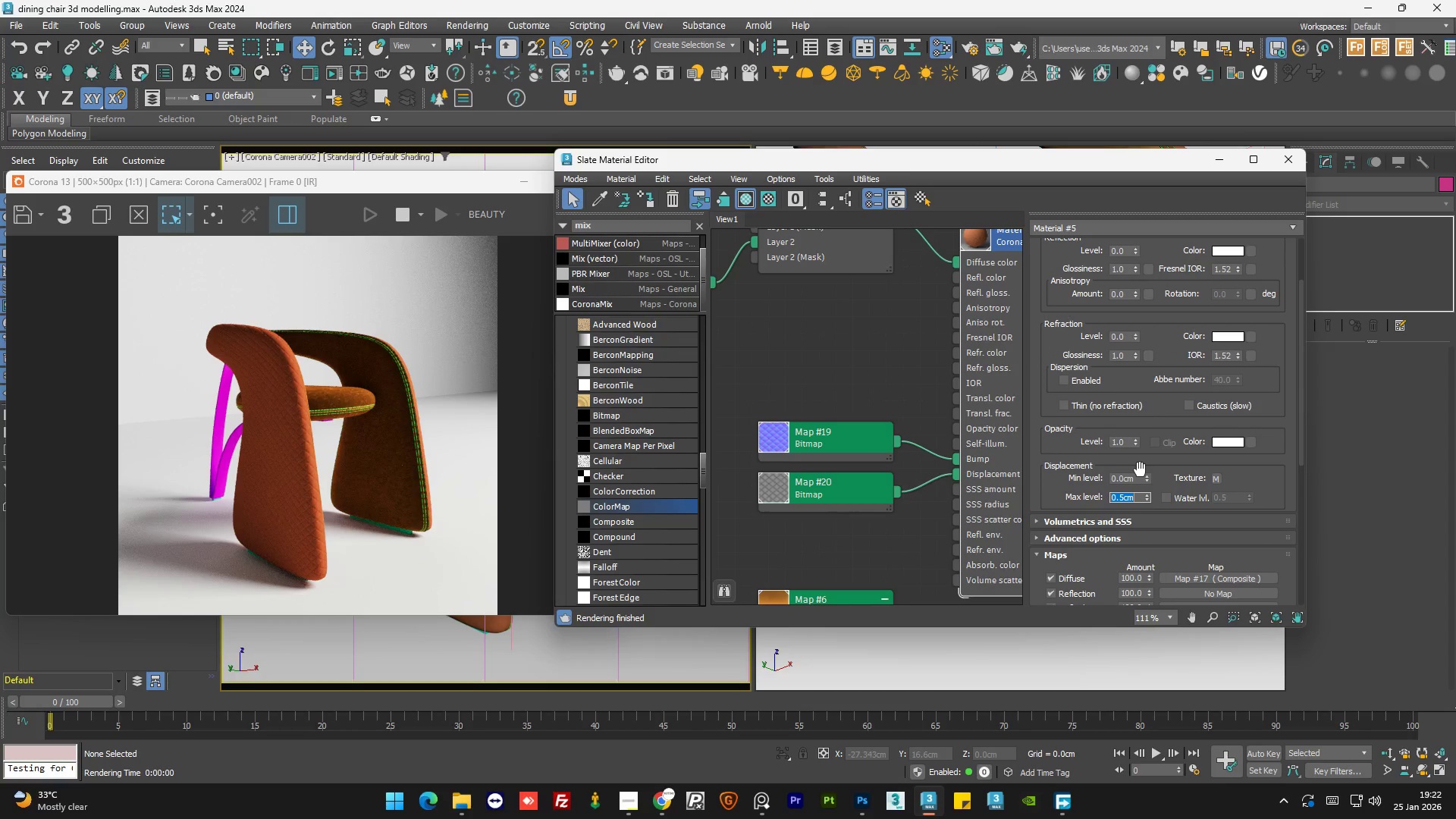 
key(Numpad0)
 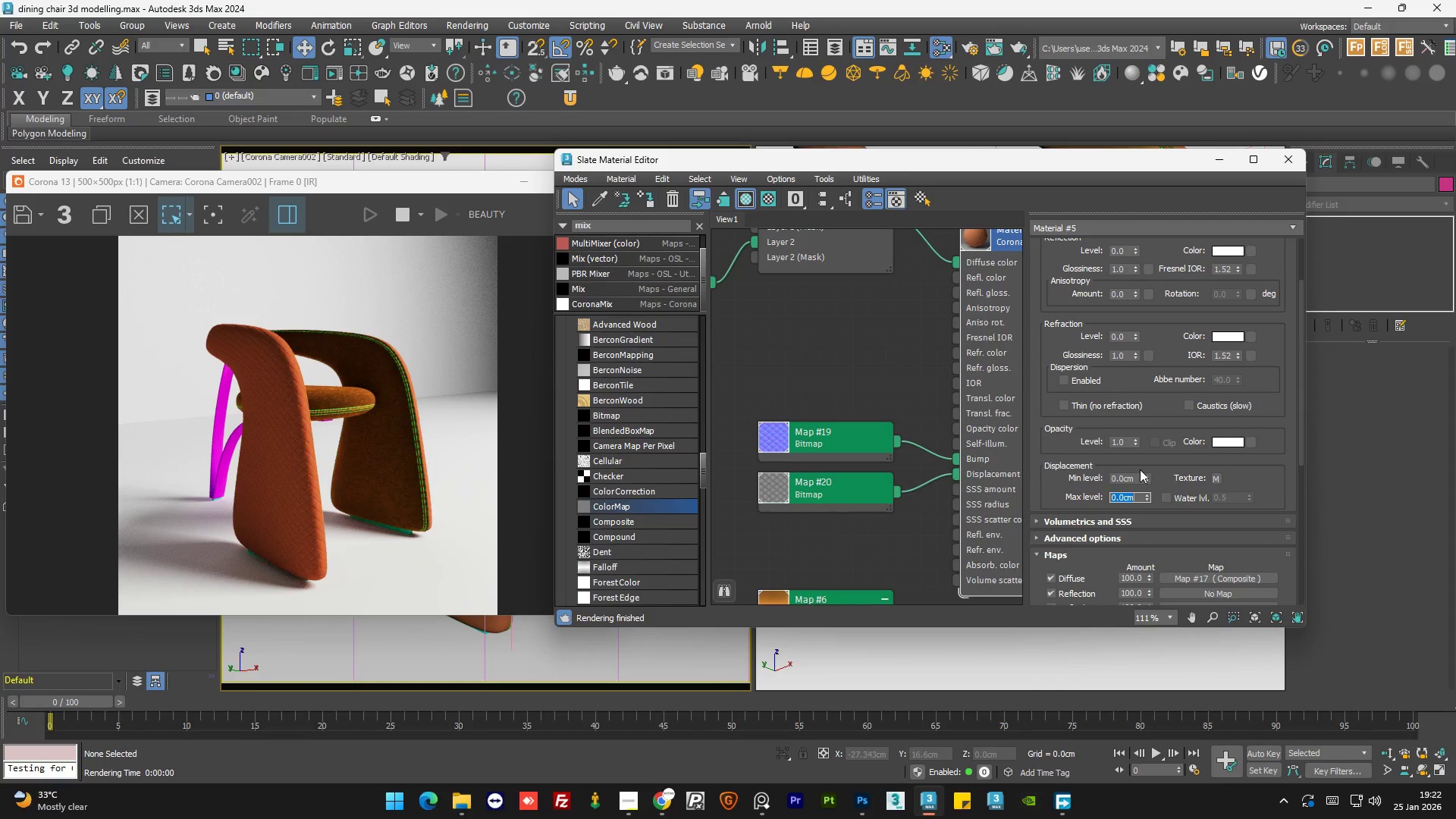 
key(NumpadEnter)
 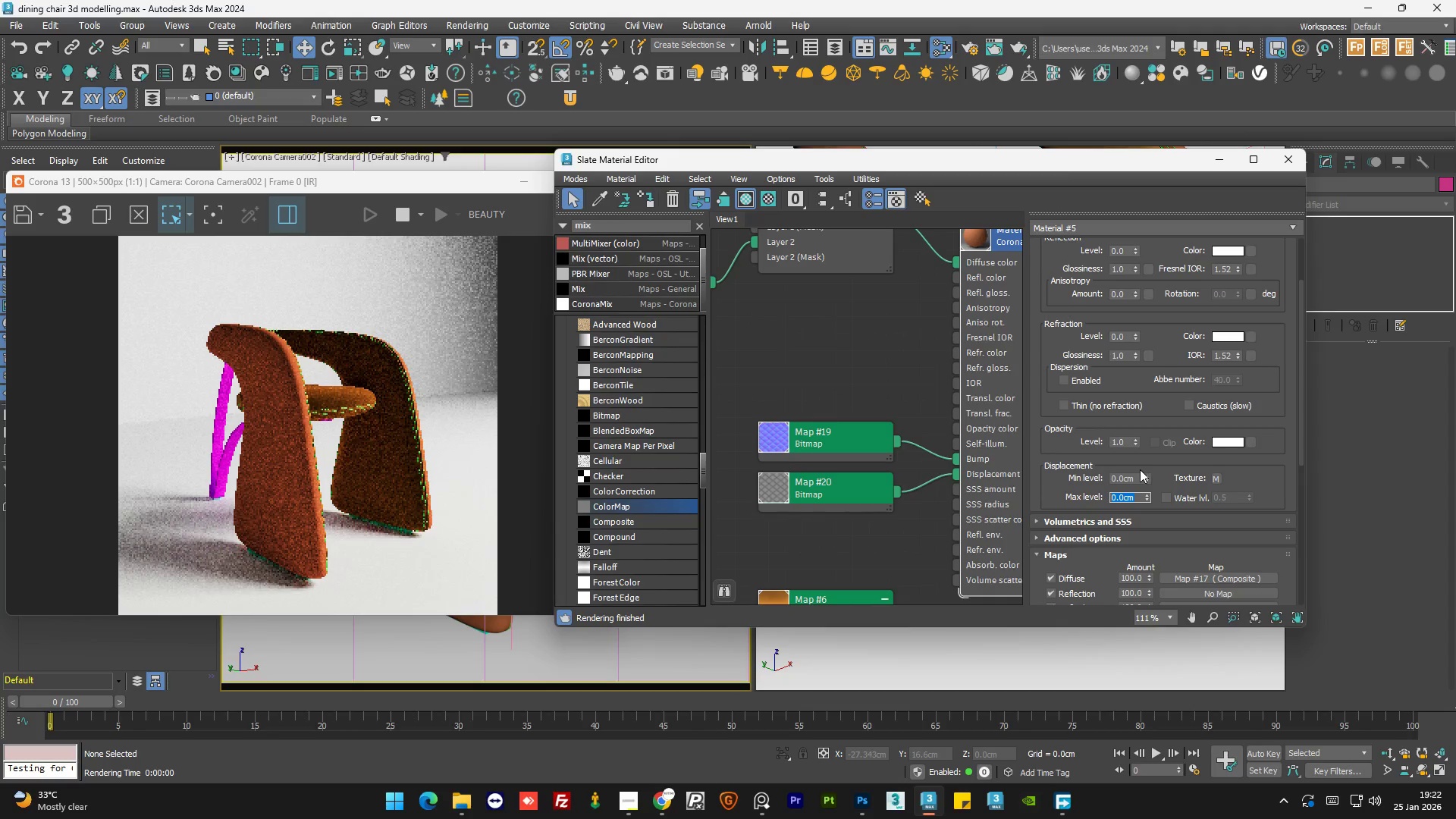 
key(NumpadDecimal)
 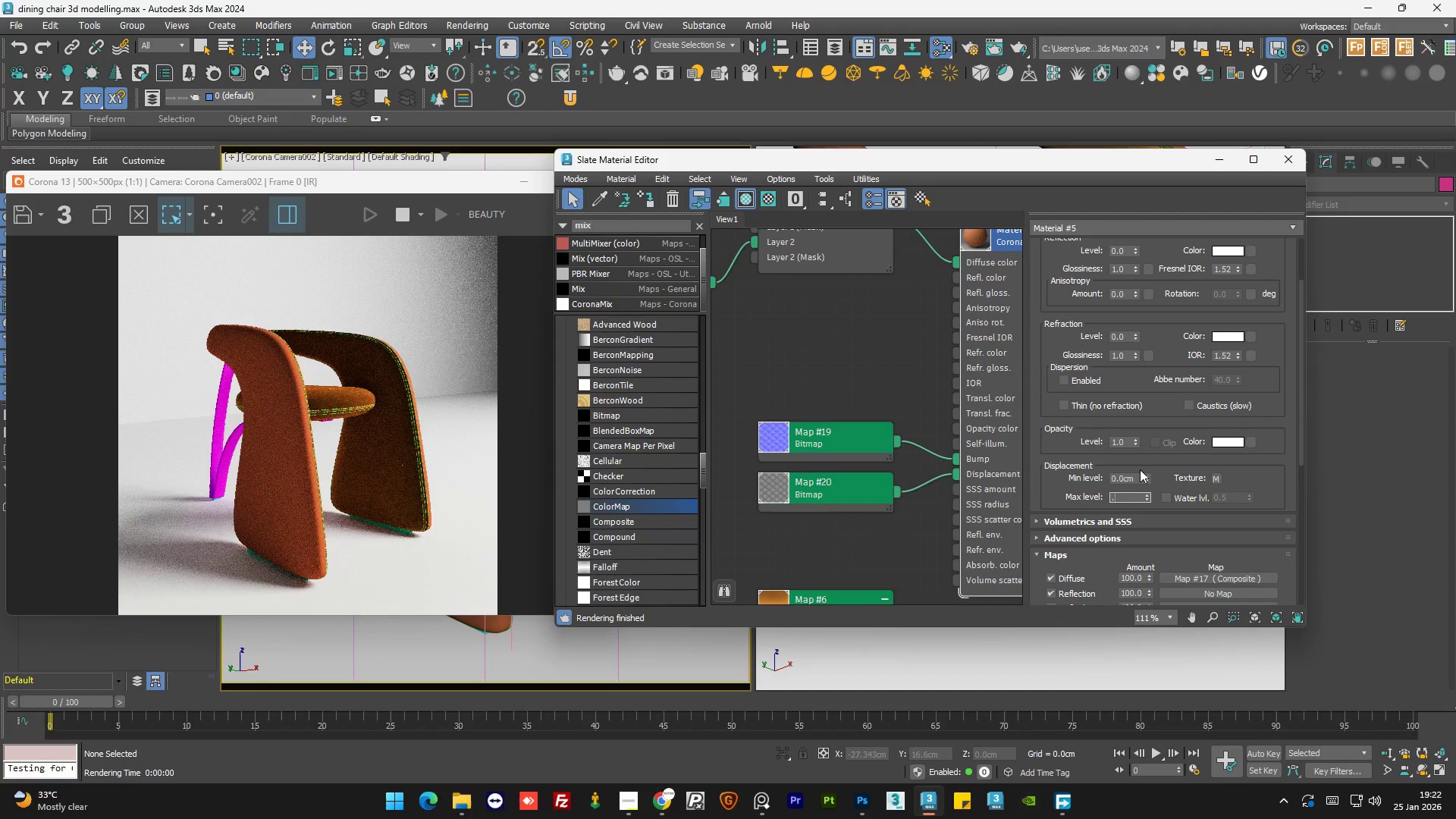 
key(Numpad5)
 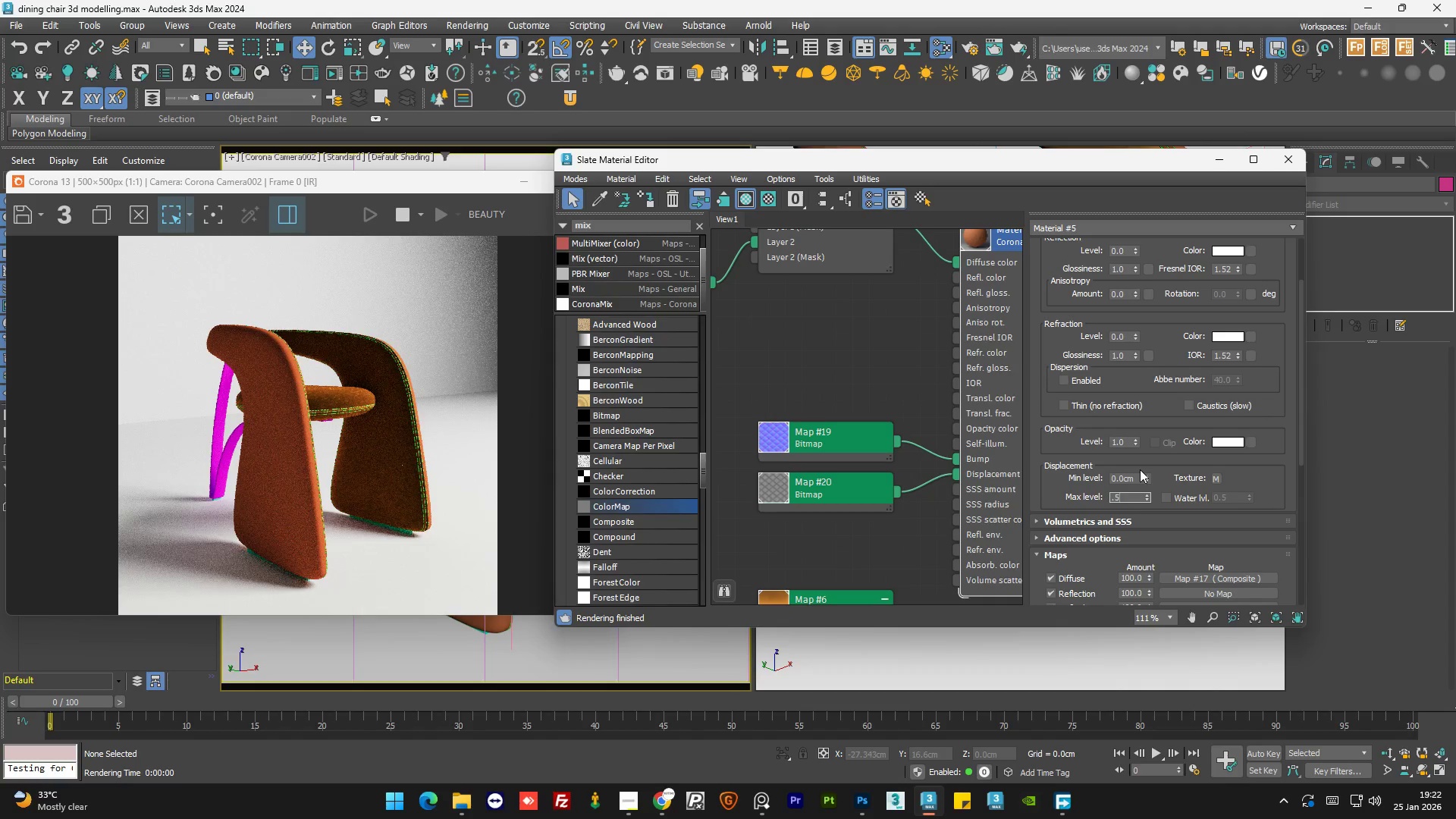 
key(NumpadEnter)
 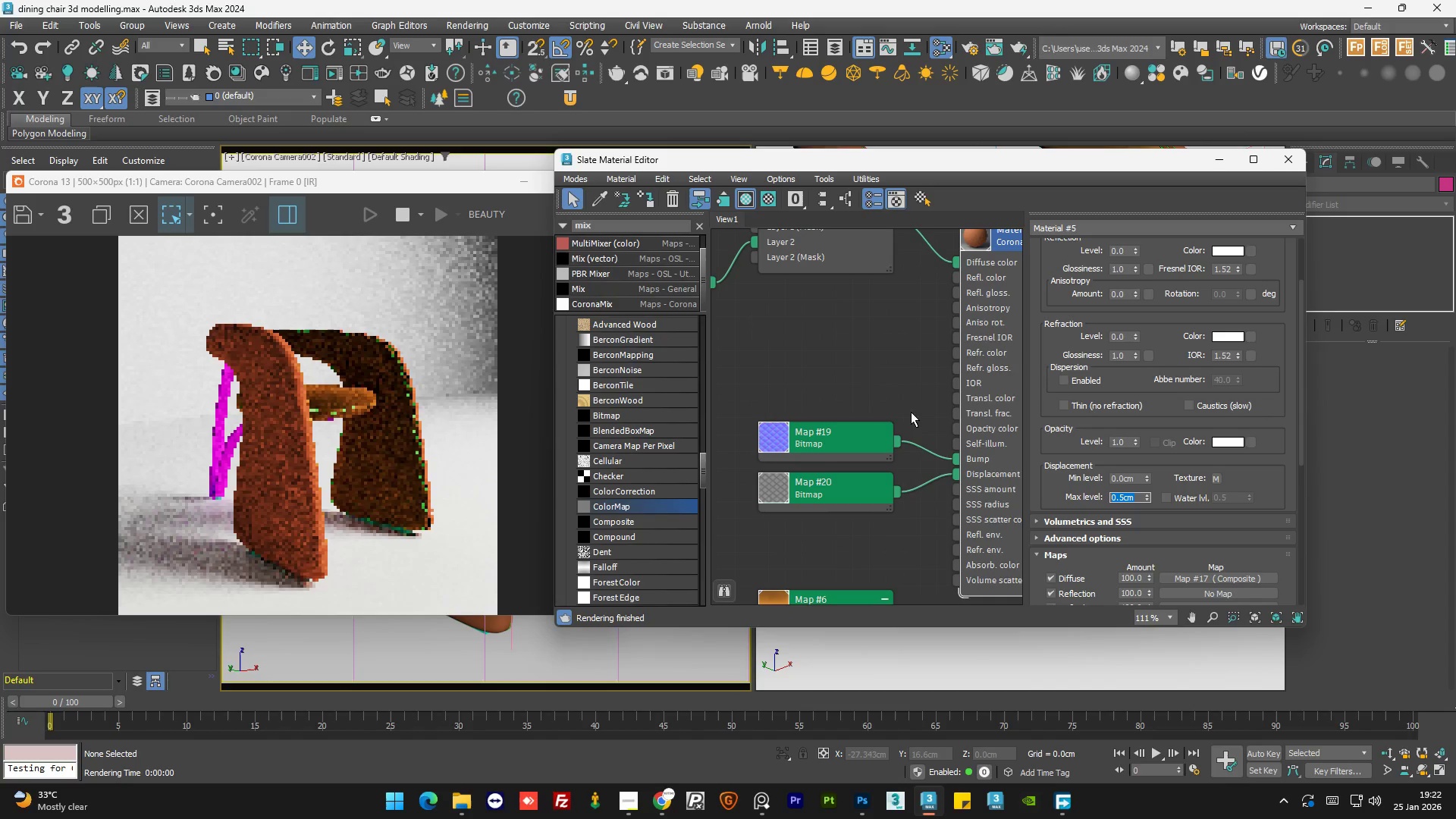 
left_click([862, 361])
 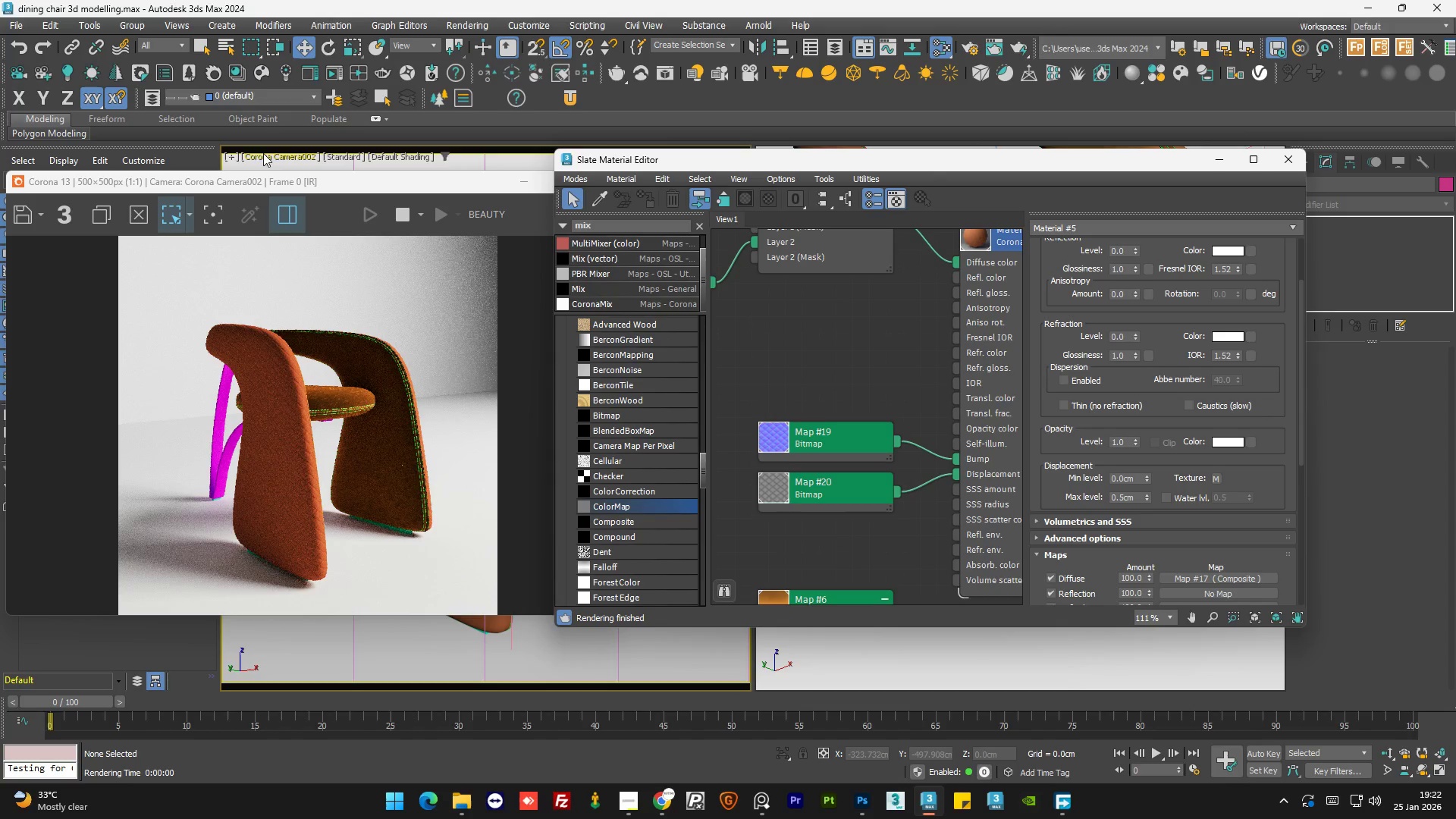 
left_click([269, 156])
 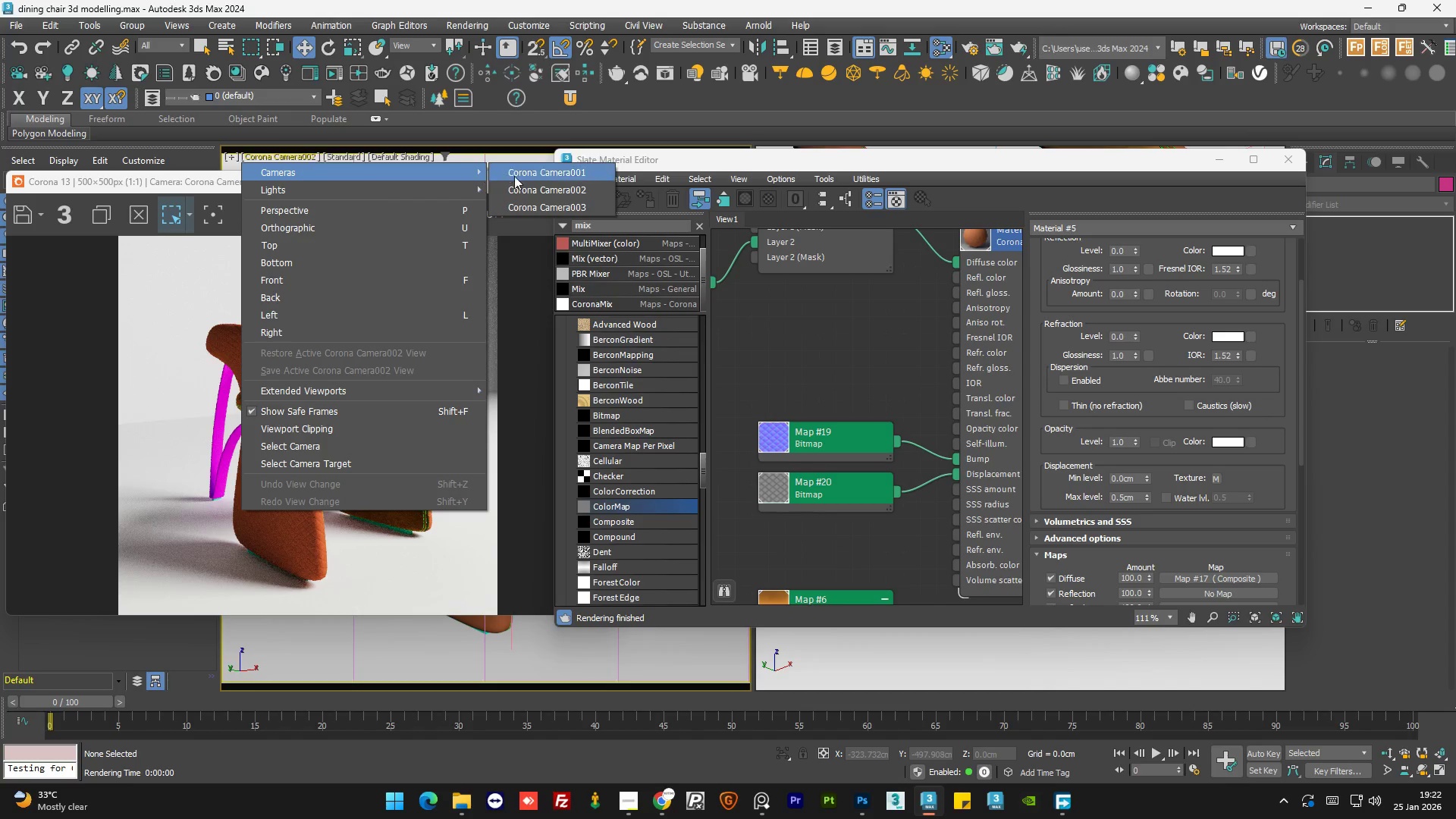 
left_click([537, 187])
 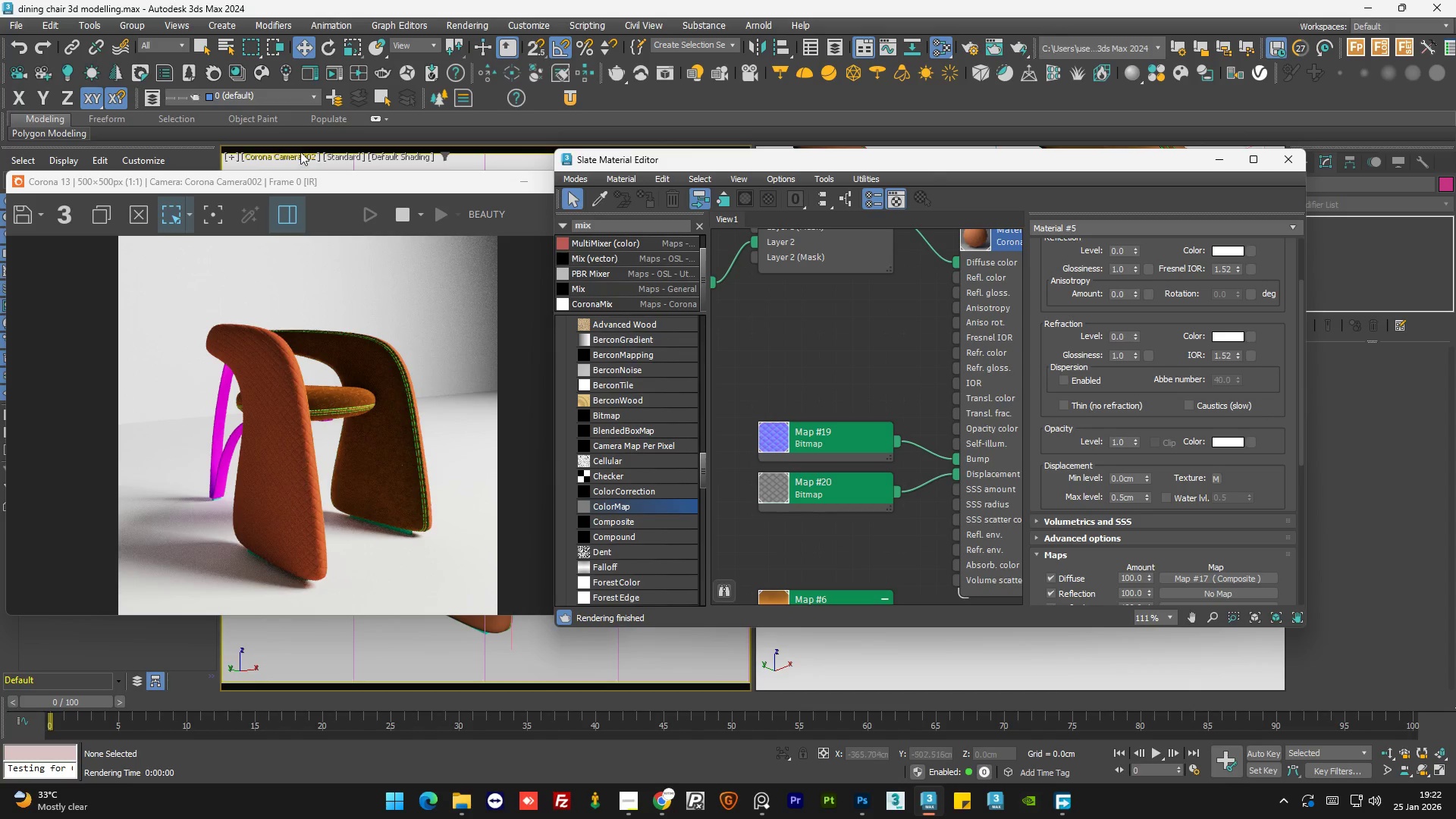 
left_click([278, 158])
 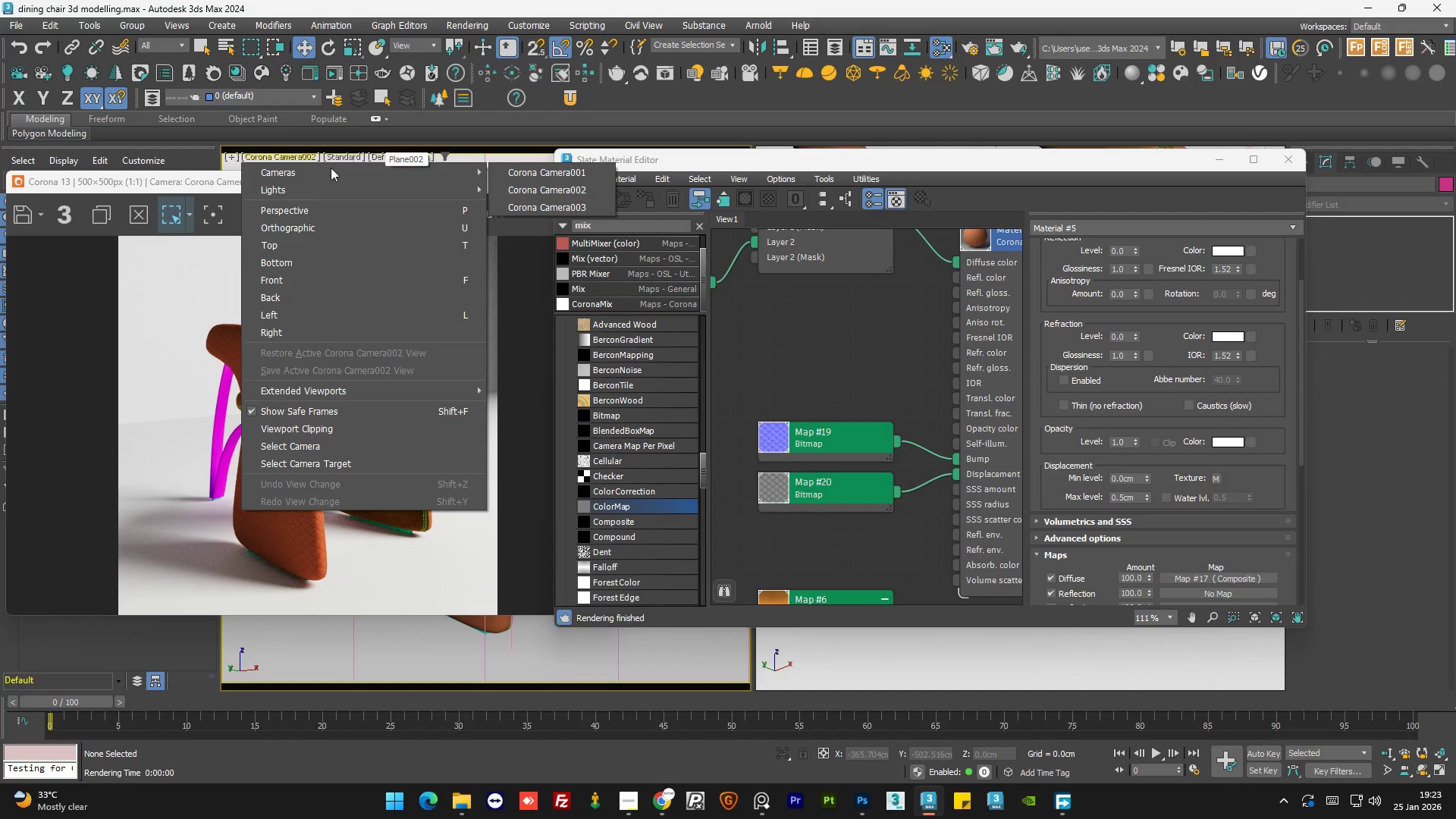 
left_click([536, 174])
 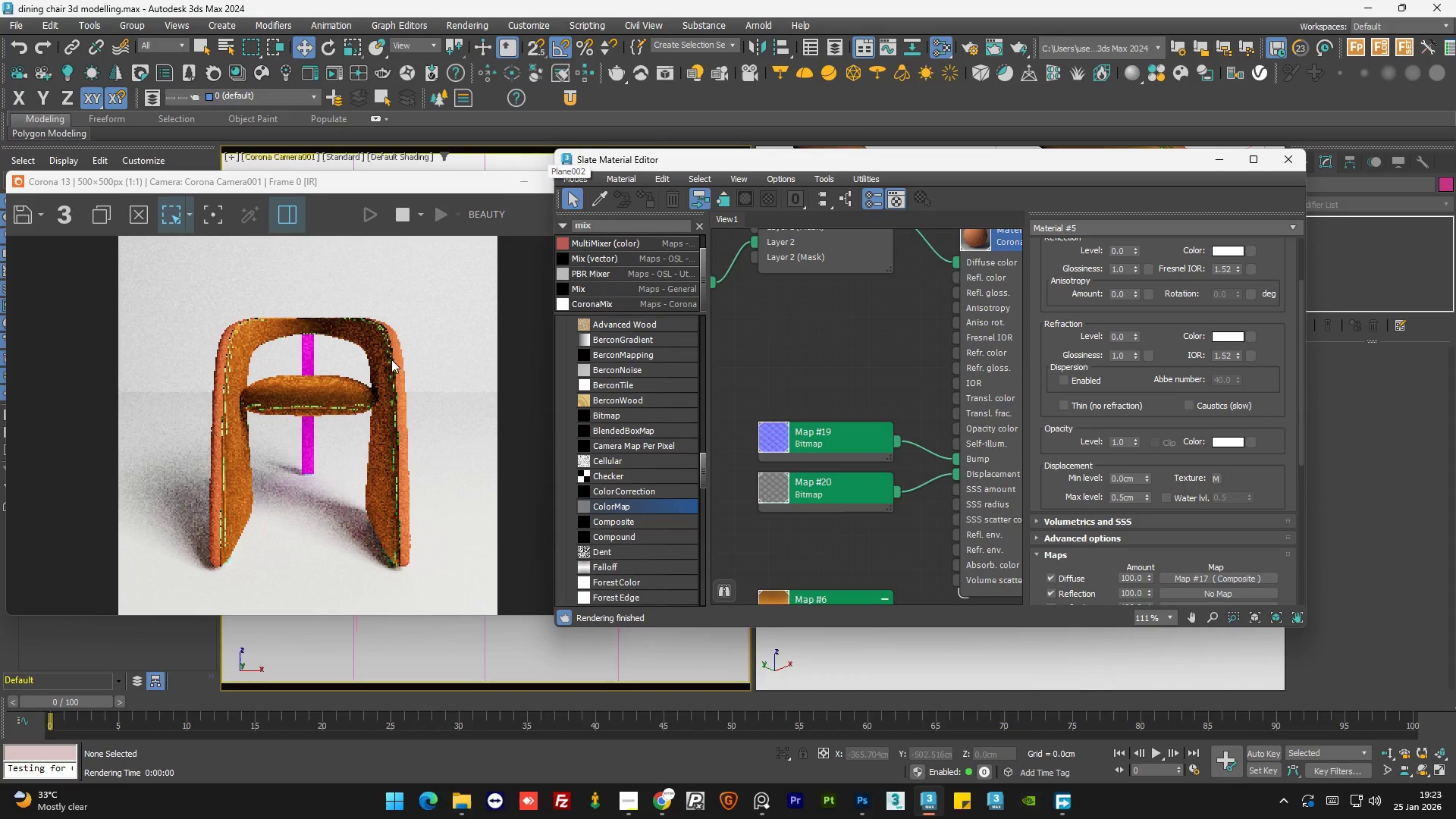 
scroll: coordinate [402, 377], scroll_direction: up, amount: 2.0
 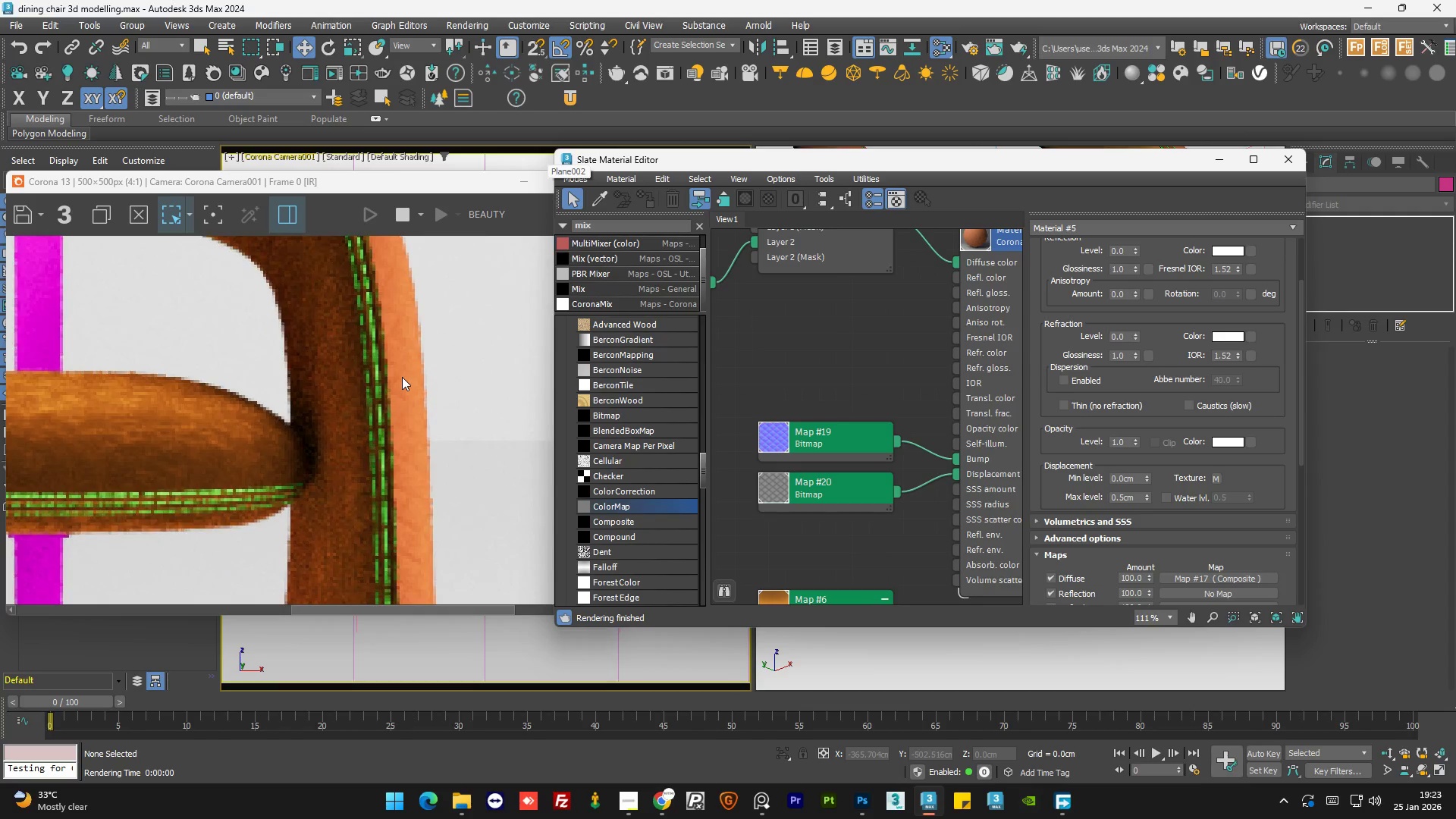 
scroll: coordinate [402, 377], scroll_direction: down, amount: 1.0
 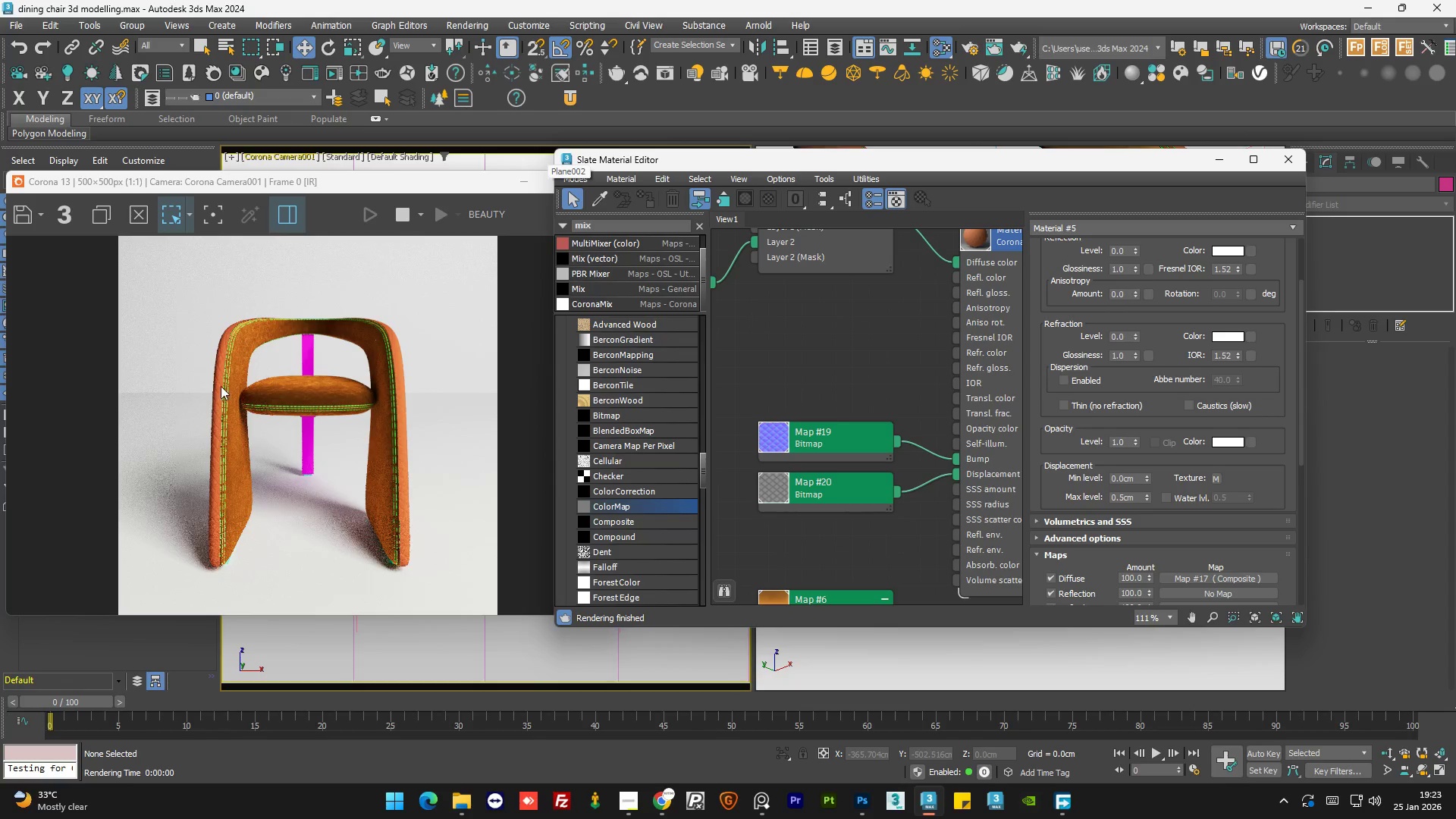 
scroll: coordinate [224, 337], scroll_direction: up, amount: 2.0
 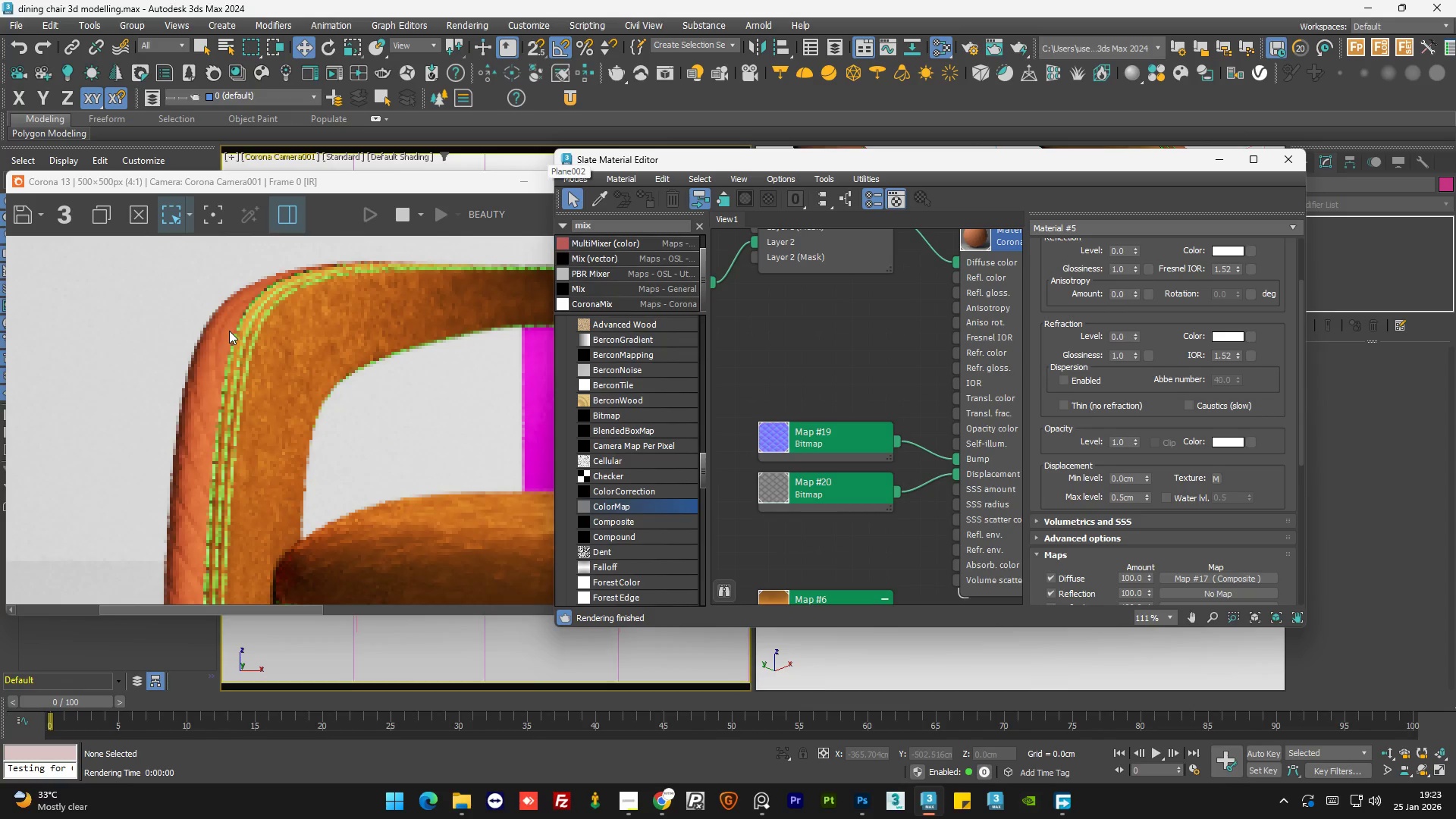 
scroll: coordinate [229, 331], scroll_direction: down, amount: 1.0
 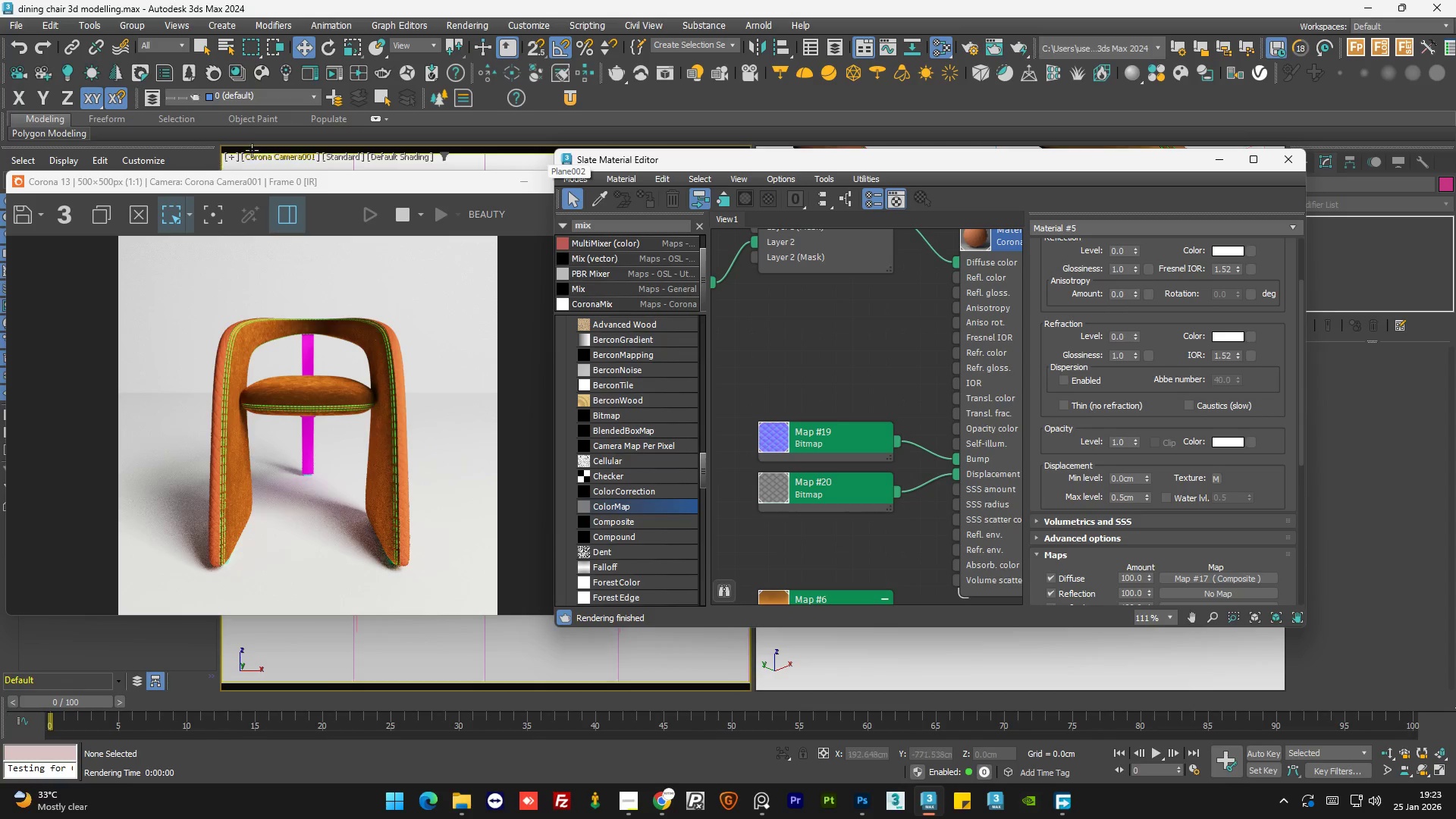 
left_click([268, 156])
 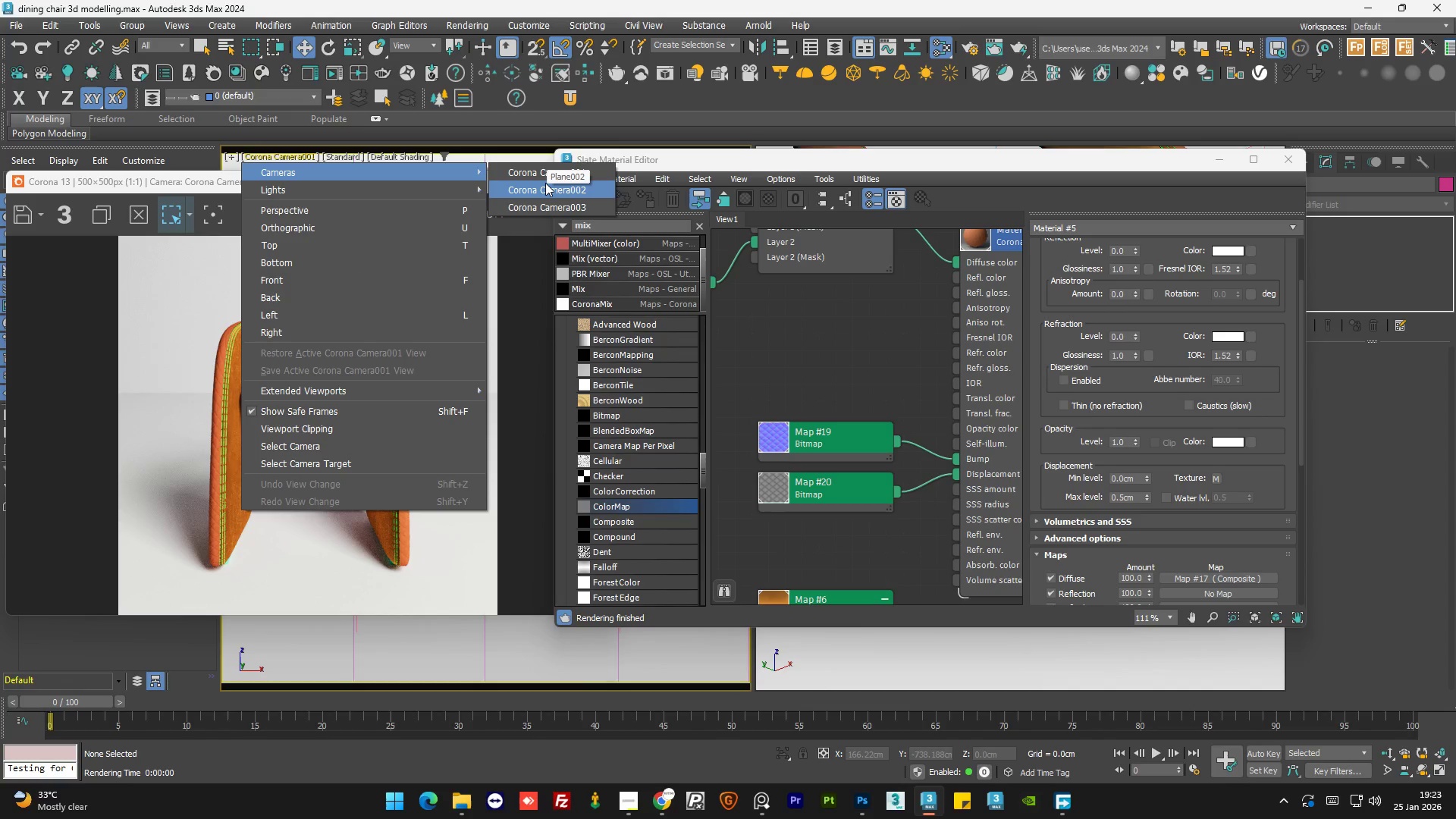 
left_click([545, 183])
 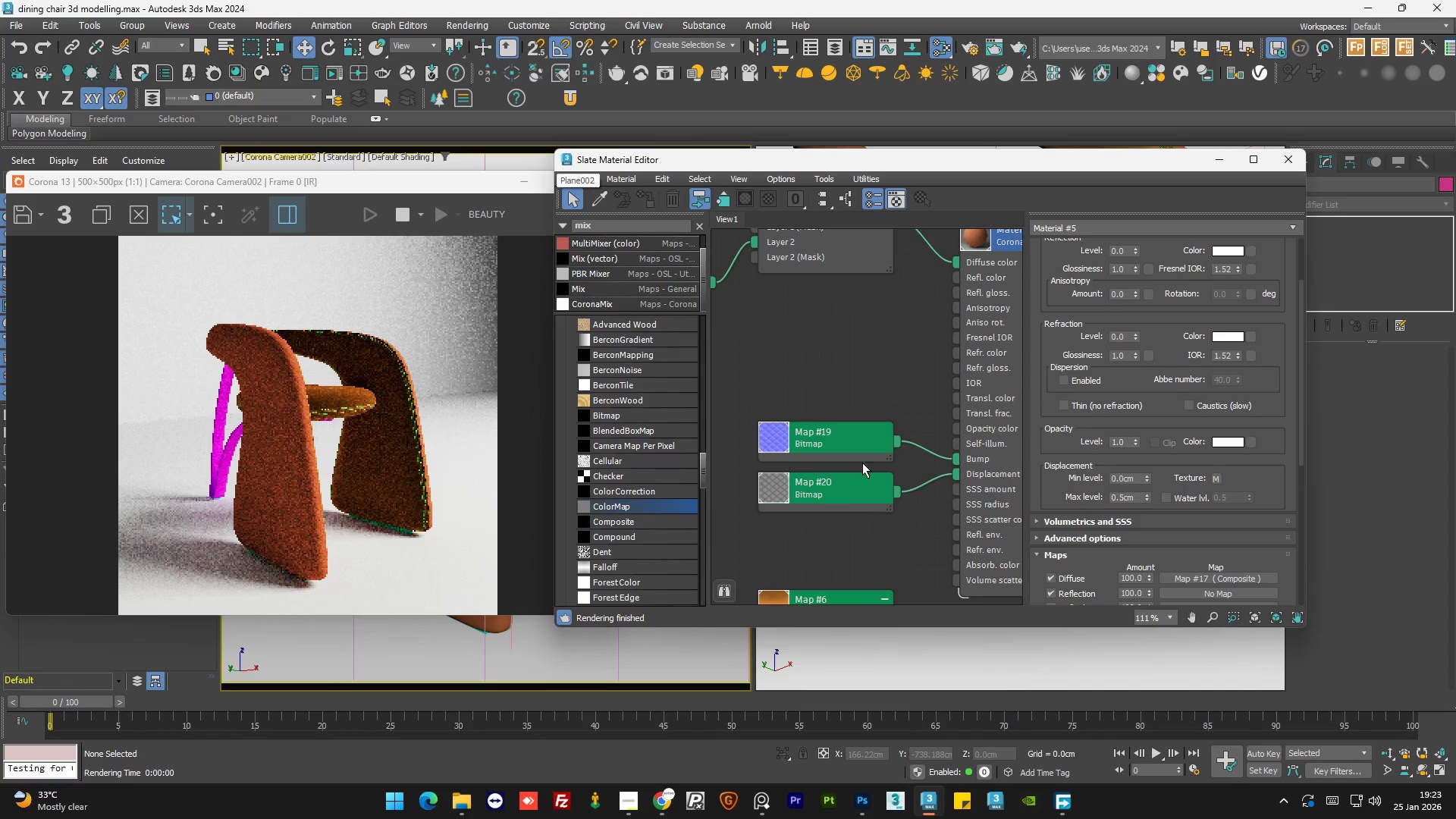 
left_click([821, 356])
 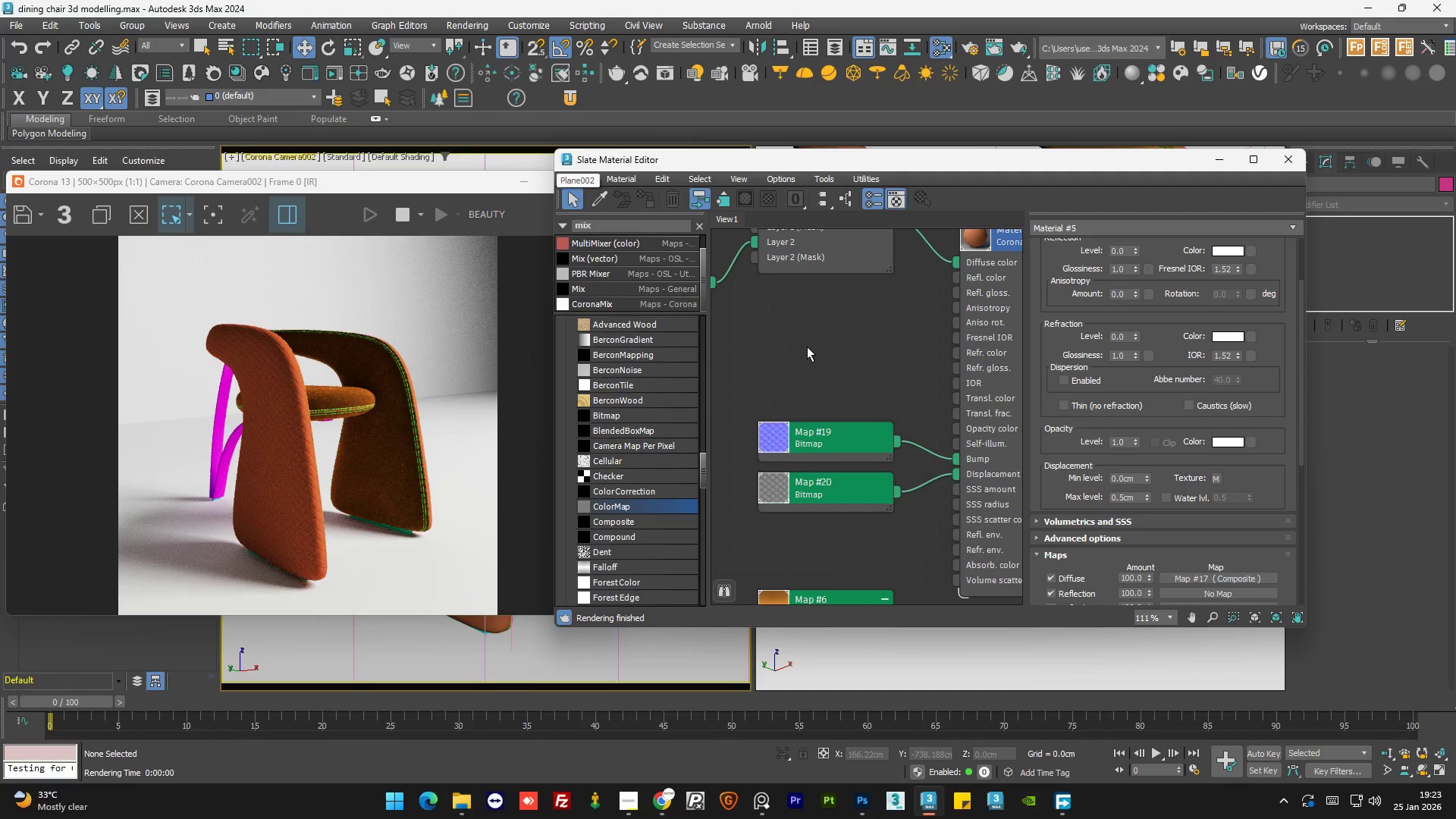 
left_click([1212, 154])
 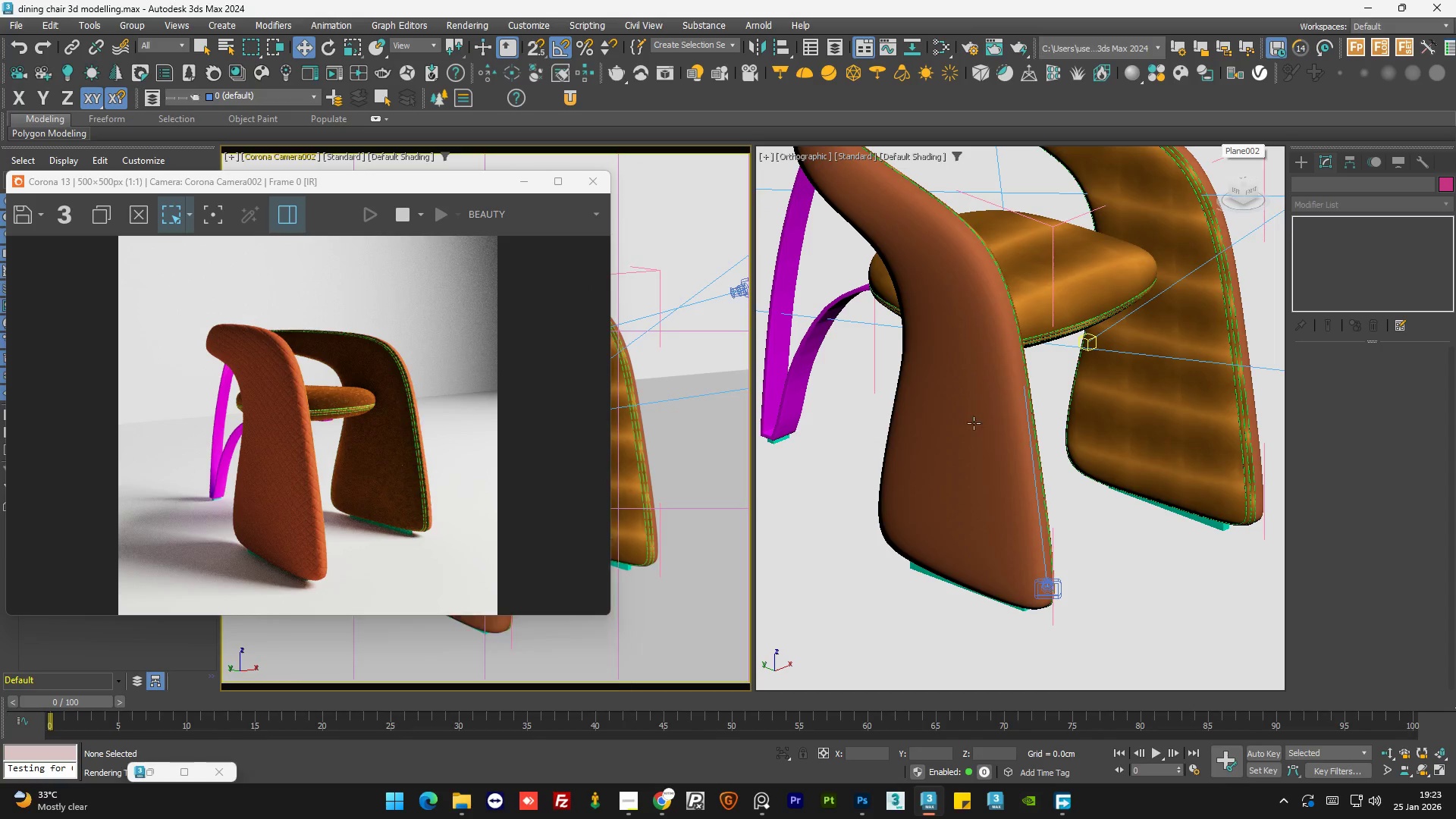 
scroll: coordinate [956, 436], scroll_direction: down, amount: 6.0
 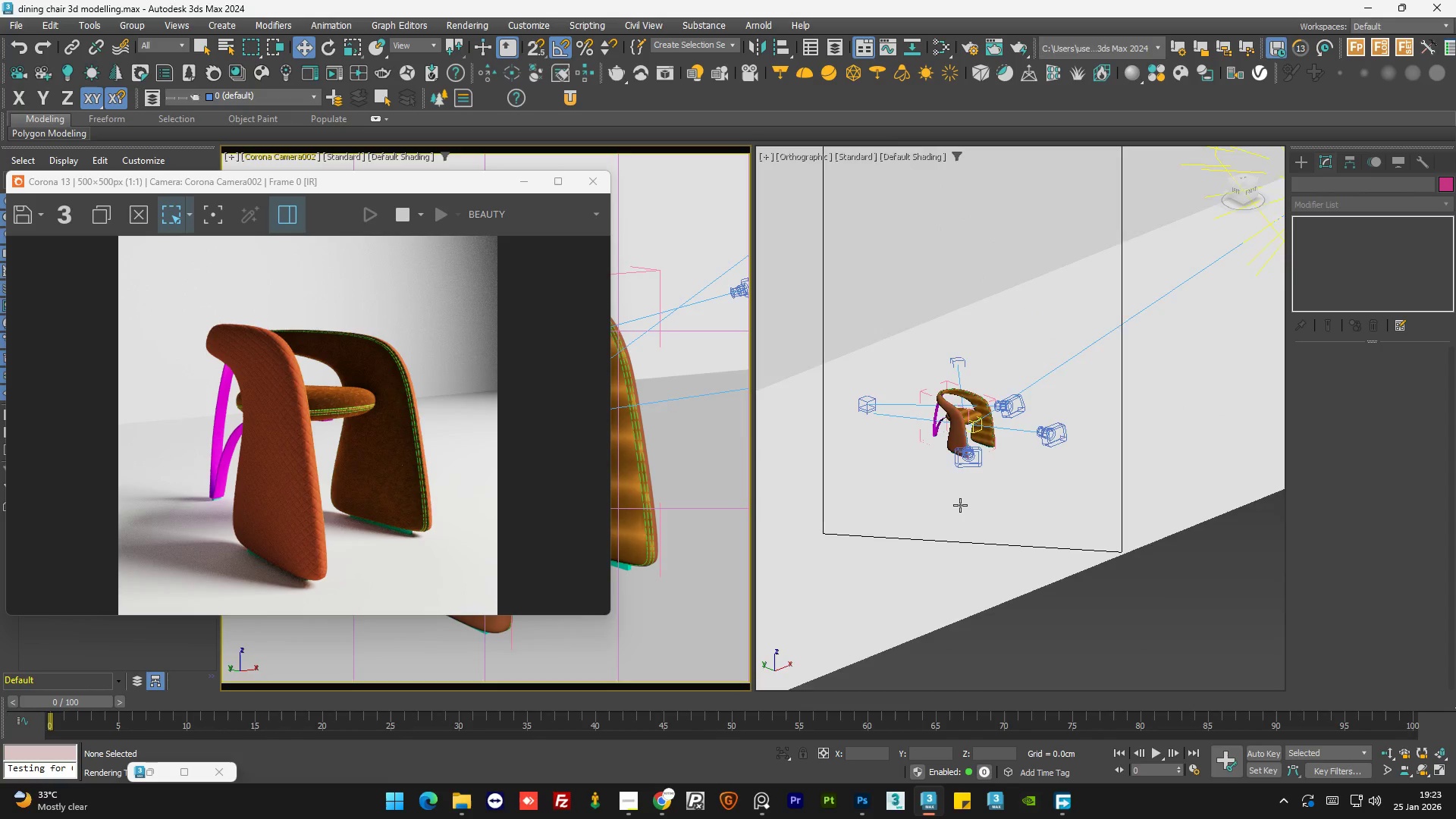 
hold_key(key=AltLeft, duration=0.72)
 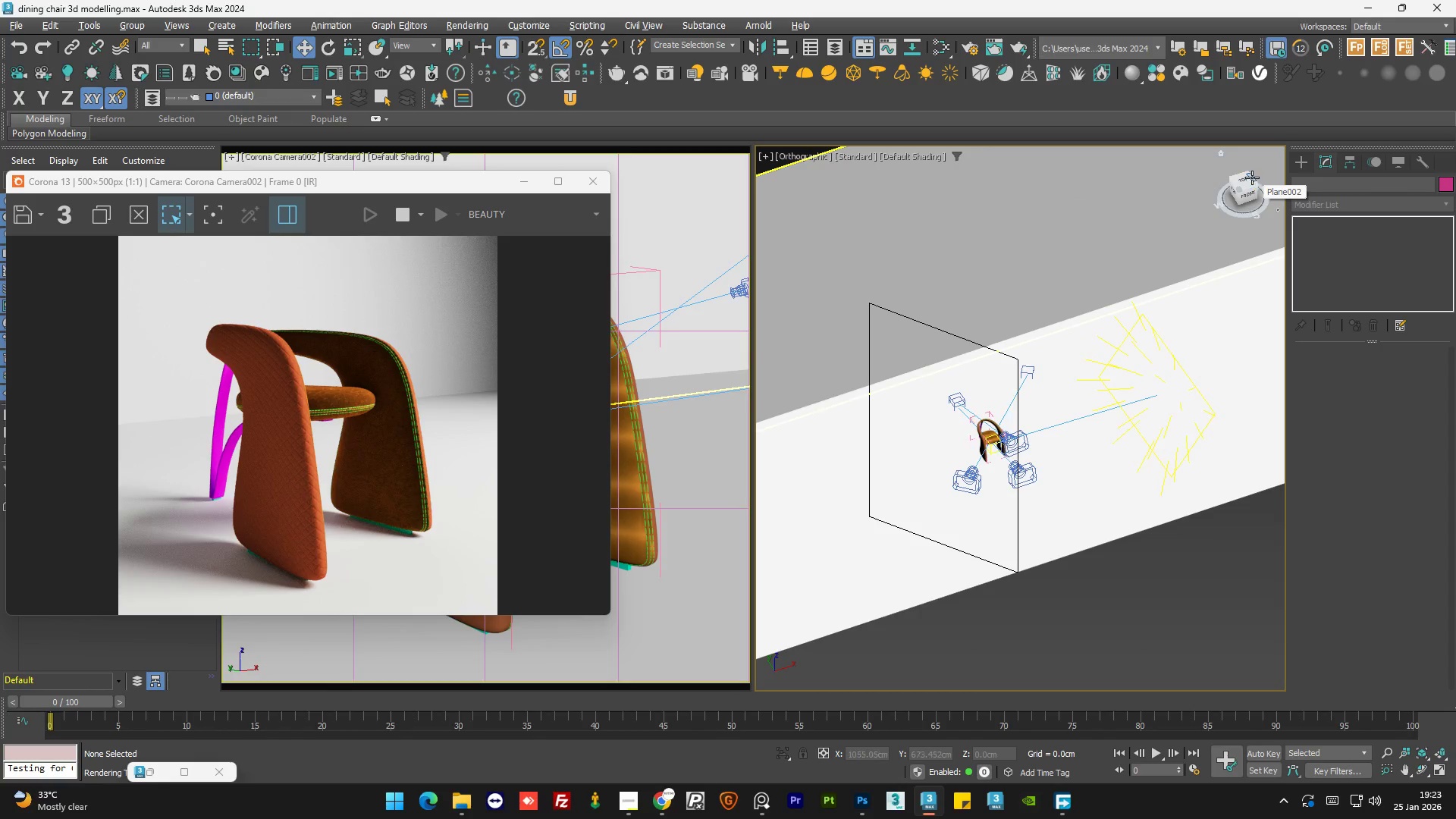 
scroll: coordinate [960, 505], scroll_direction: down, amount: 2.0
 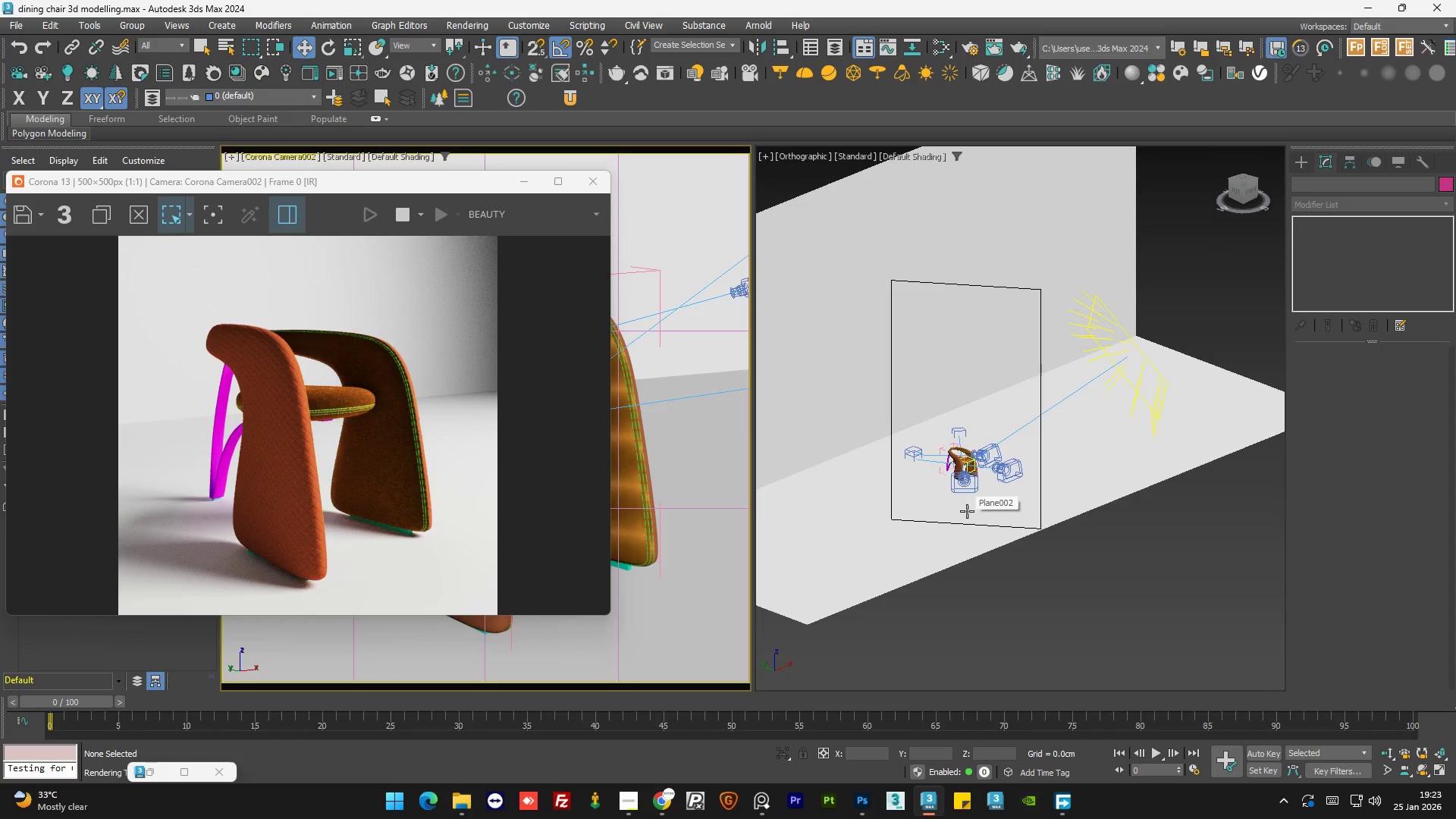 
scroll: coordinate [937, 545], scroll_direction: up, amount: 1.0
 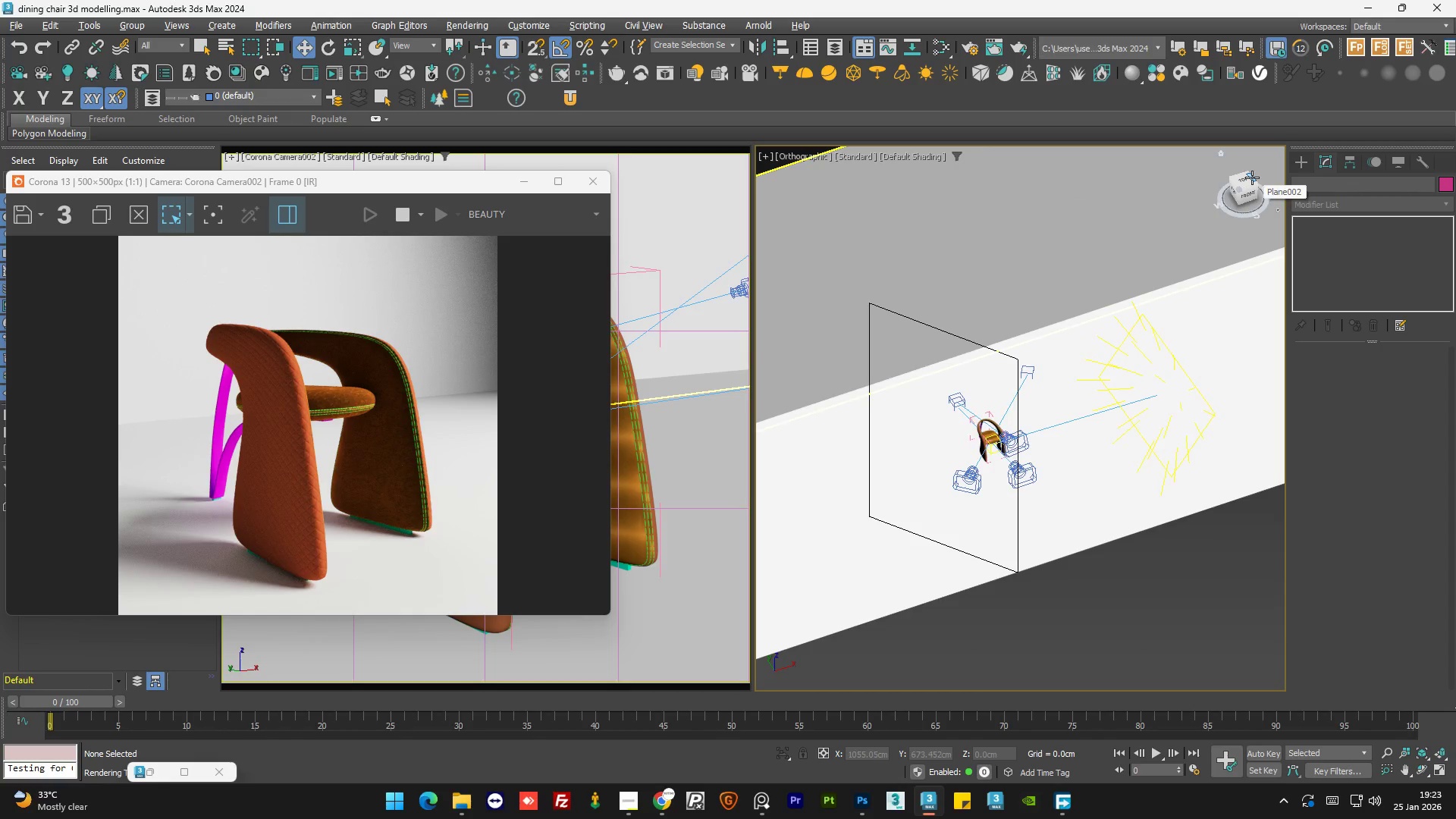 
left_click([1245, 178])
 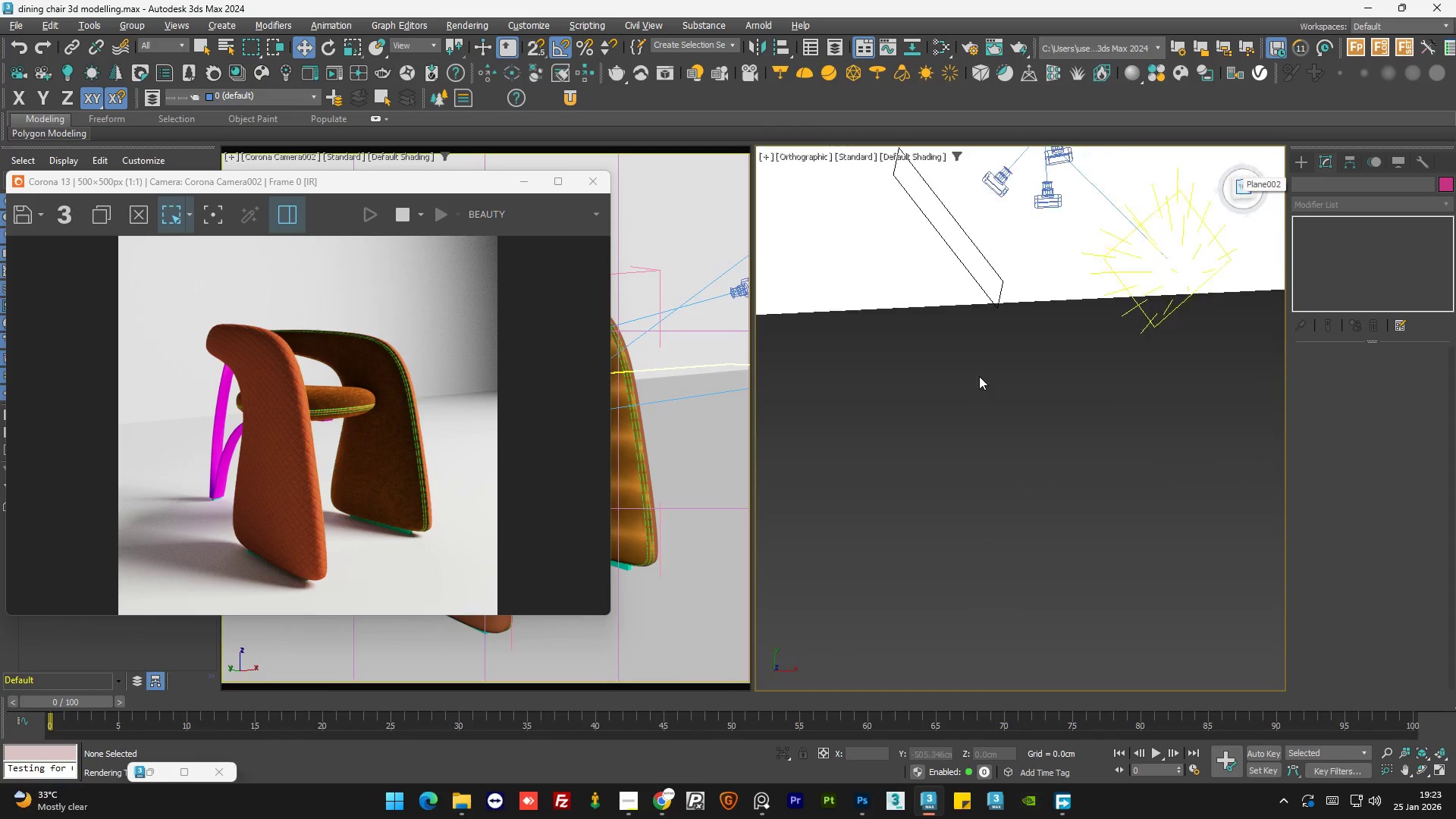 
left_click([1026, 370])
 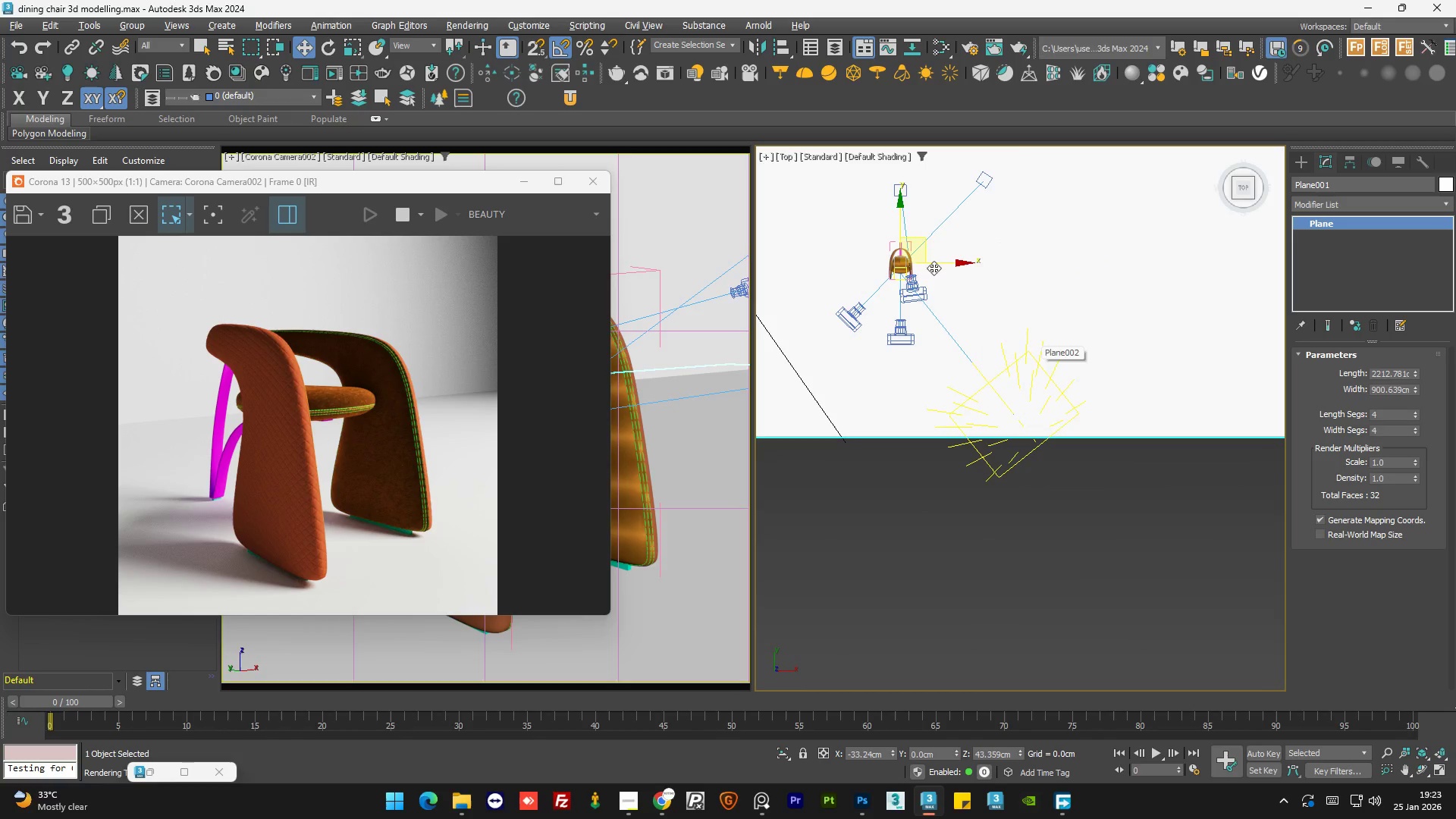 
scroll: coordinate [1034, 356], scroll_direction: none, amount: 0.0
 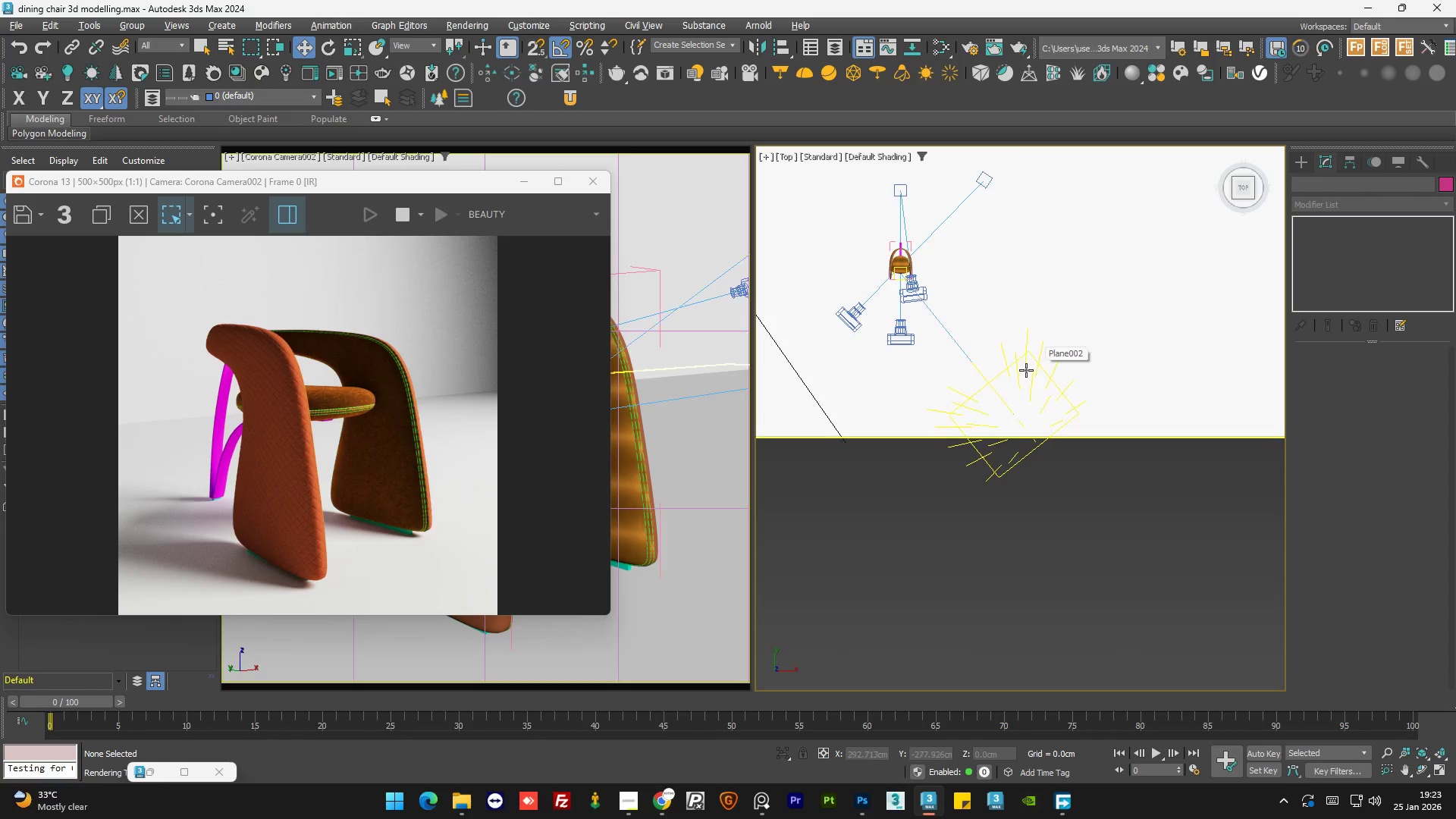 
hold_key(key=ShiftLeft, duration=1.23)
left_click_drag(start_coordinate=[925, 238], to_coordinate=[918, 245])
 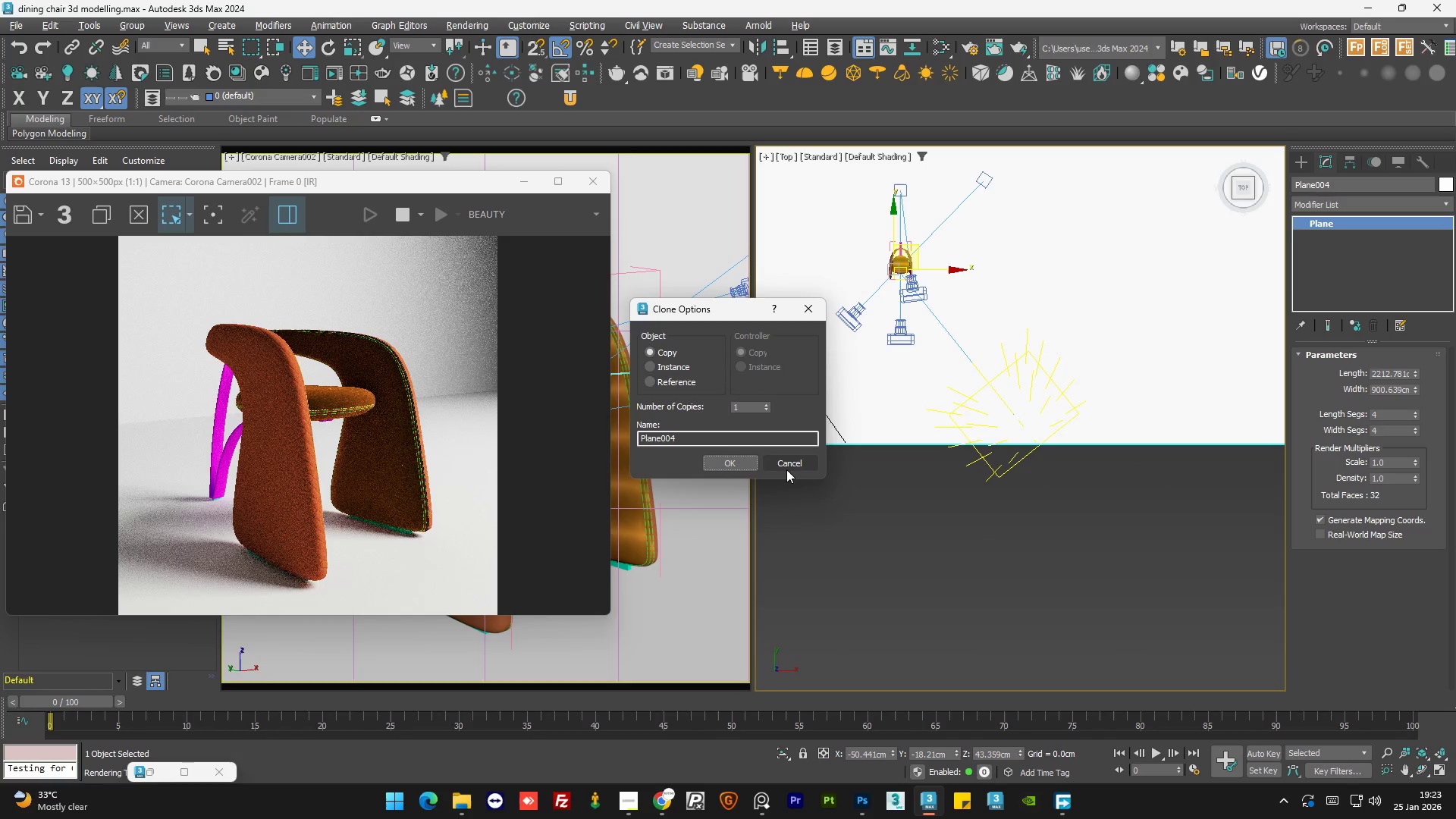 
left_click([791, 463])
 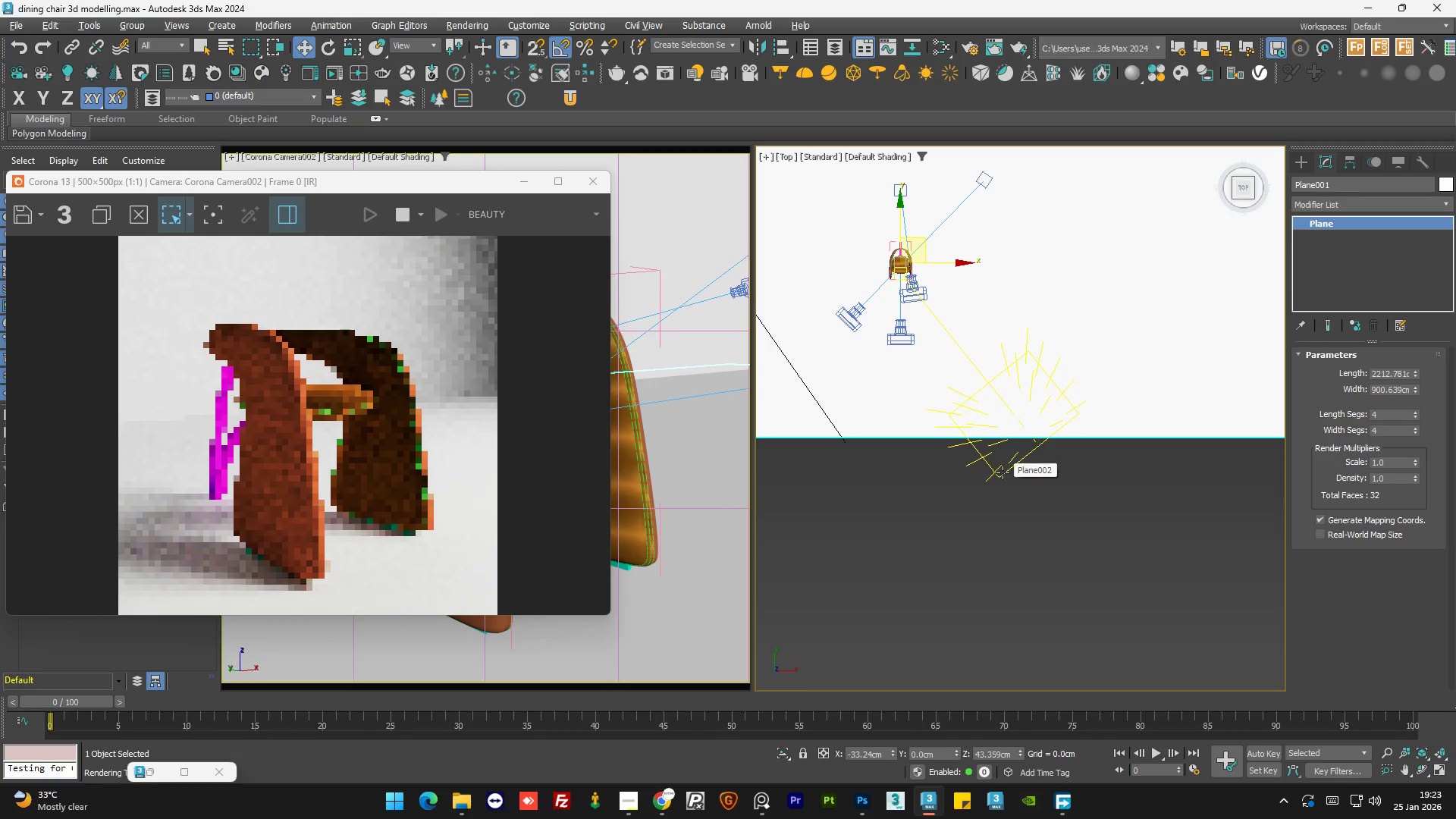 
left_click([1003, 472])
 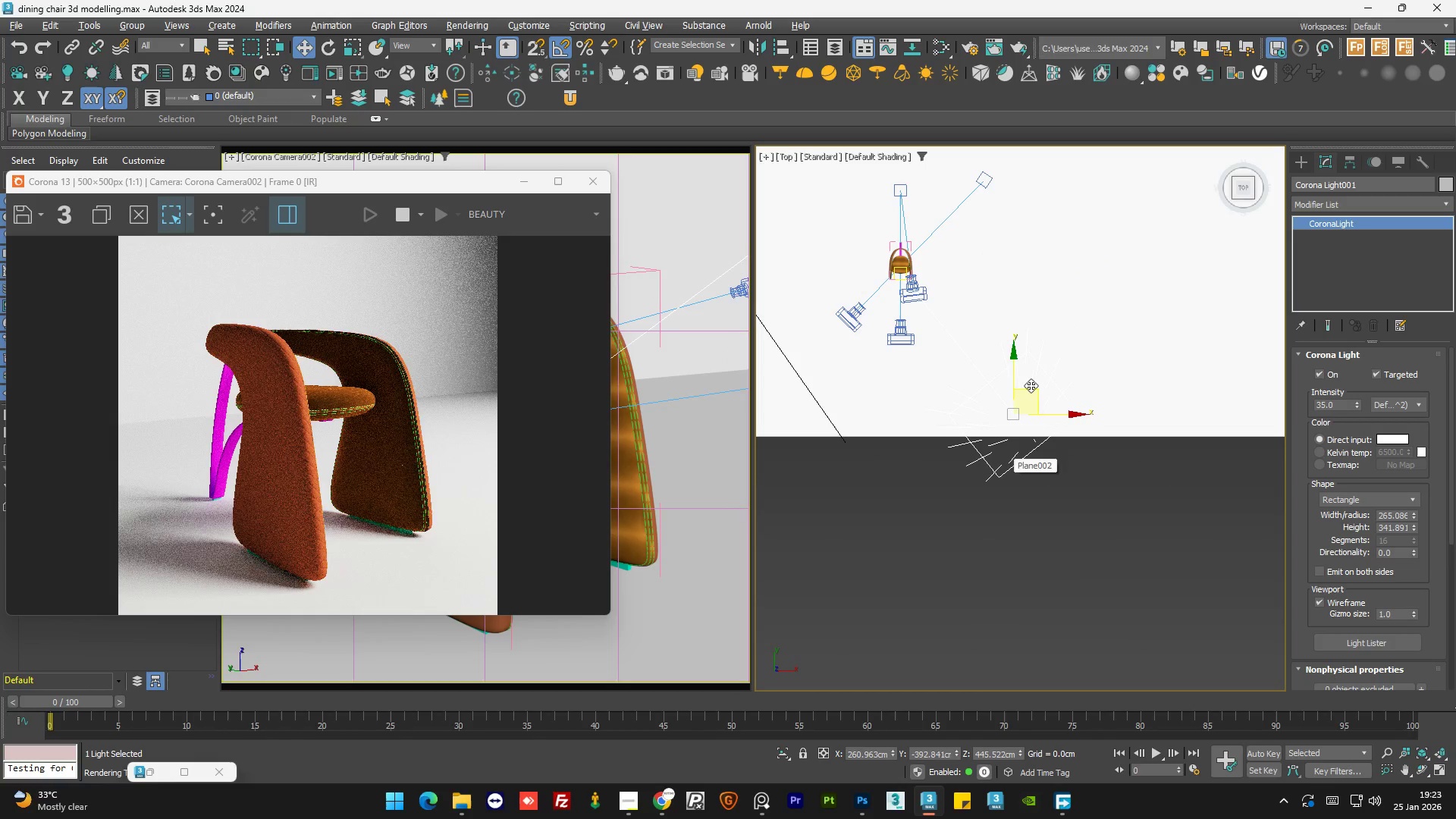 
hold_key(key=ShiftLeft, duration=1.5)
left_click_drag(start_coordinate=[1032, 391], to_coordinate=[976, 406])
 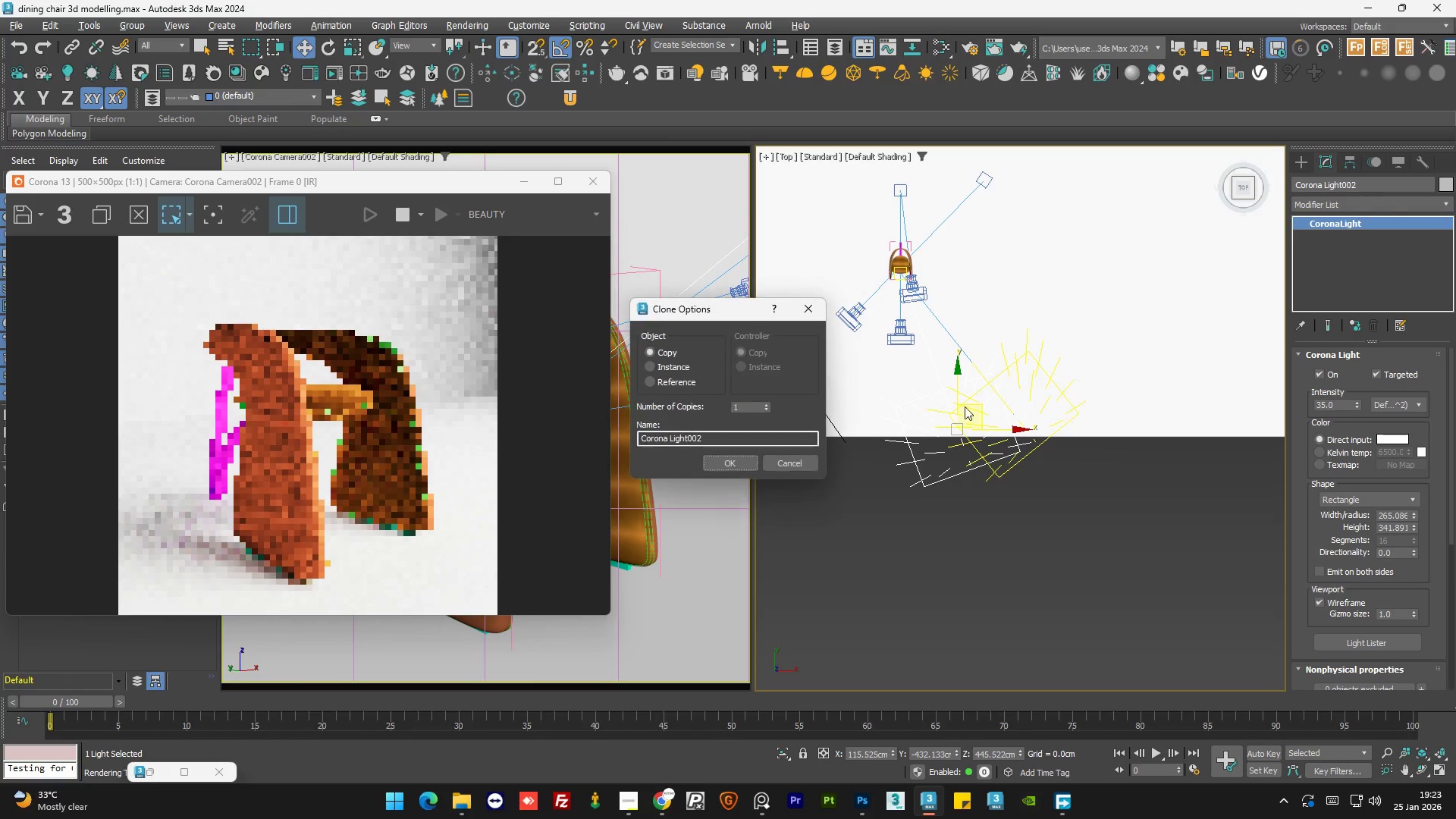 
hold_key(key=ShiftLeft, duration=1.52)
 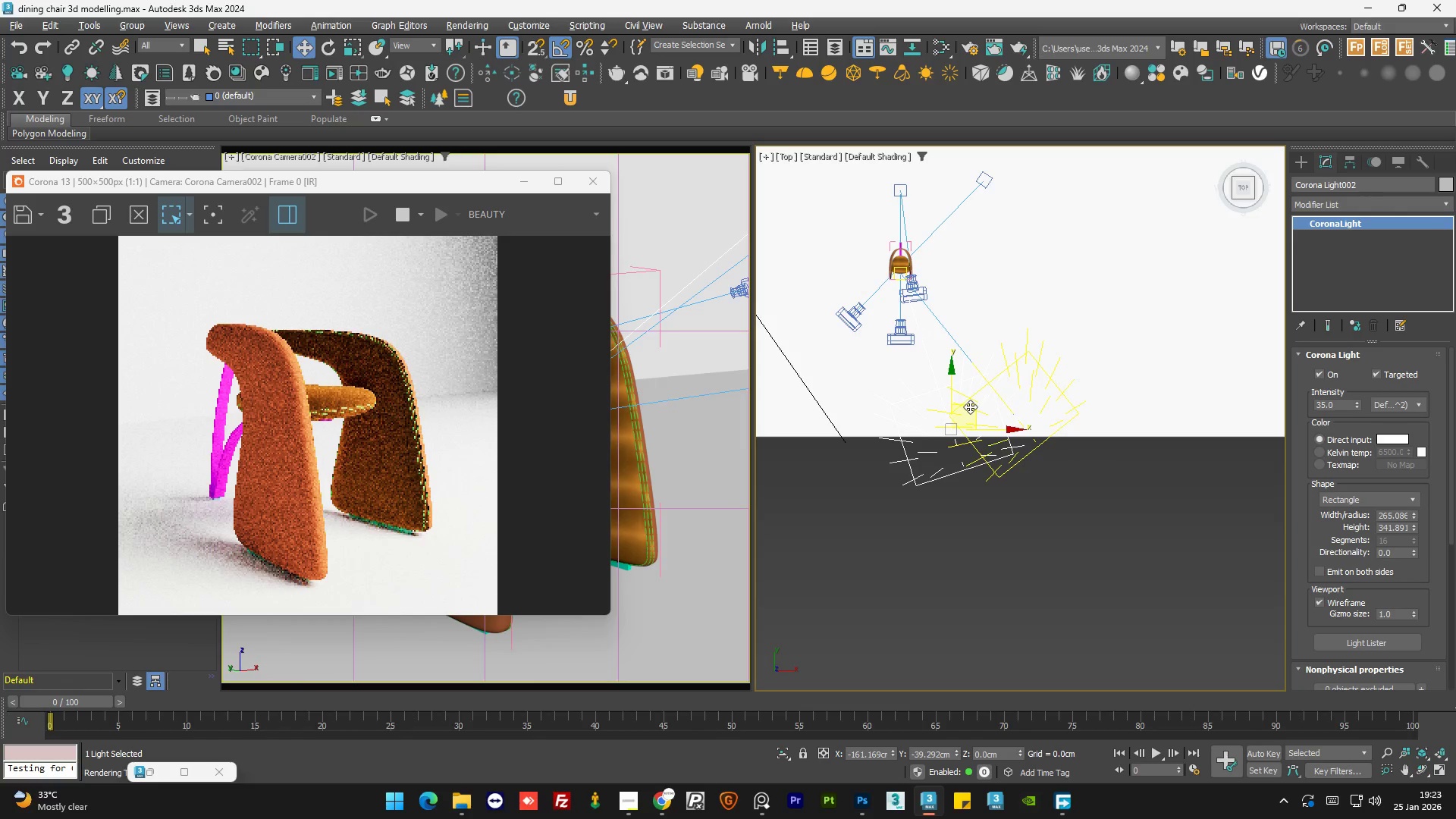 
hold_key(key=ShiftLeft, duration=1.5)
 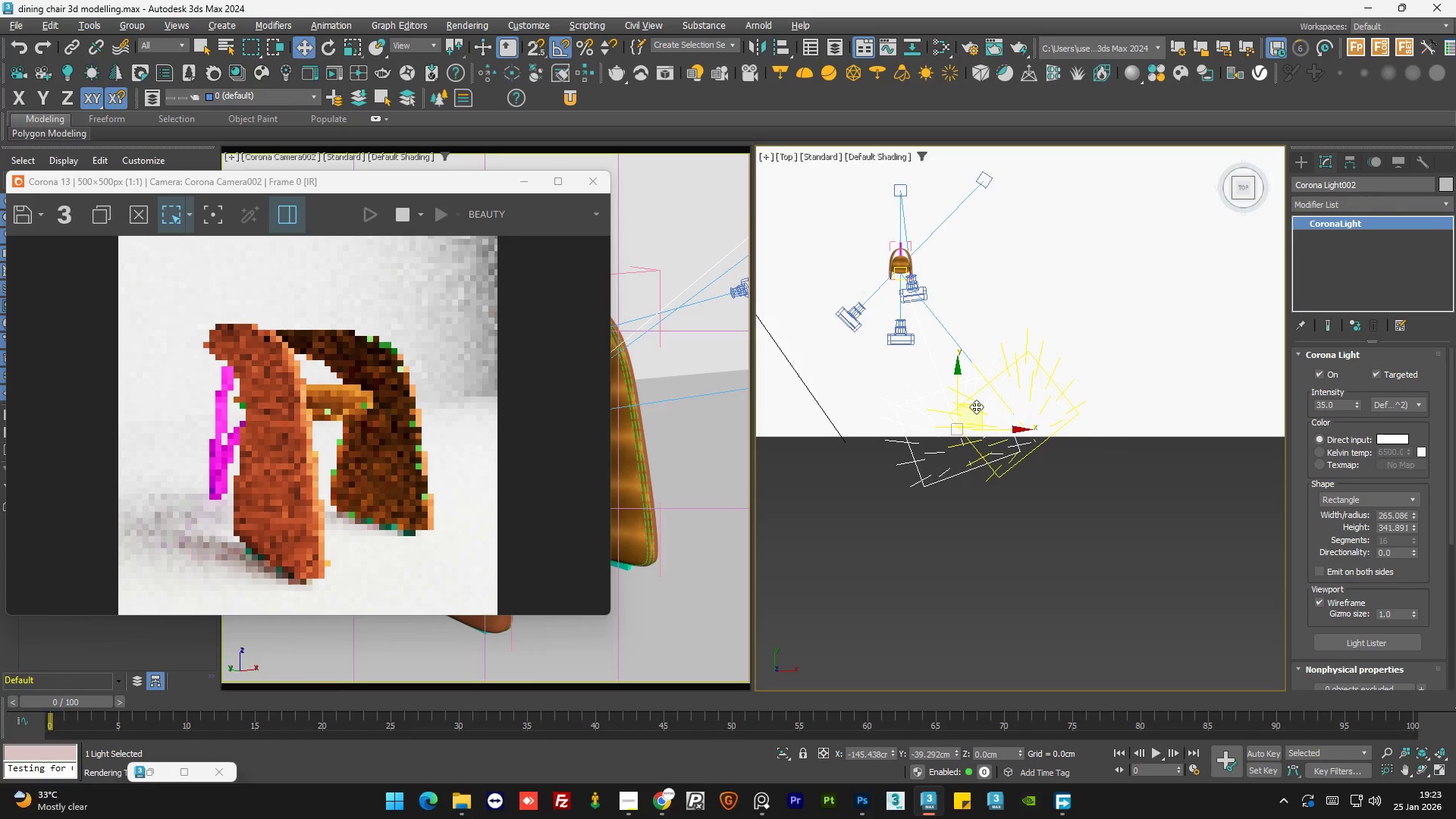 
key(Shift+ShiftLeft)
 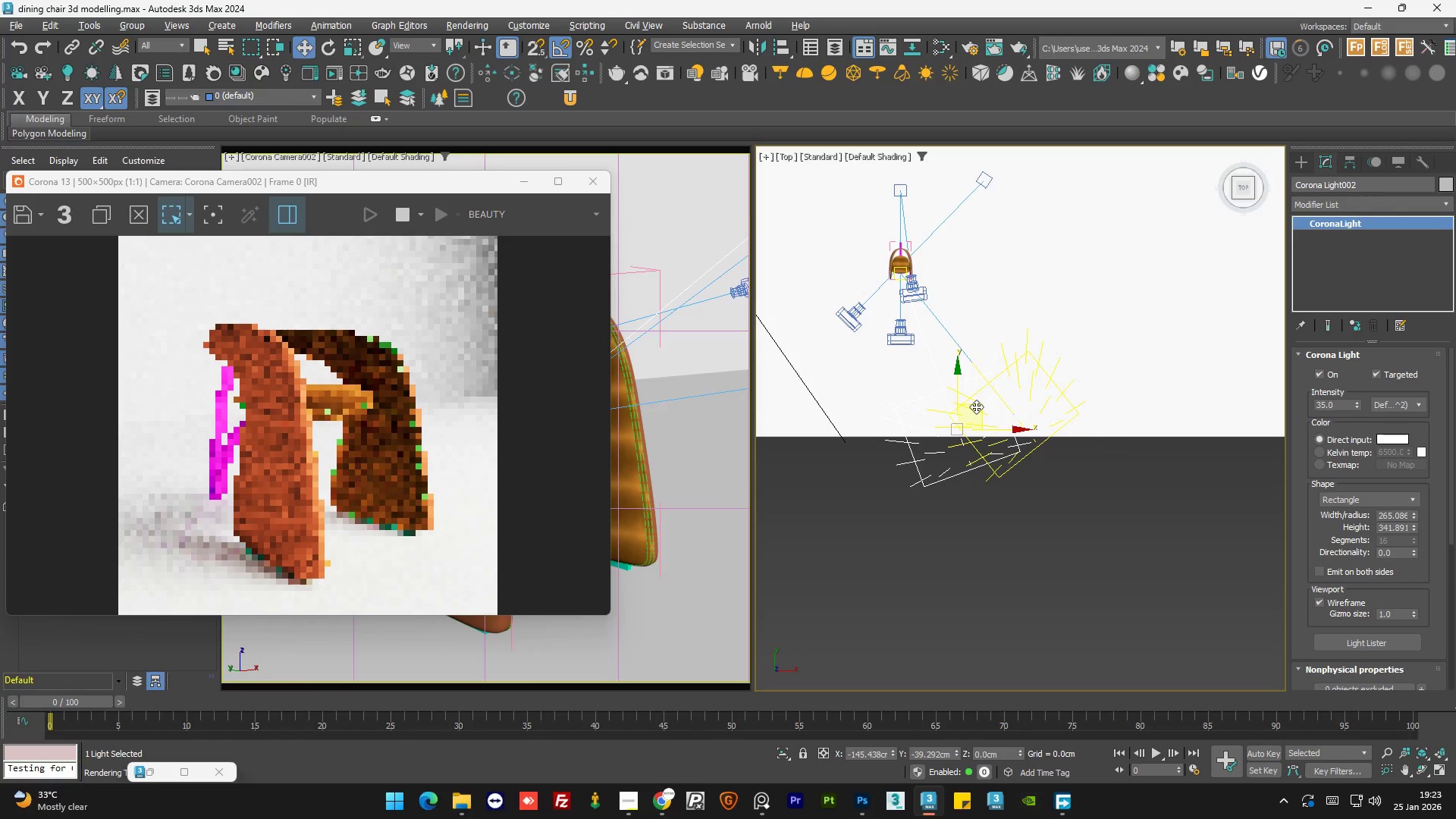 
key(Shift+ShiftLeft)
 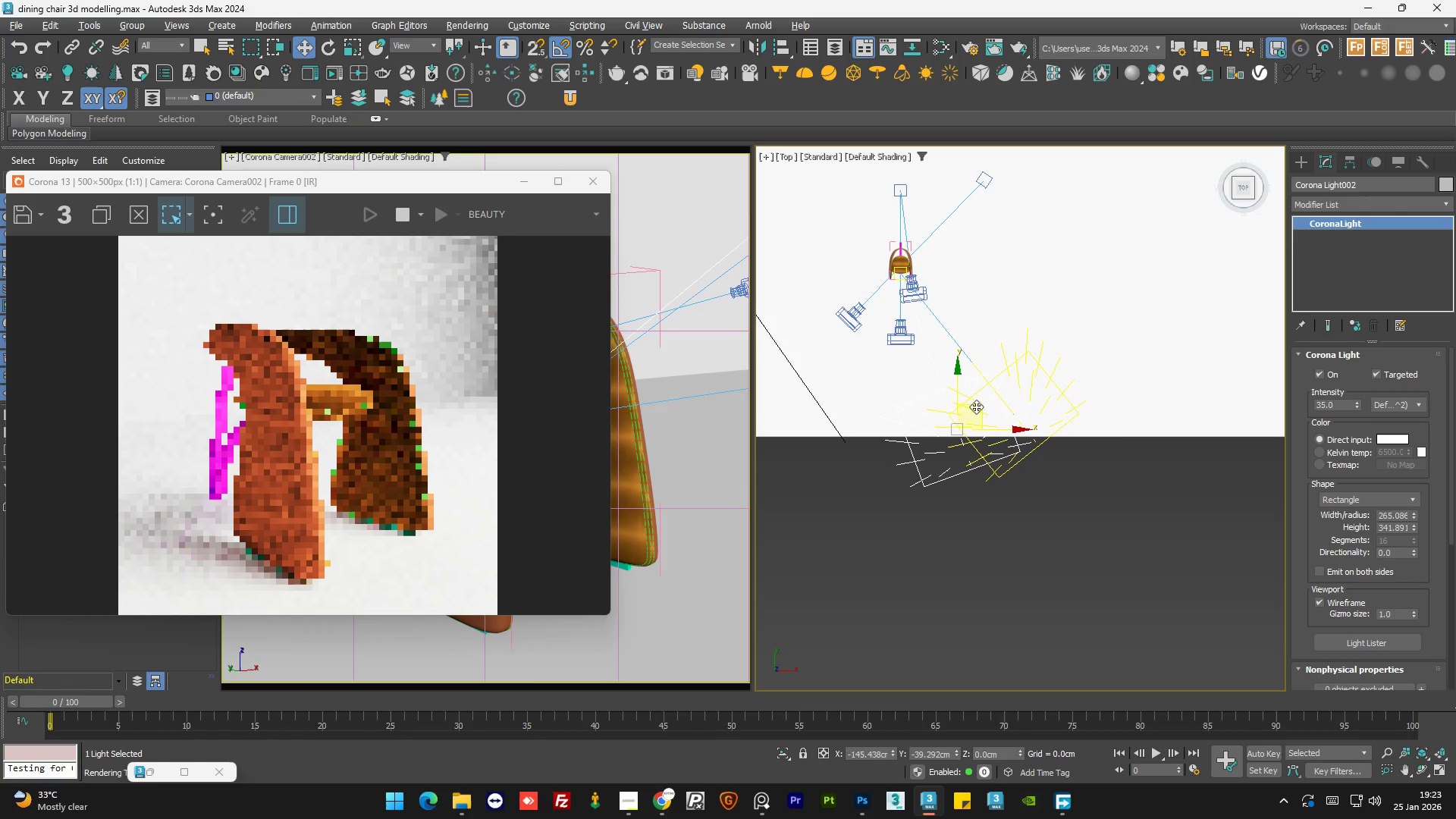 
key(Shift+ShiftLeft)
 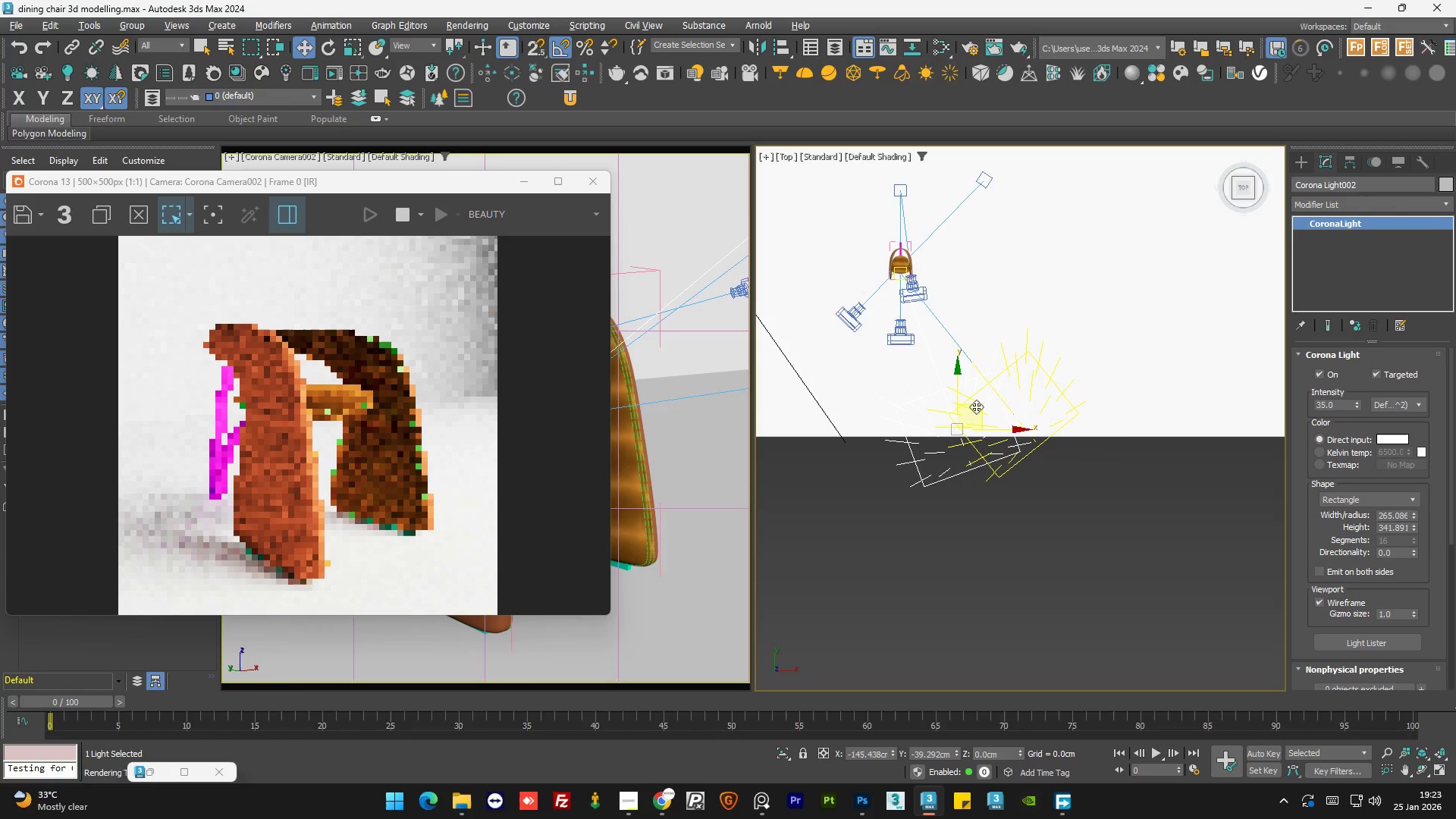 
key(Shift+ShiftLeft)
 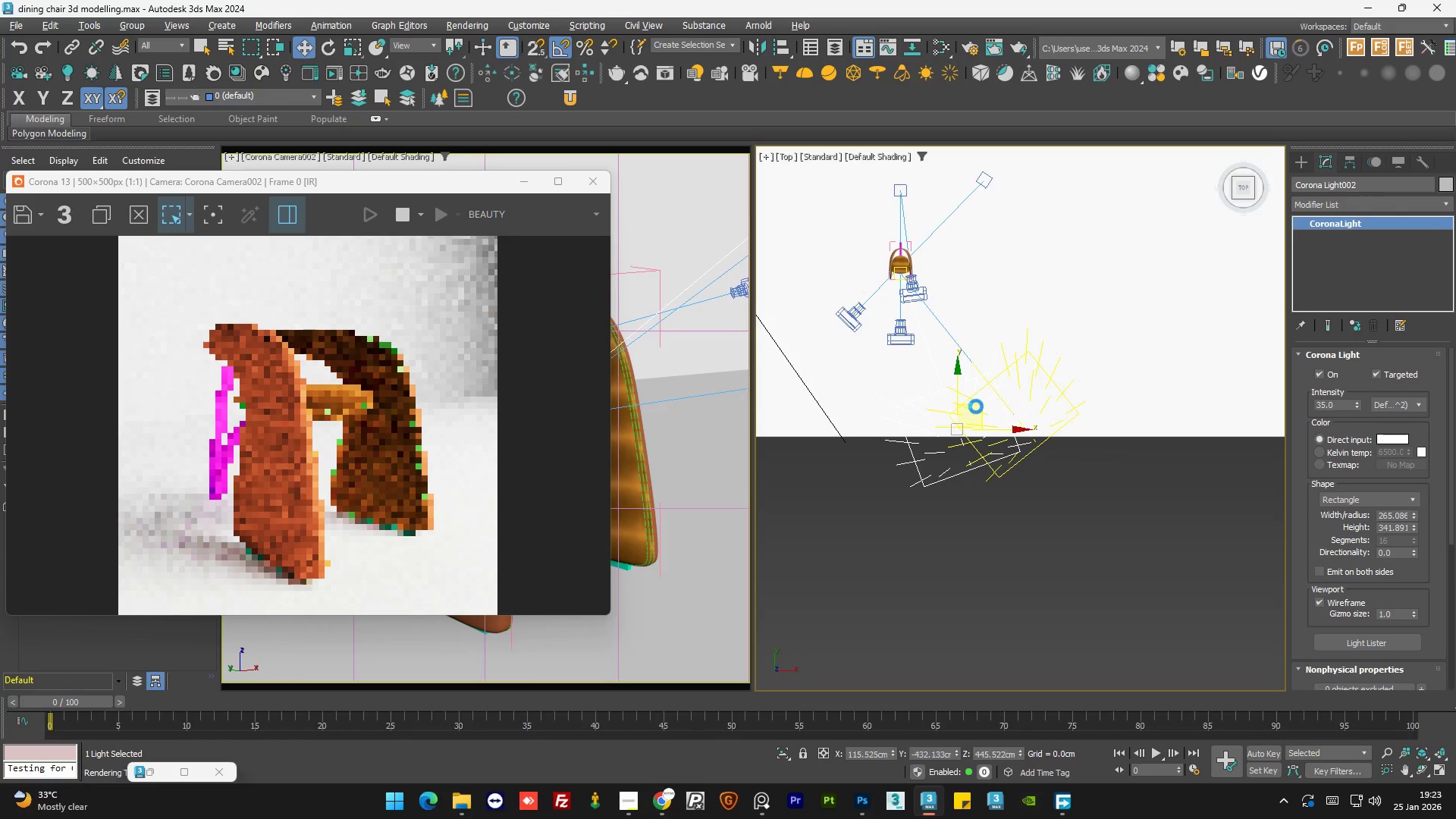 
key(Shift+ShiftLeft)
 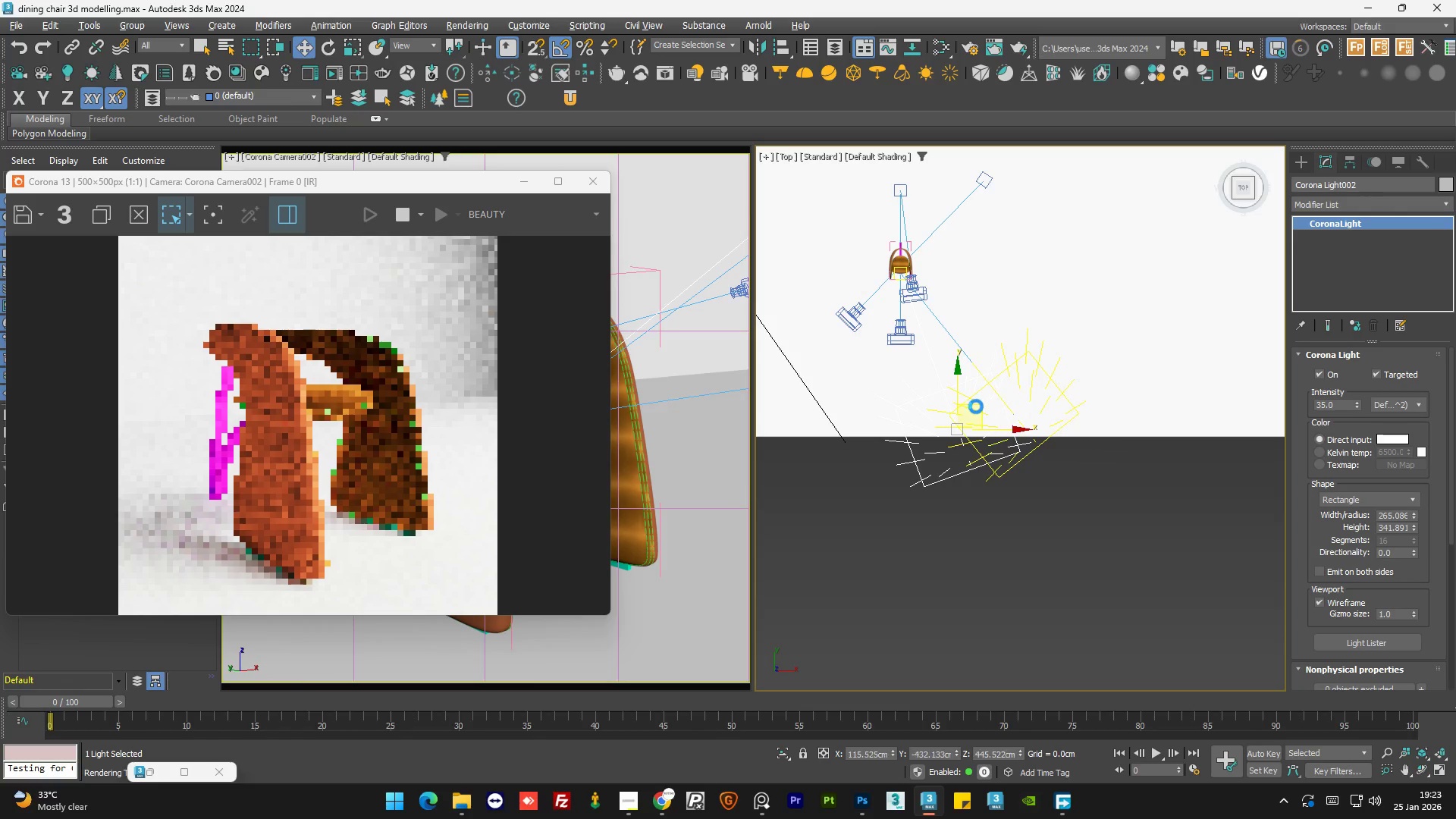 
key(Shift+ShiftLeft)
 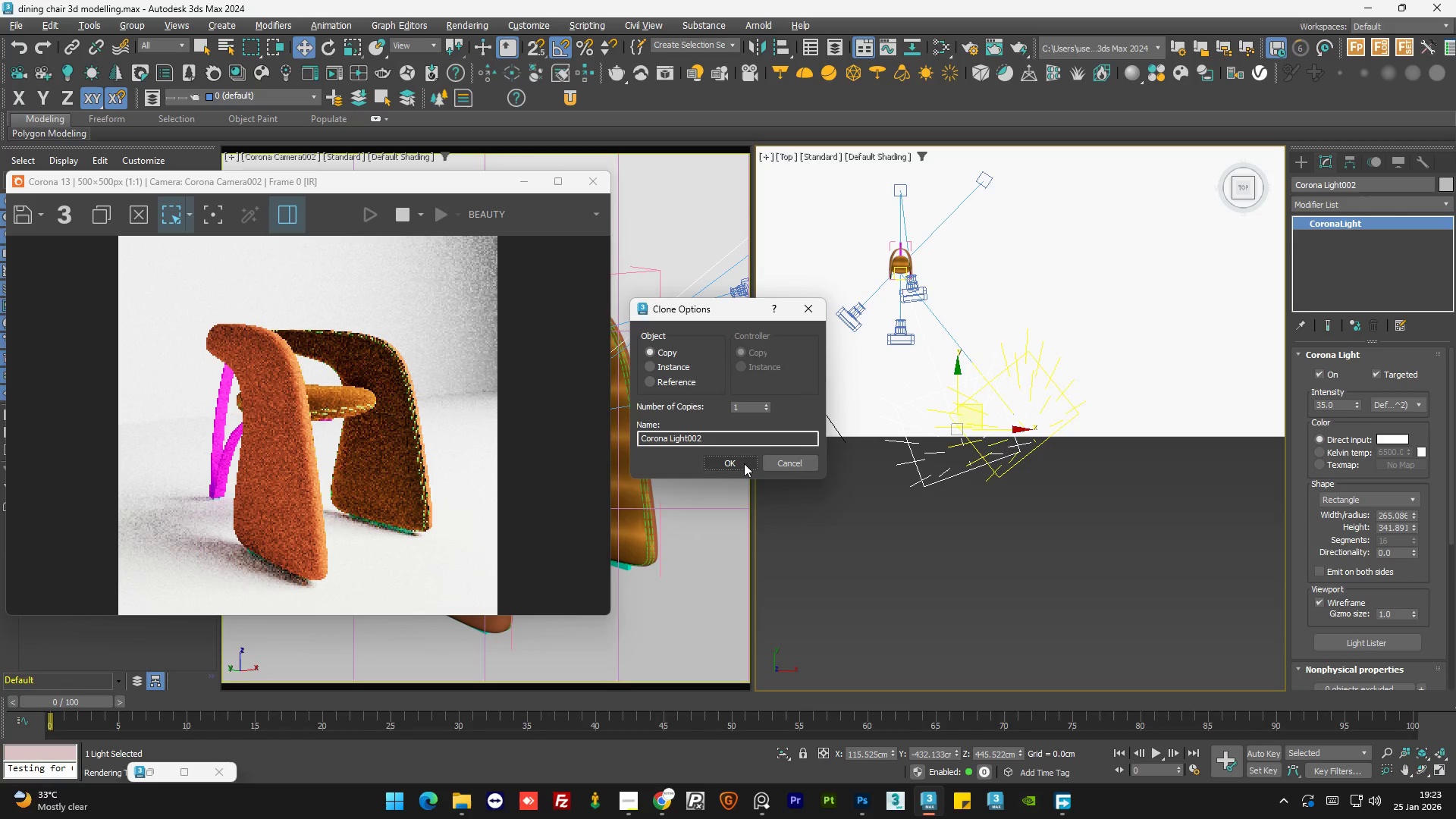 
left_click([742, 466])
 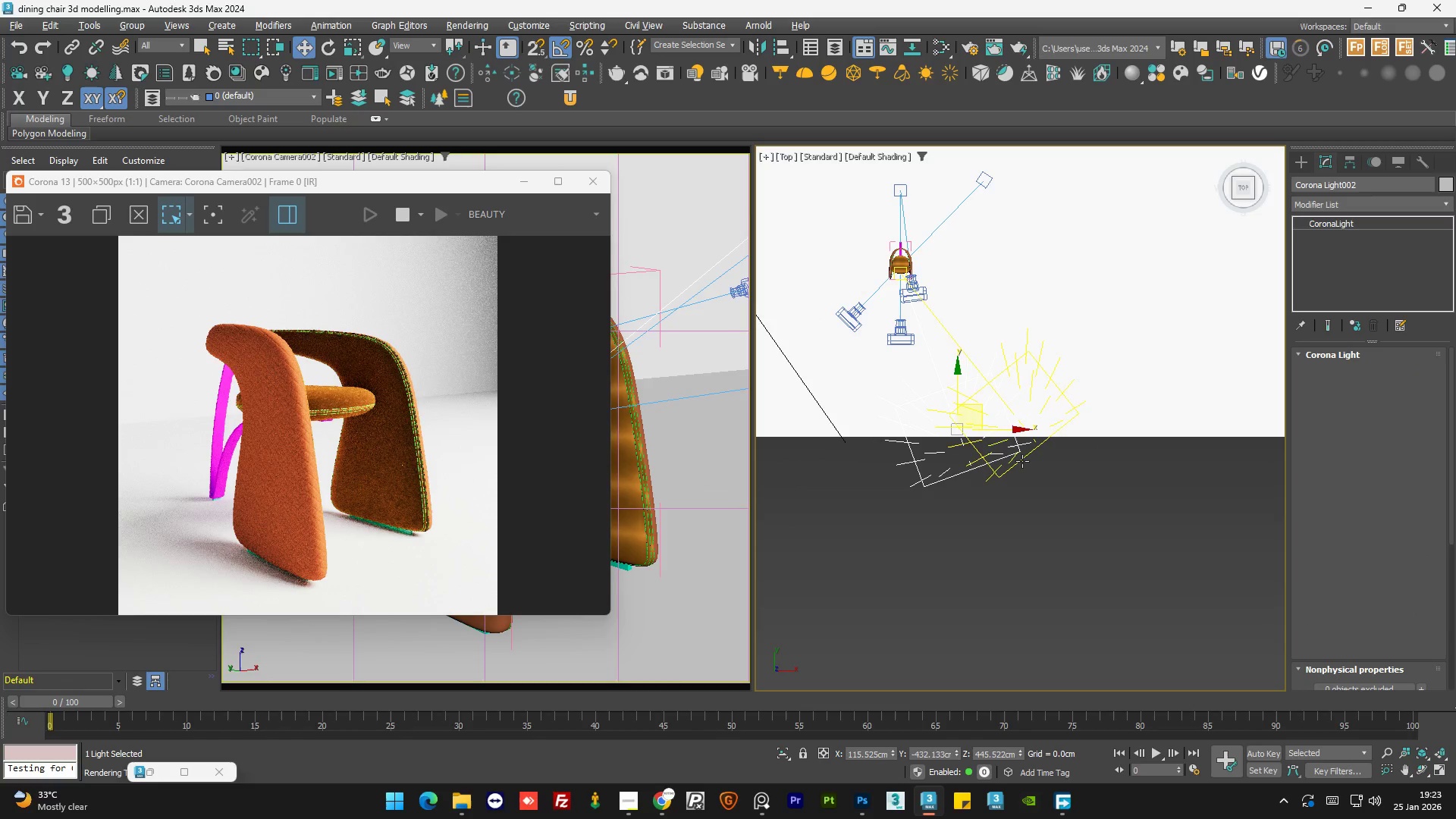 
left_click([1022, 461])
 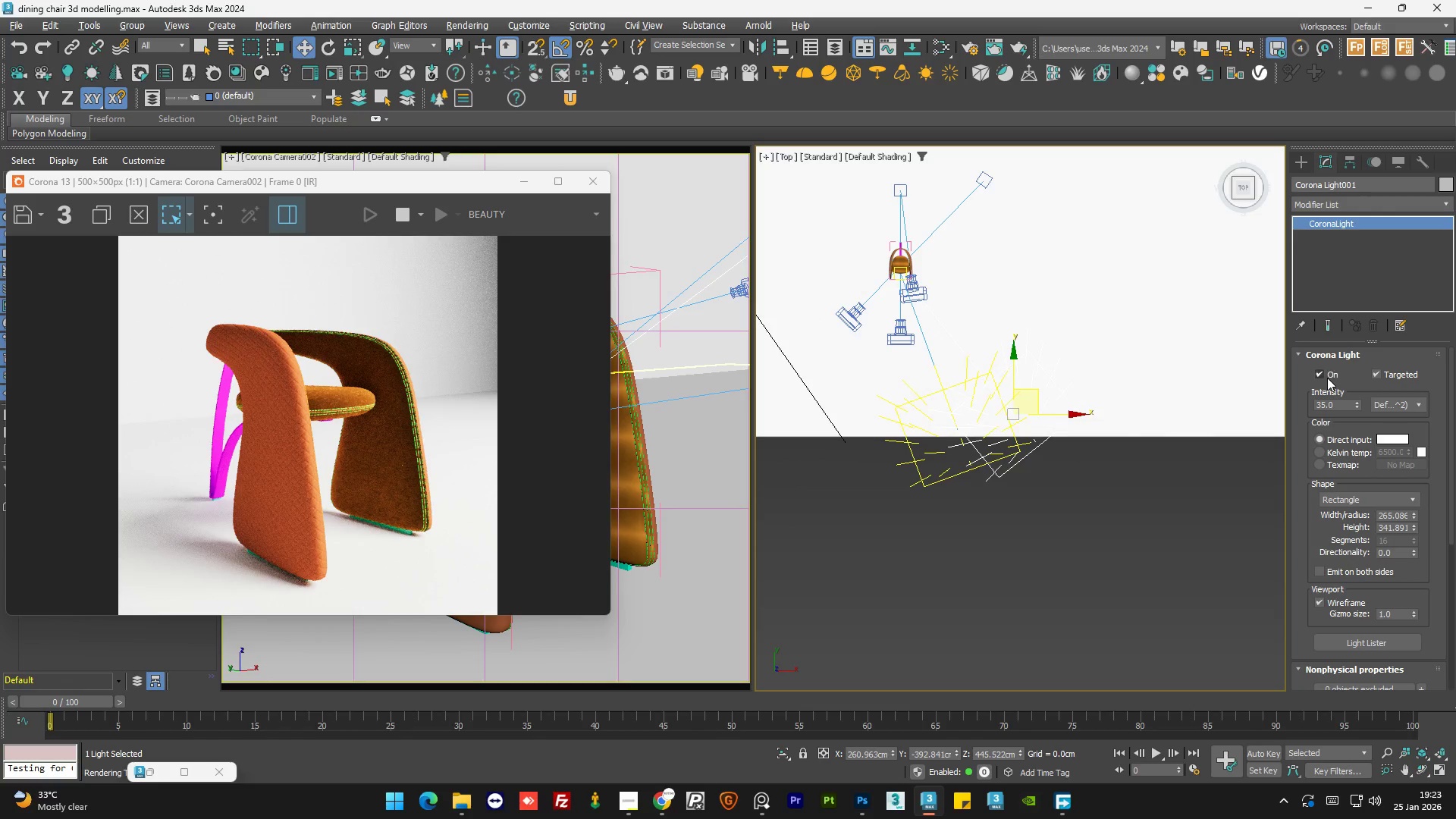 
left_click([1323, 377])
 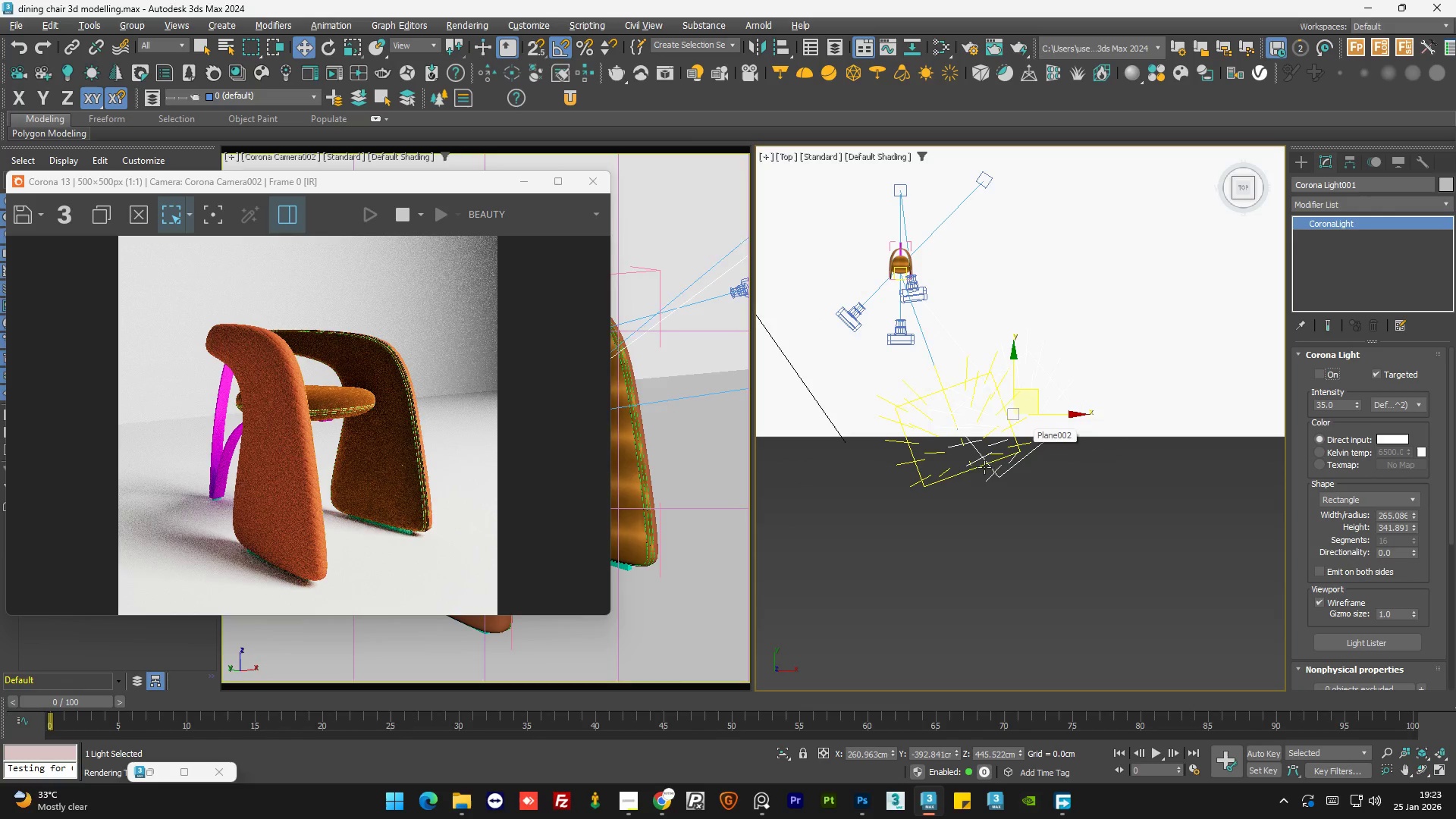 
left_click([952, 475])
 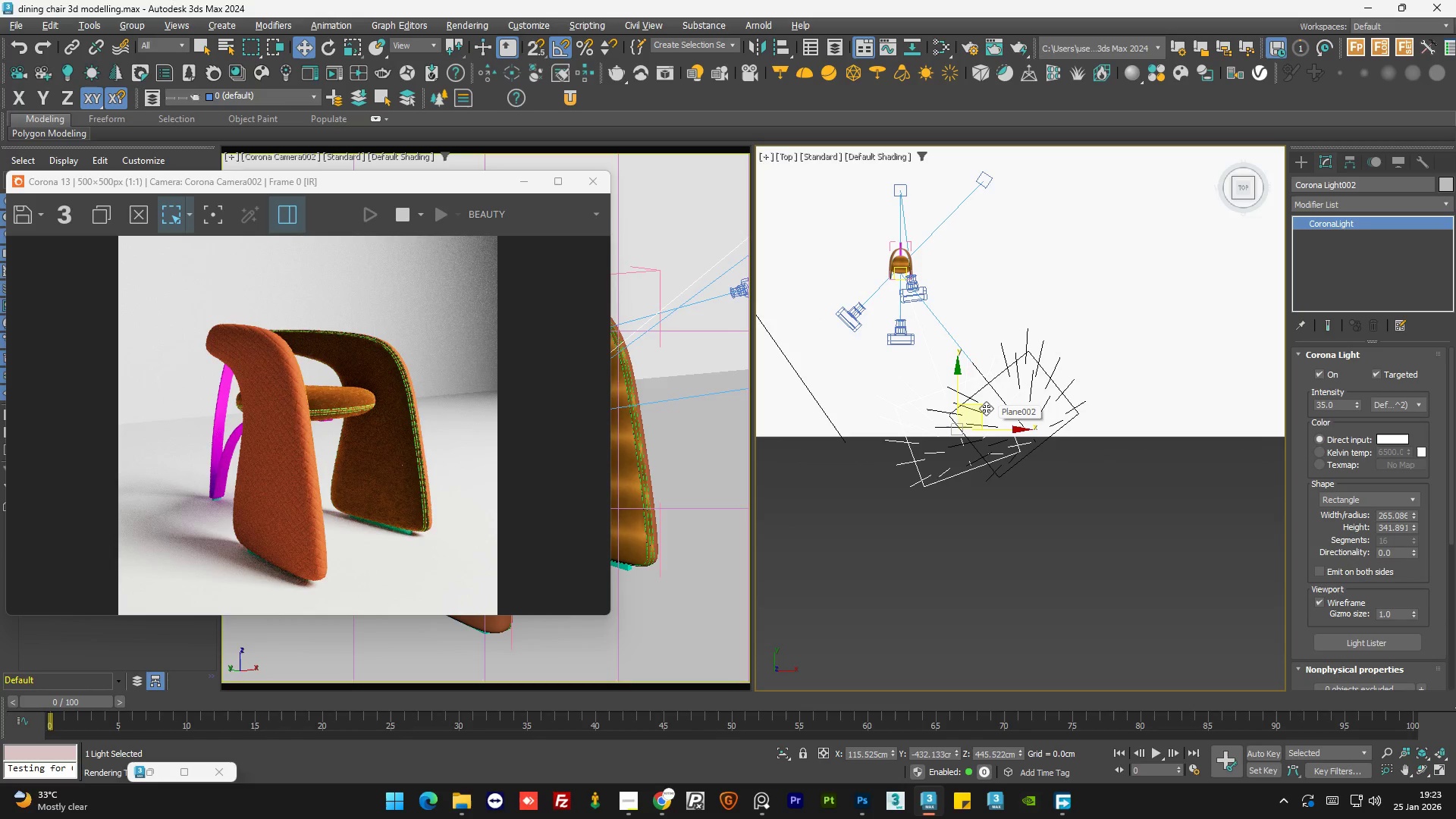 
left_click_drag(start_coordinate=[982, 406], to_coordinate=[939, 367])
 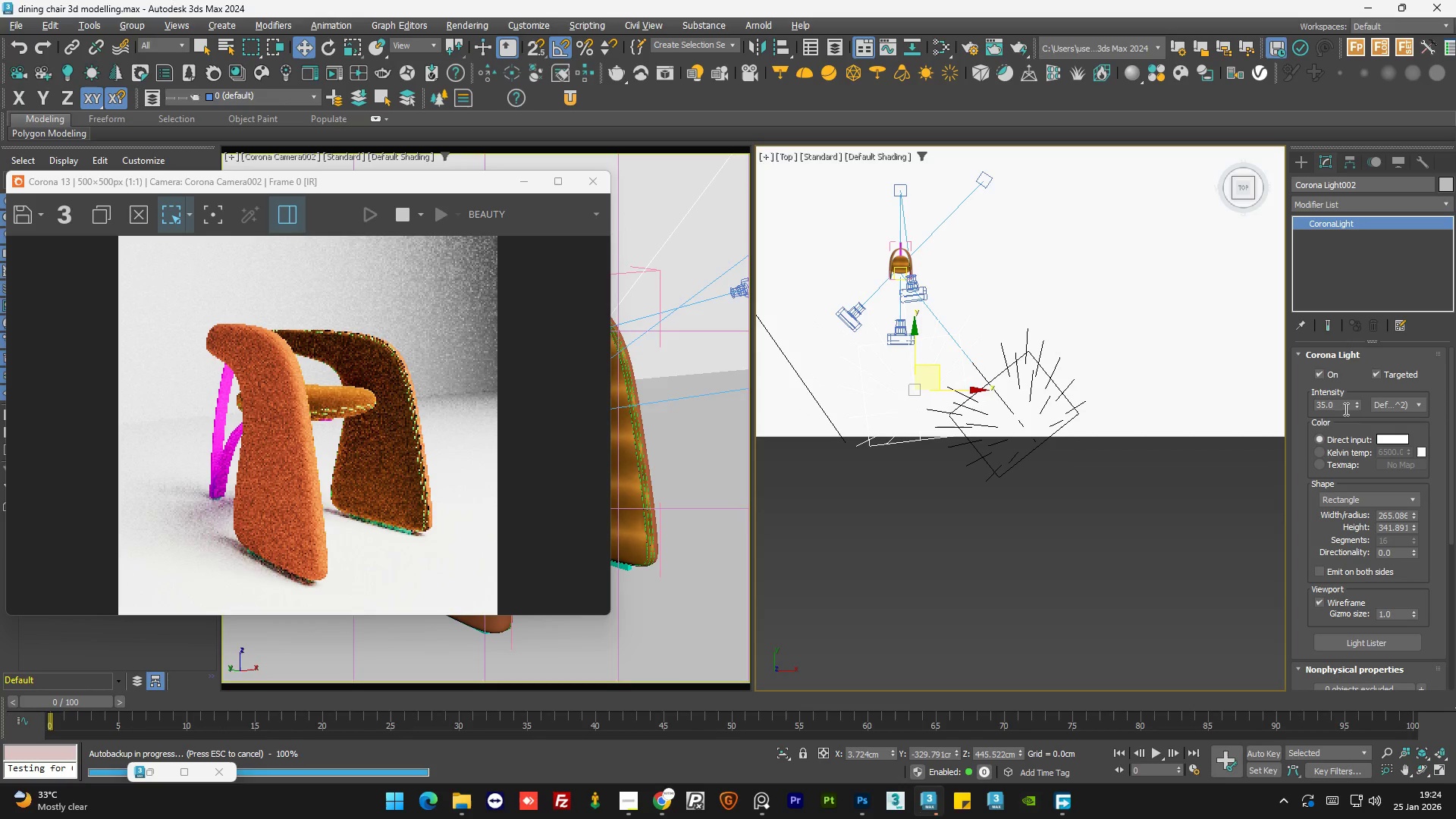 
double_click([1342, 403])
 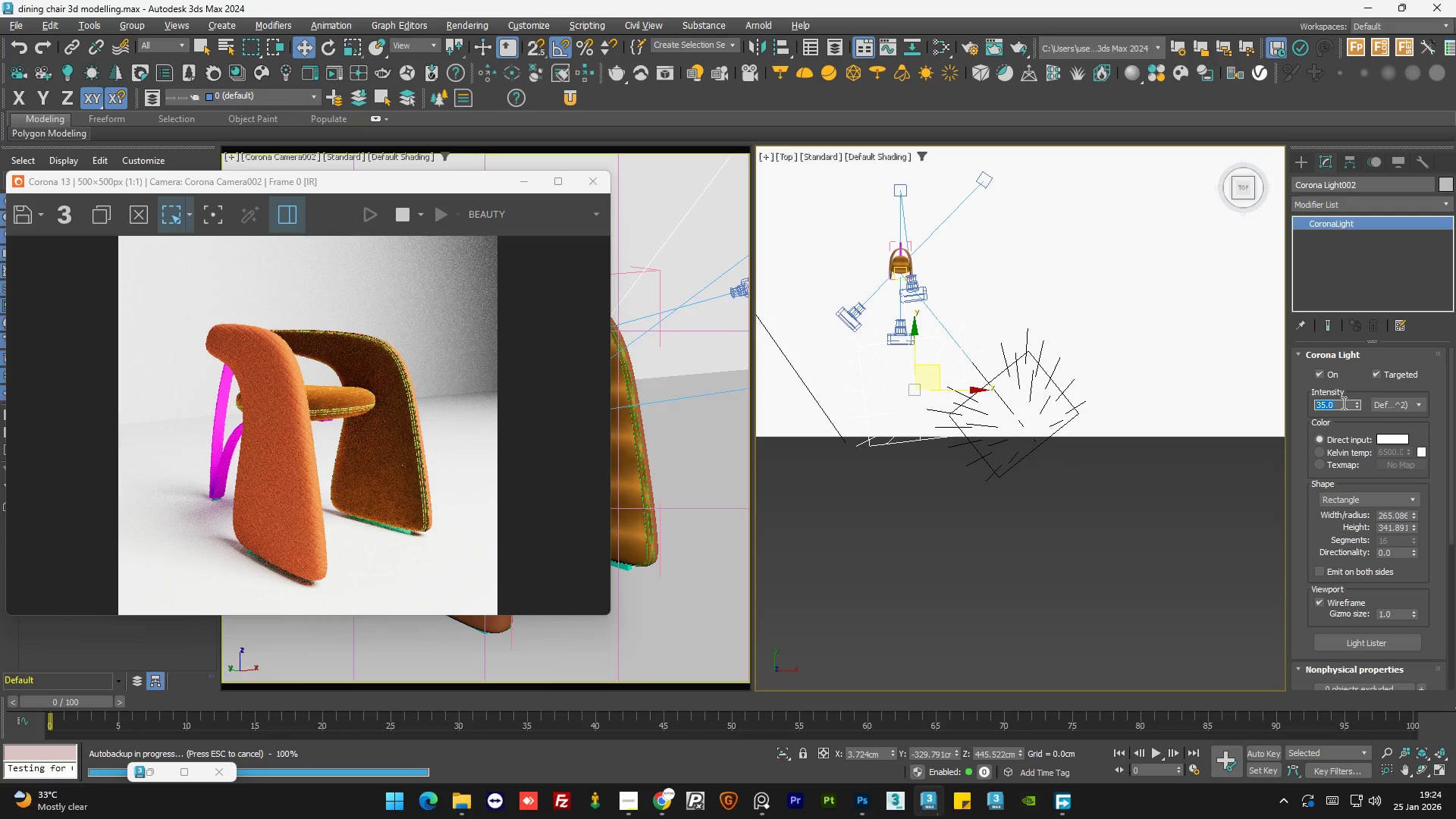 
key(Numpad2)
 